 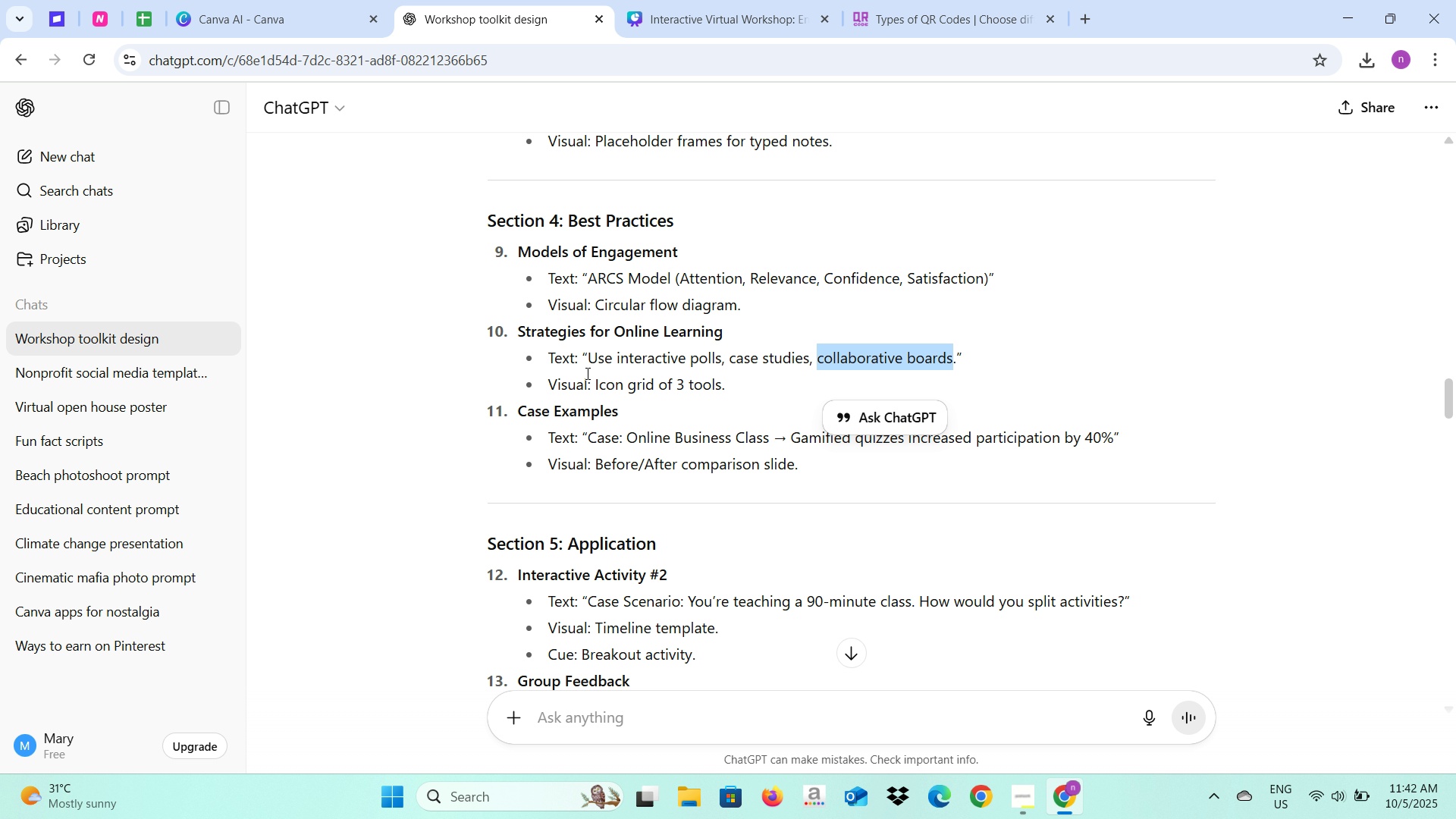 
left_click_drag(start_coordinate=[621, 413], to_coordinate=[519, 419])
 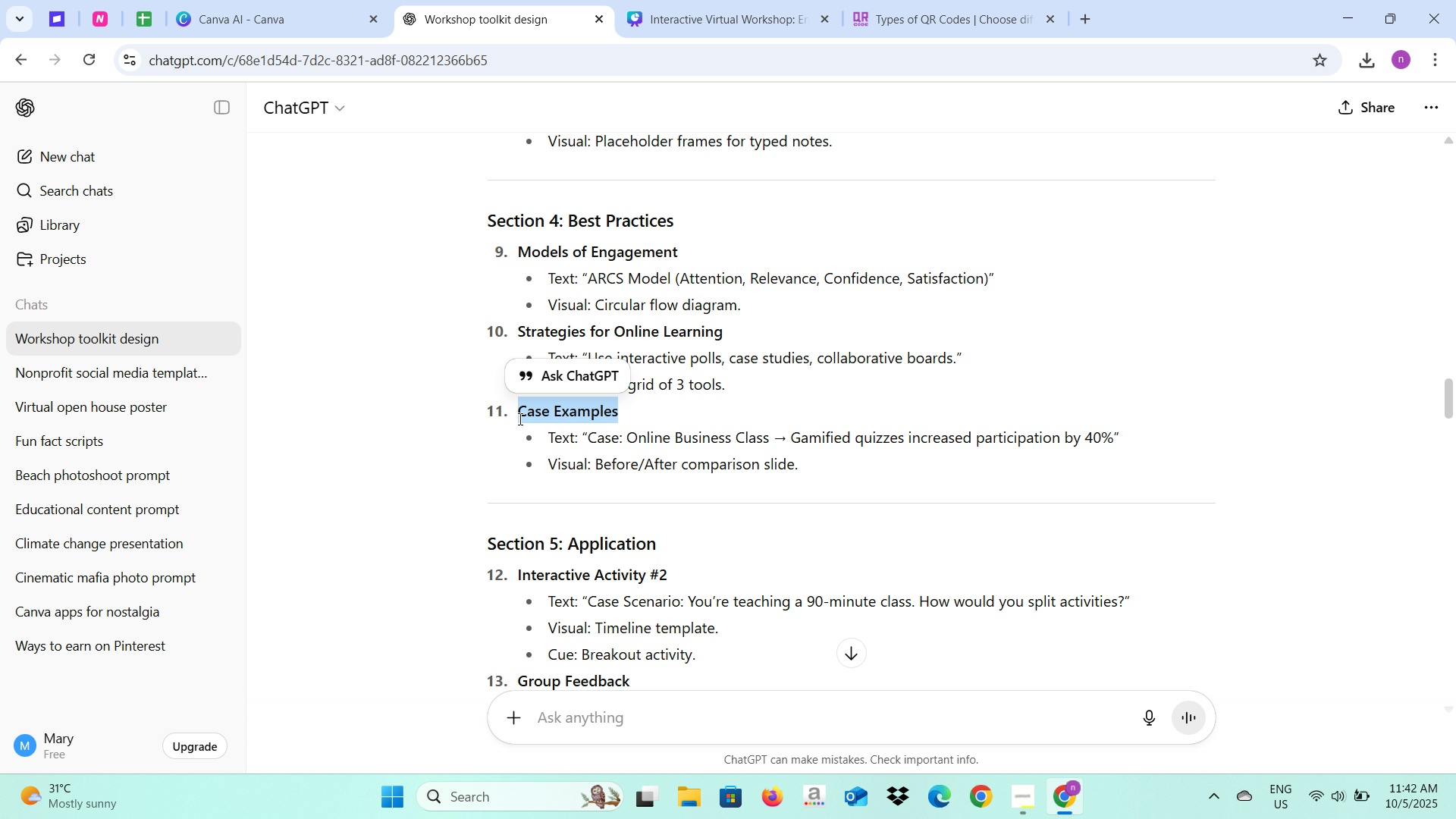 
key(Control+C)
 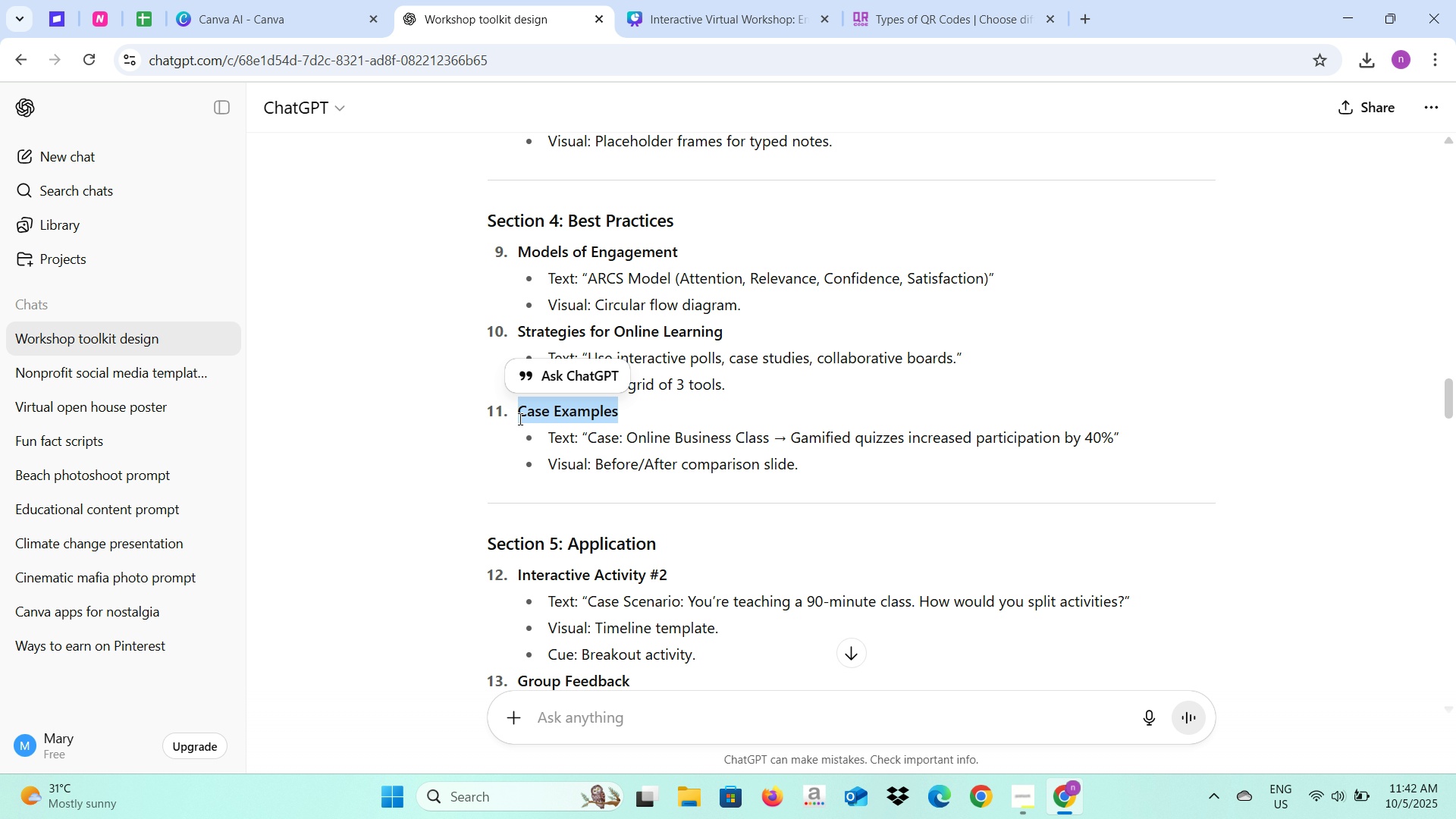 
key(Control+C)
 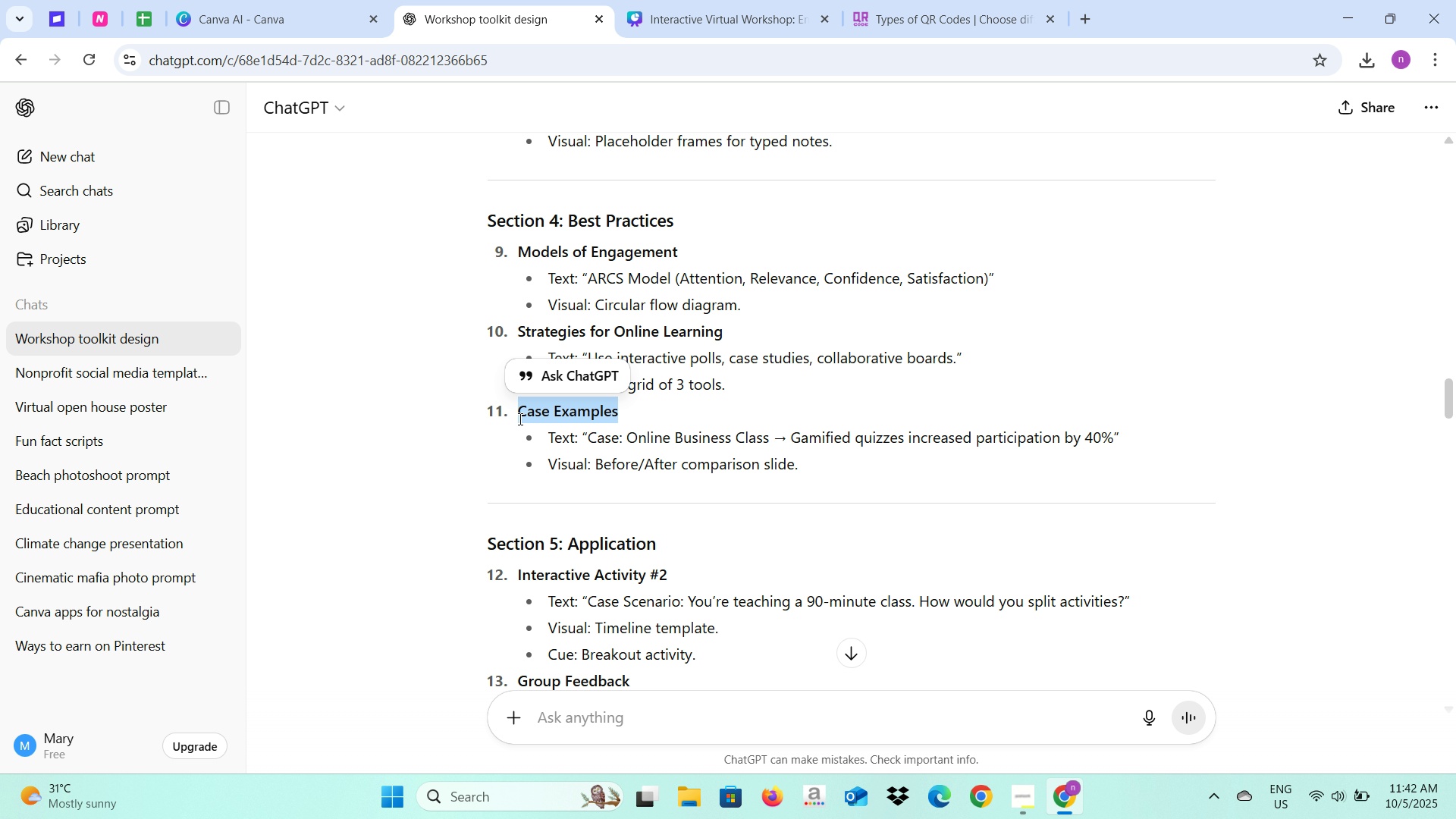 
key(Control+C)
 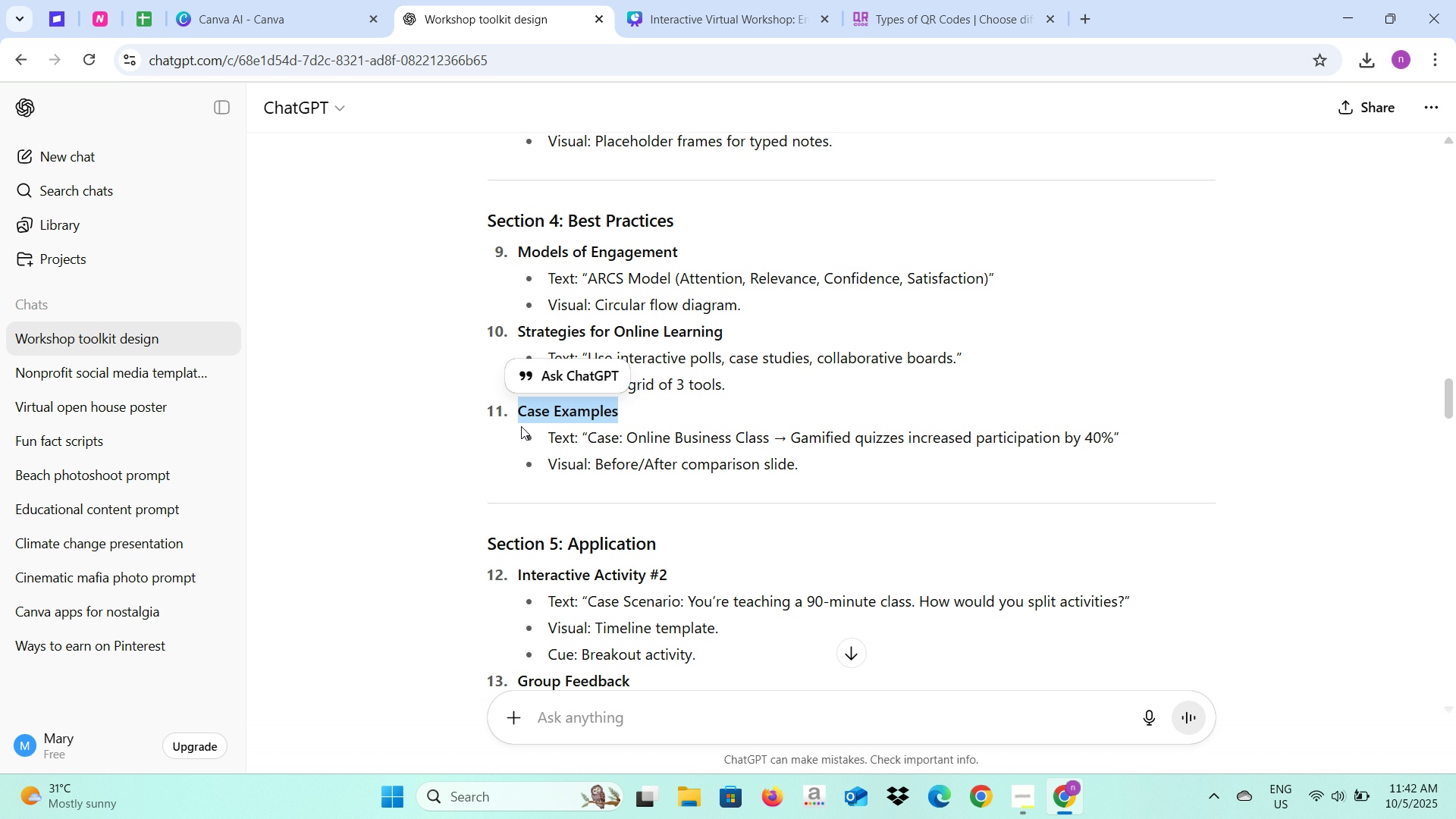 
left_click([734, 0])
 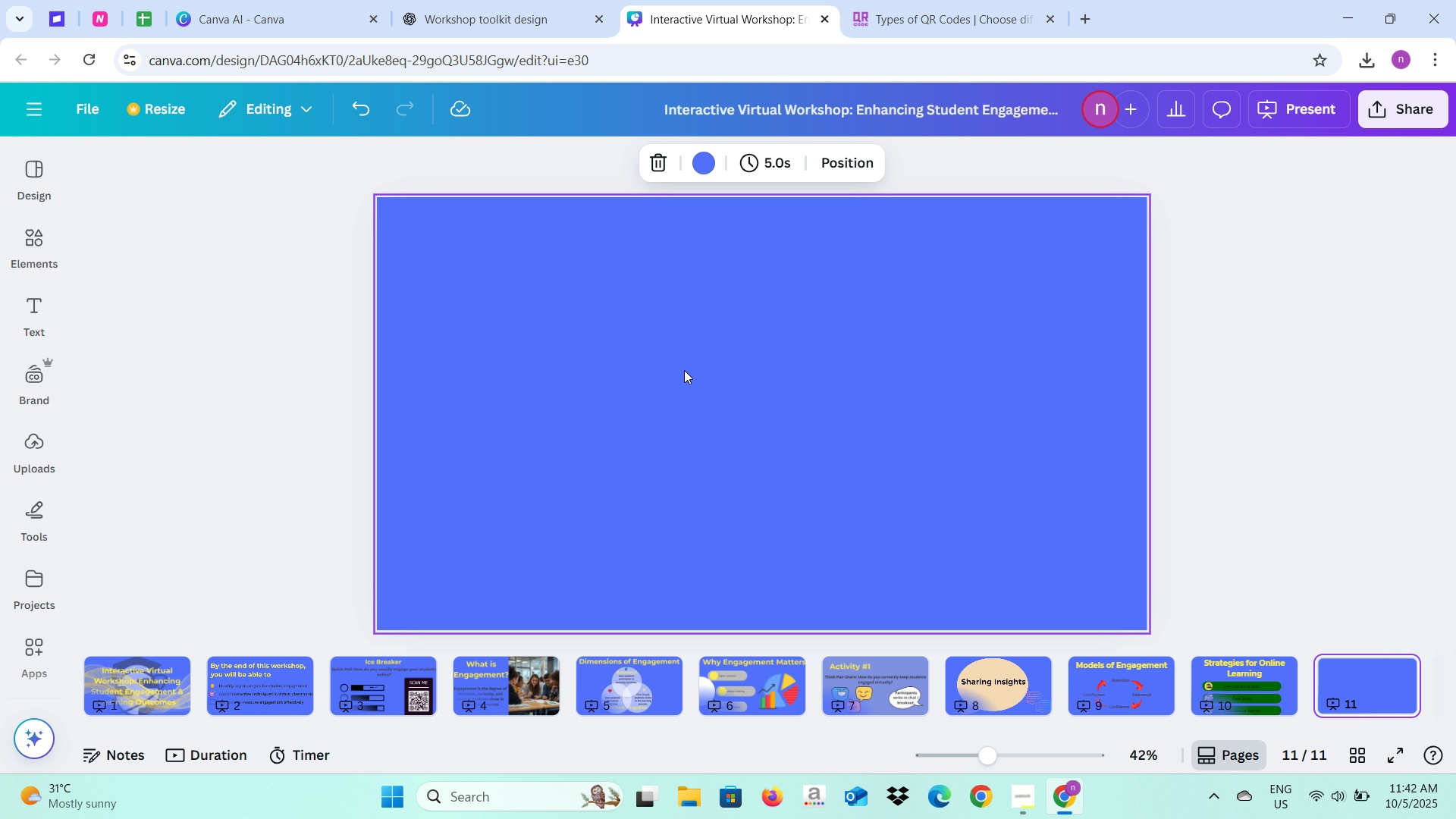 
left_click([684, 370])
 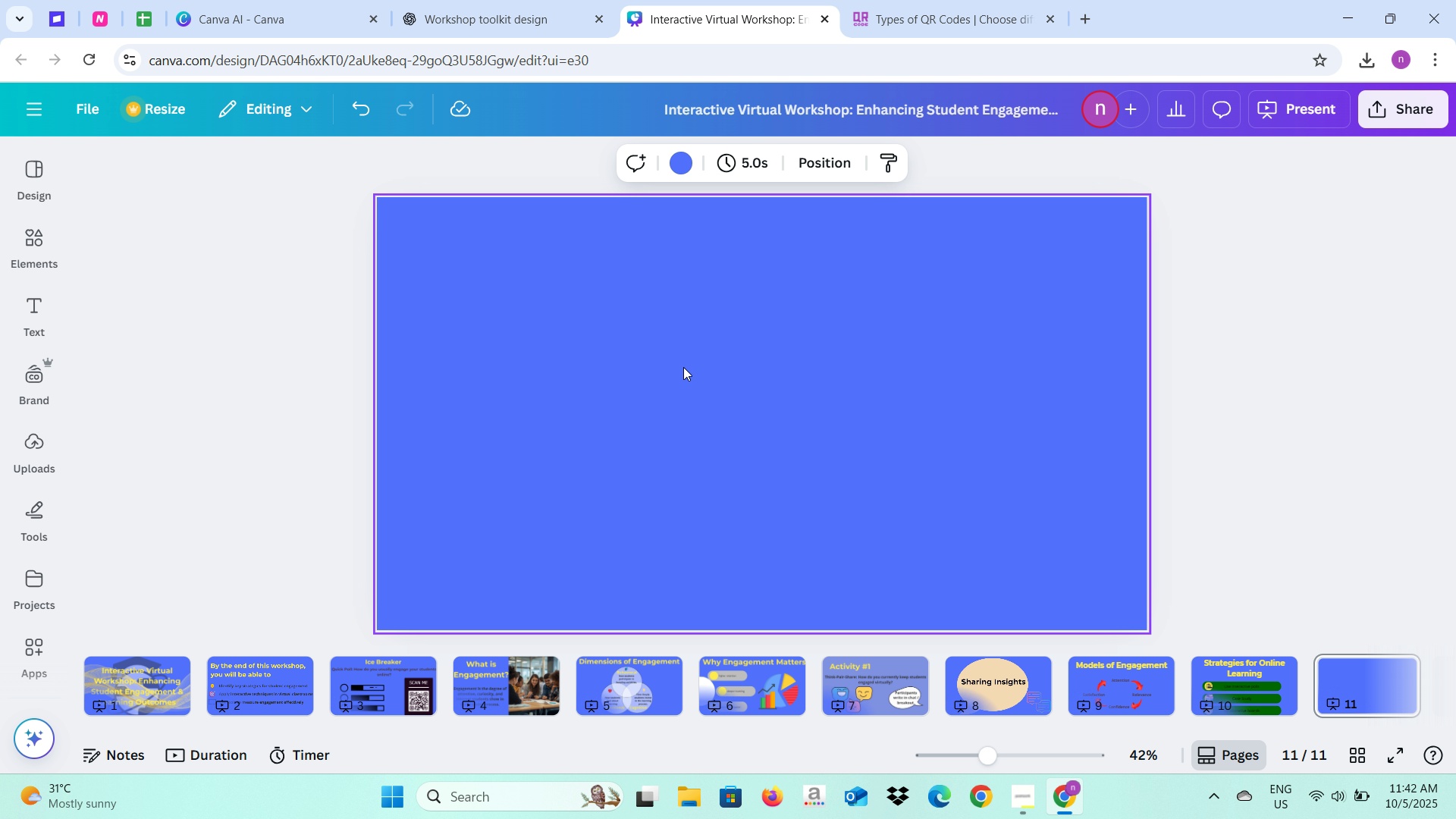 
key(Control+ControlLeft)
 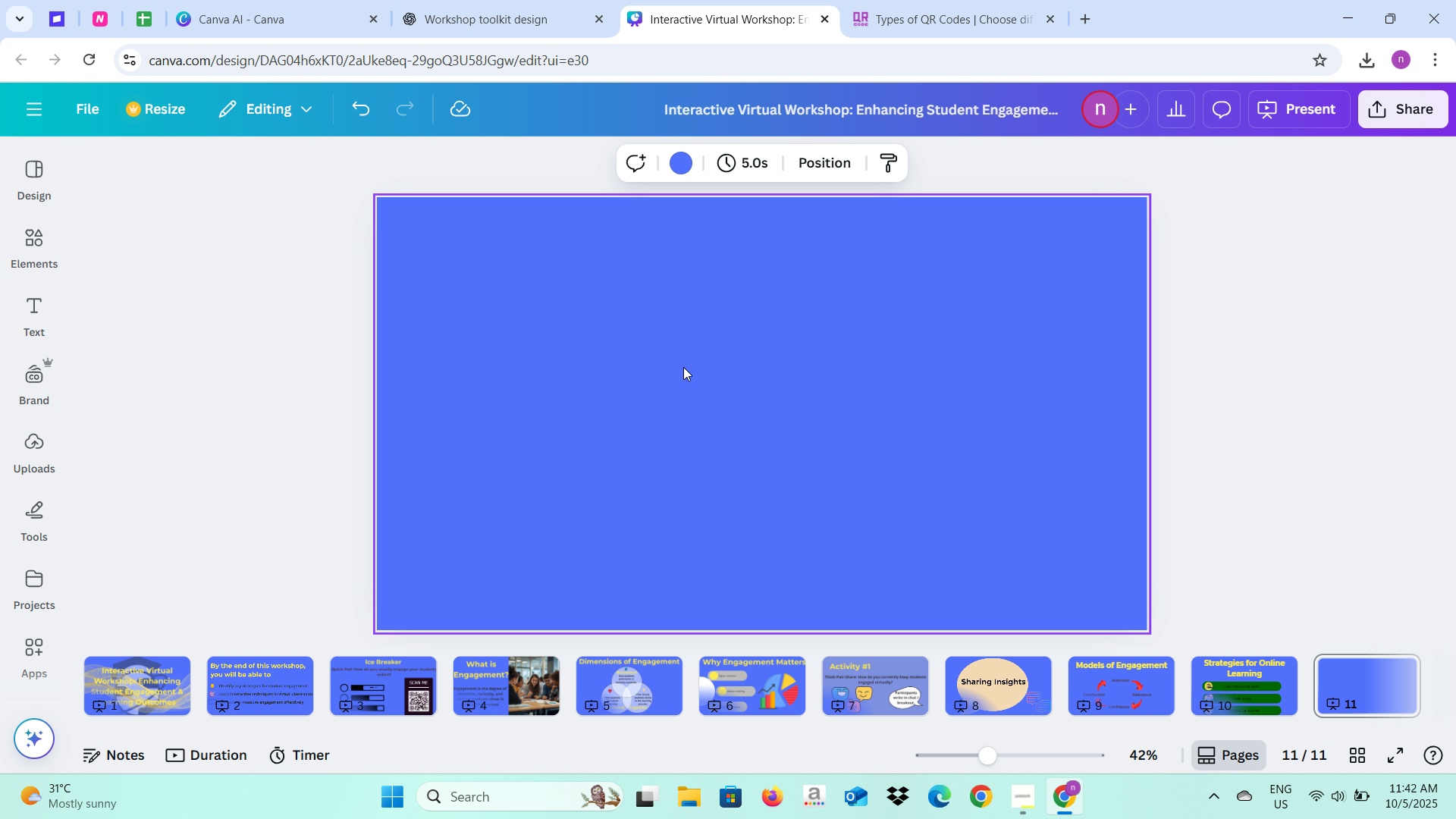 
key(Control+V)
 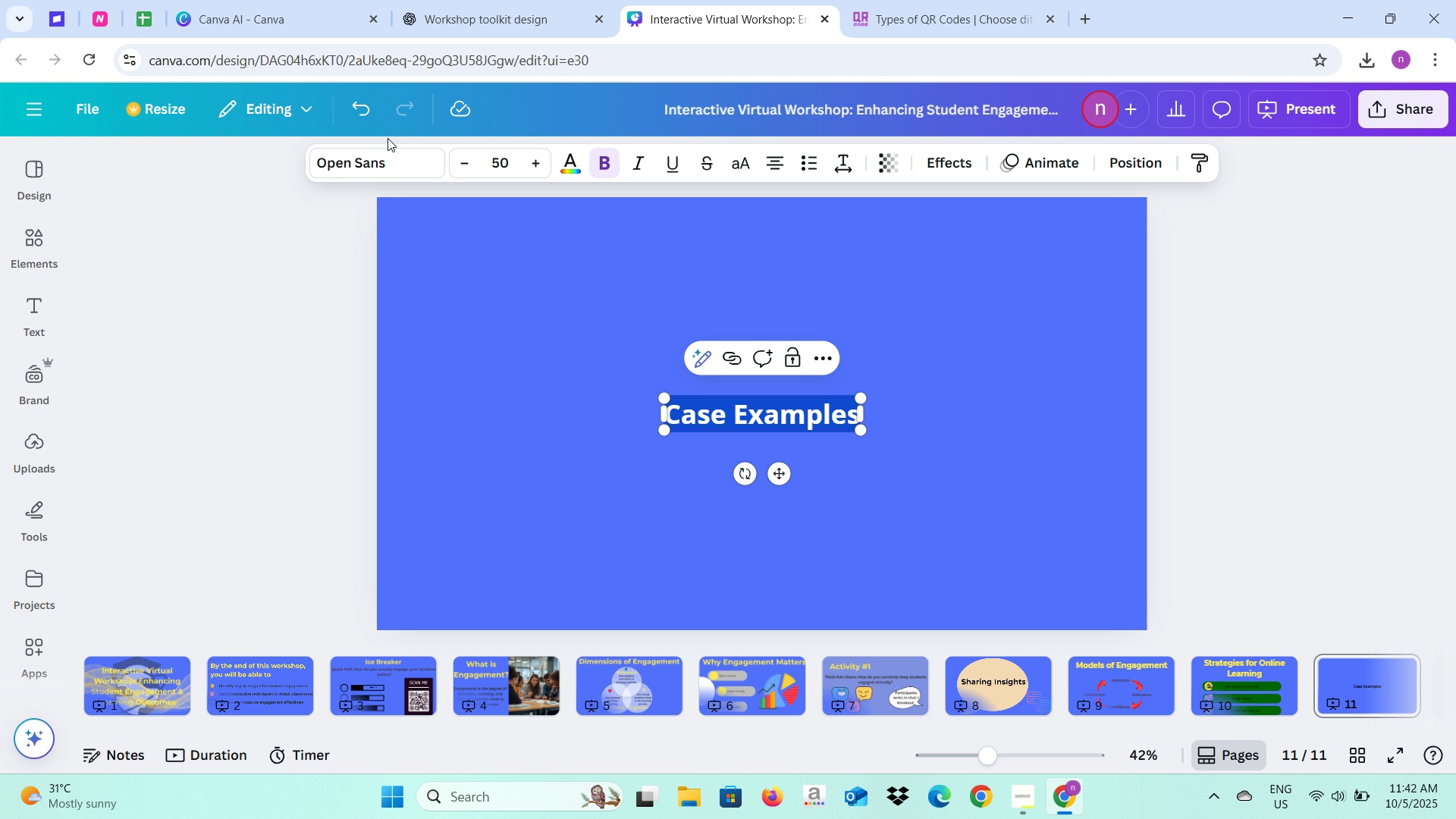 
left_click([386, 166])
 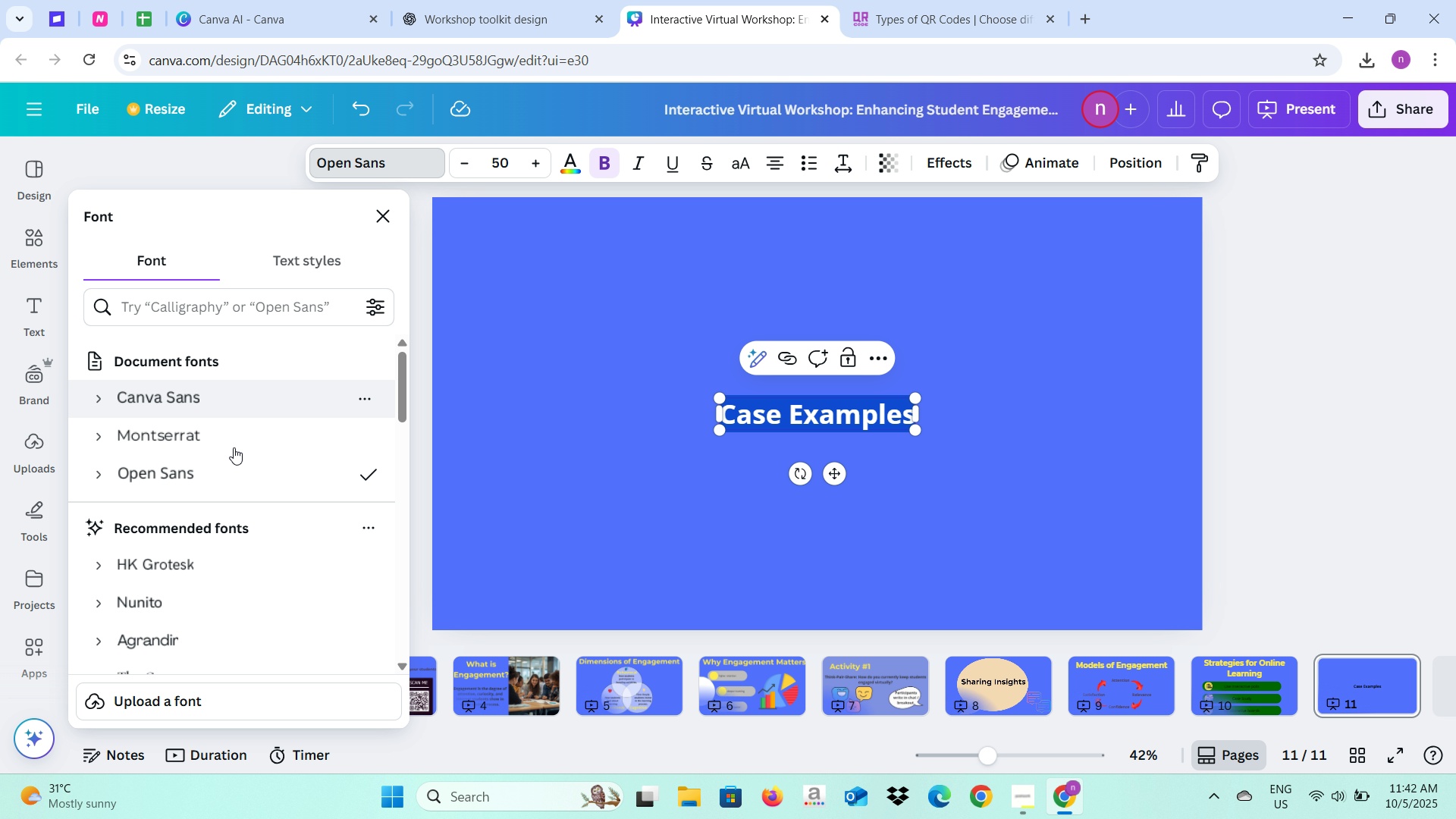 
left_click([233, 440])
 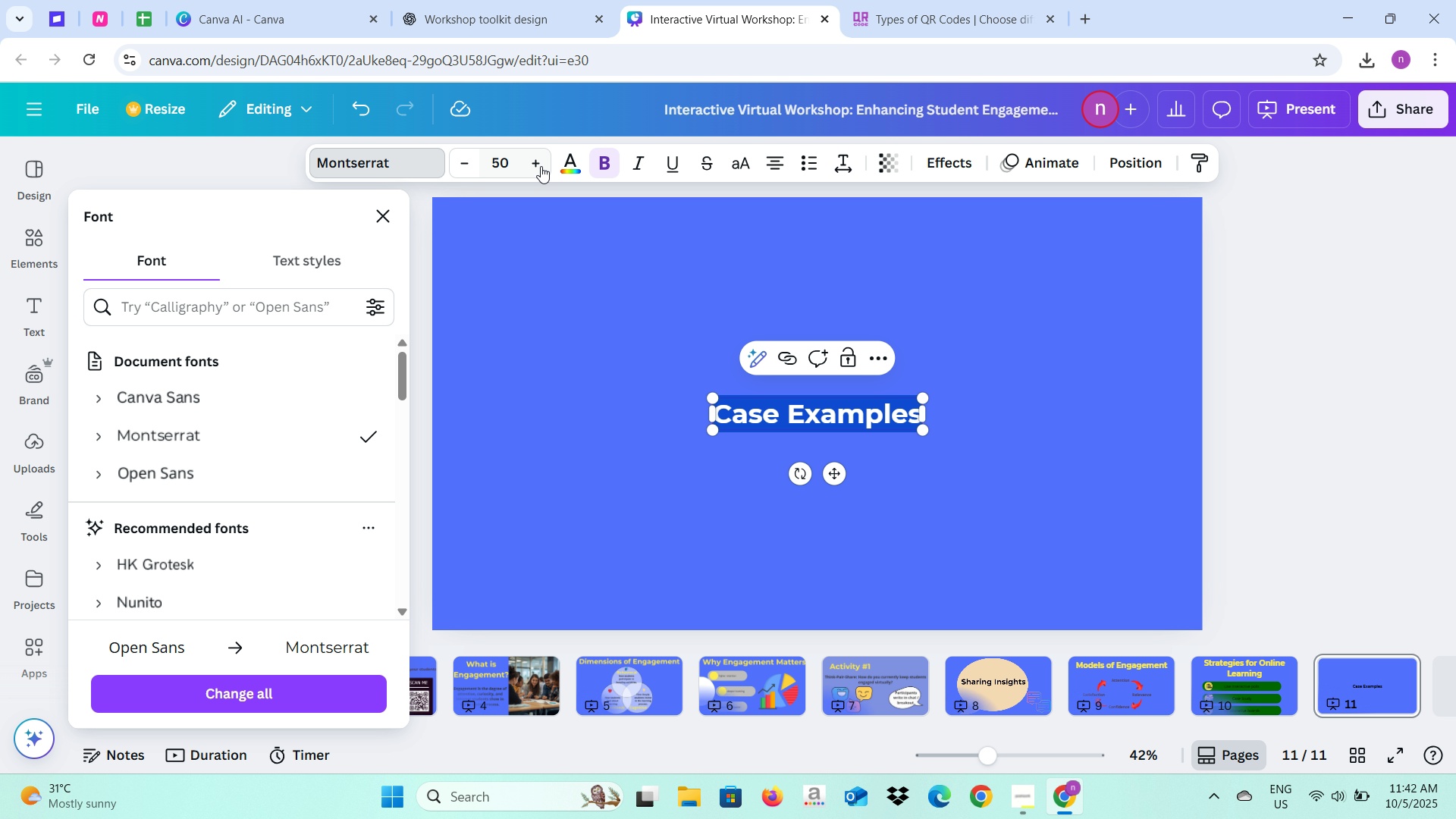 
left_click([541, 166])
 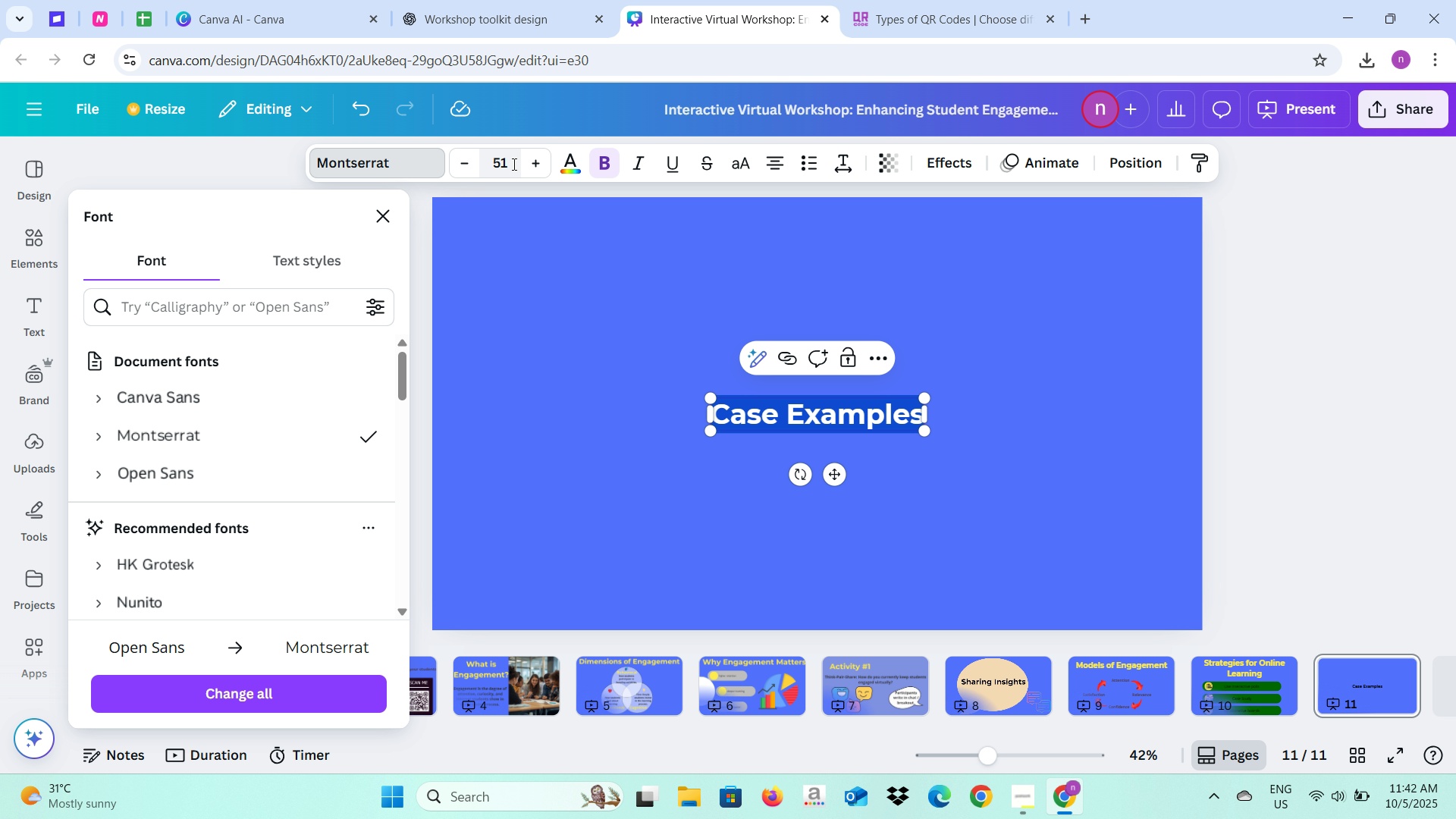 
left_click([513, 164])
 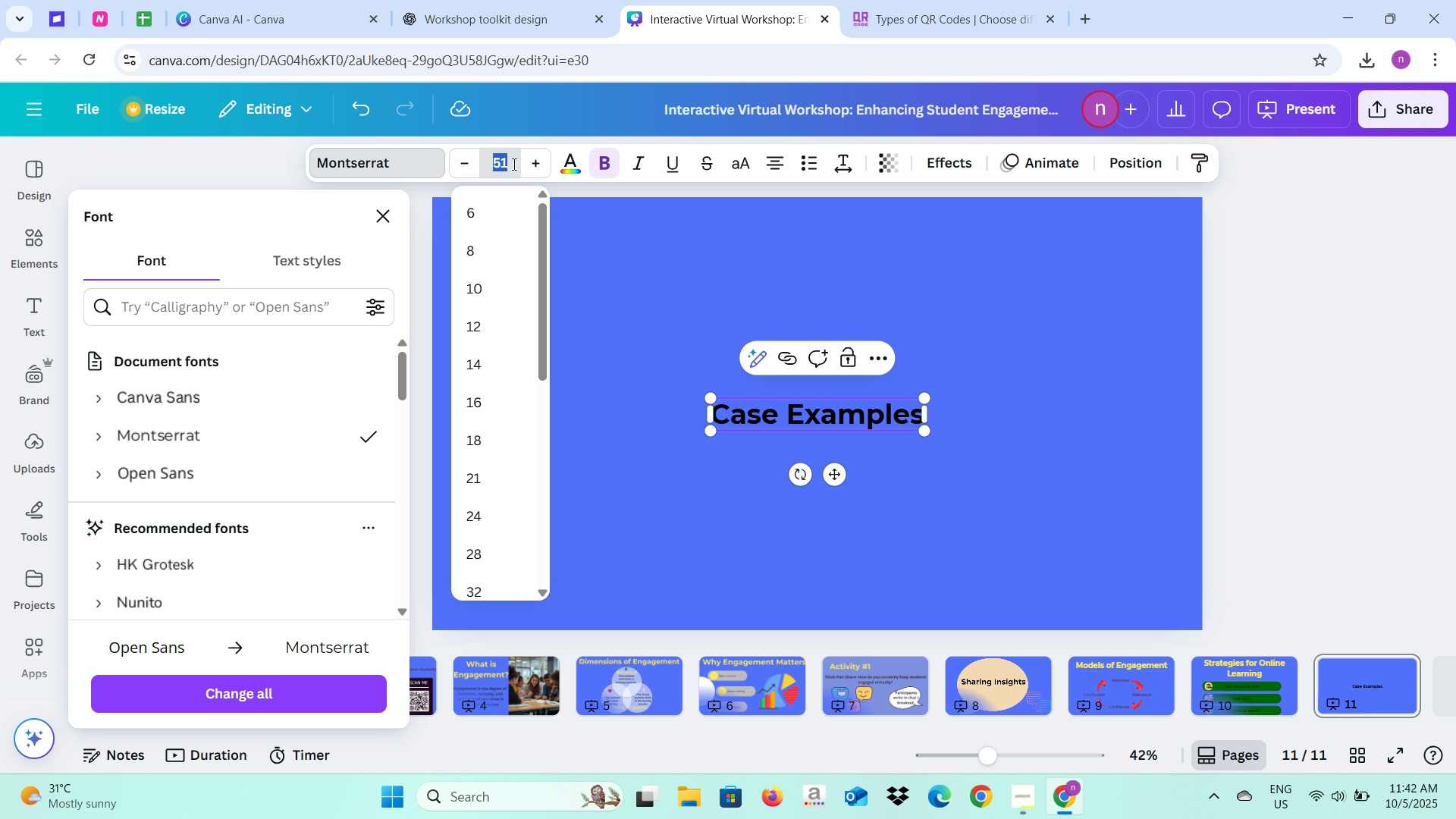 
type(100)
 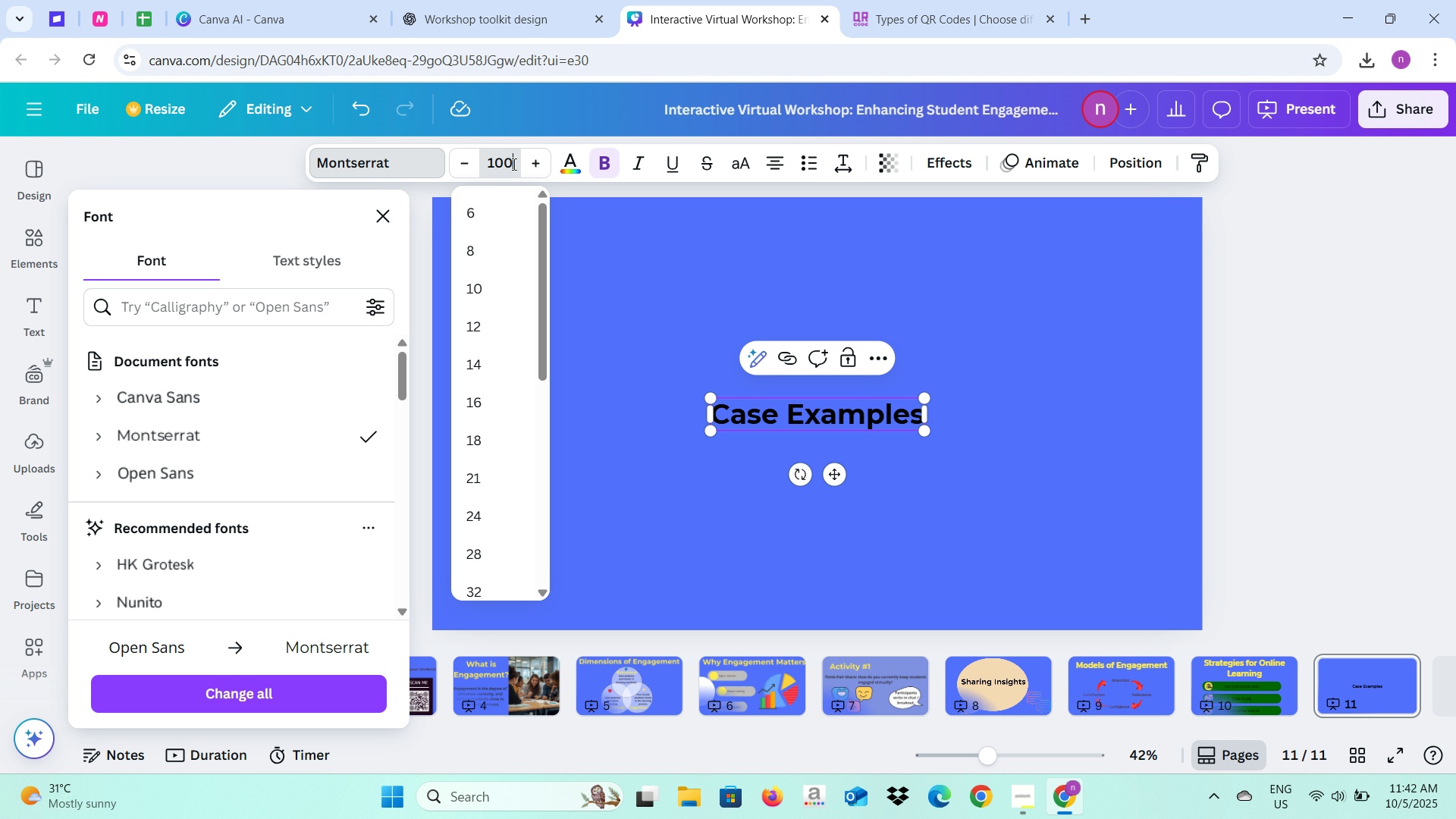 
key(Enter)
 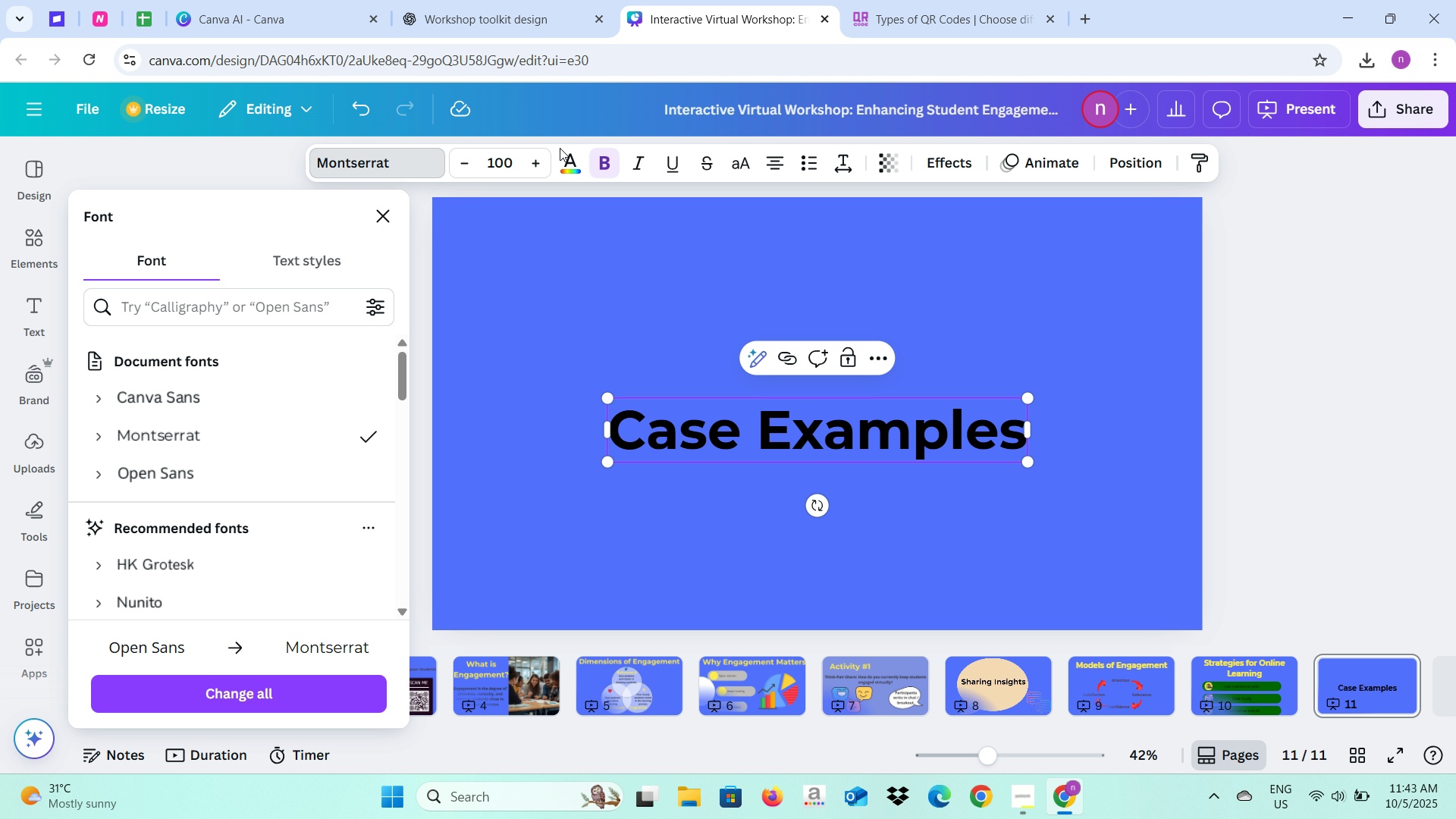 
left_click([578, 168])
 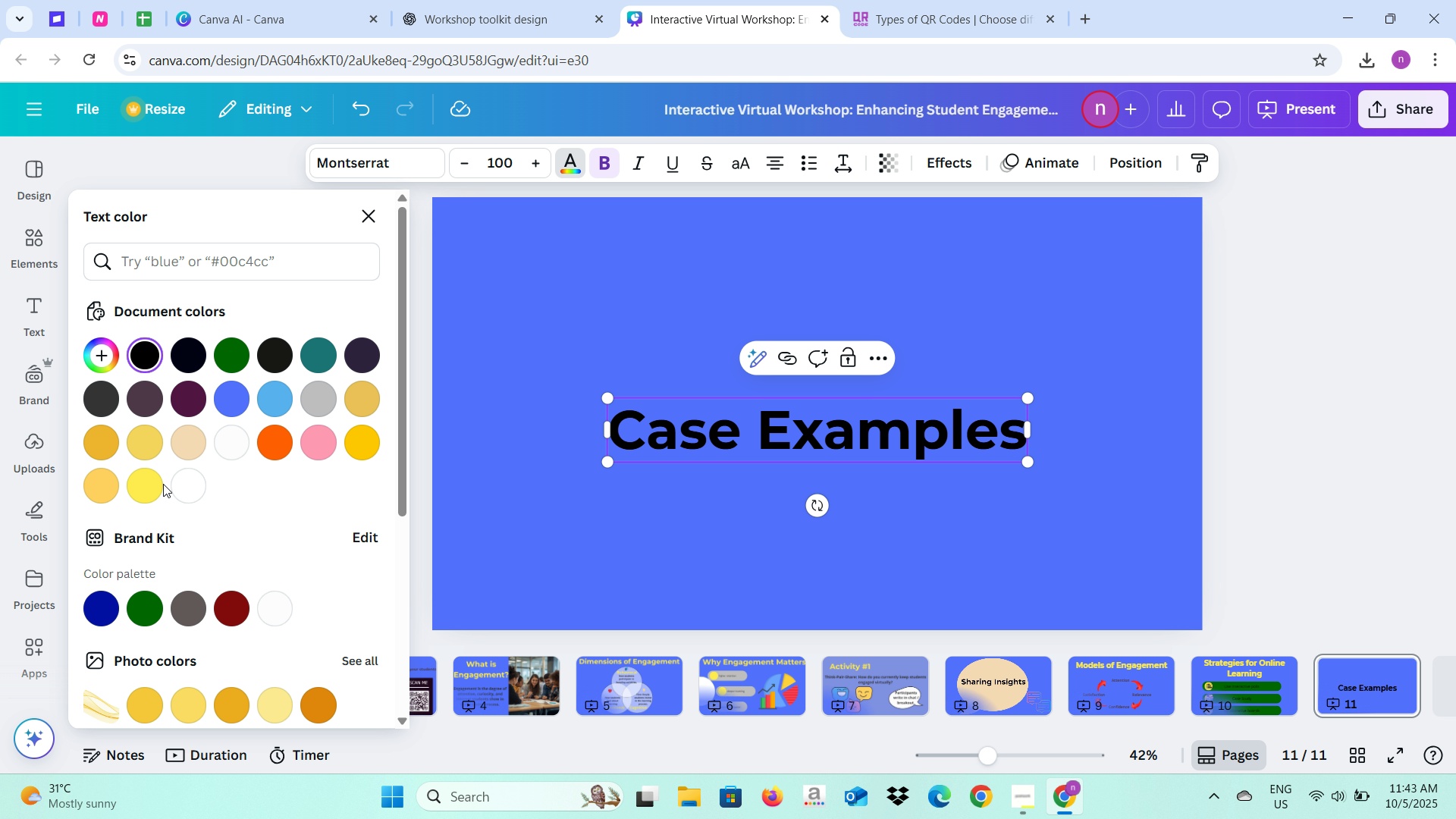 
left_click([159, 490])
 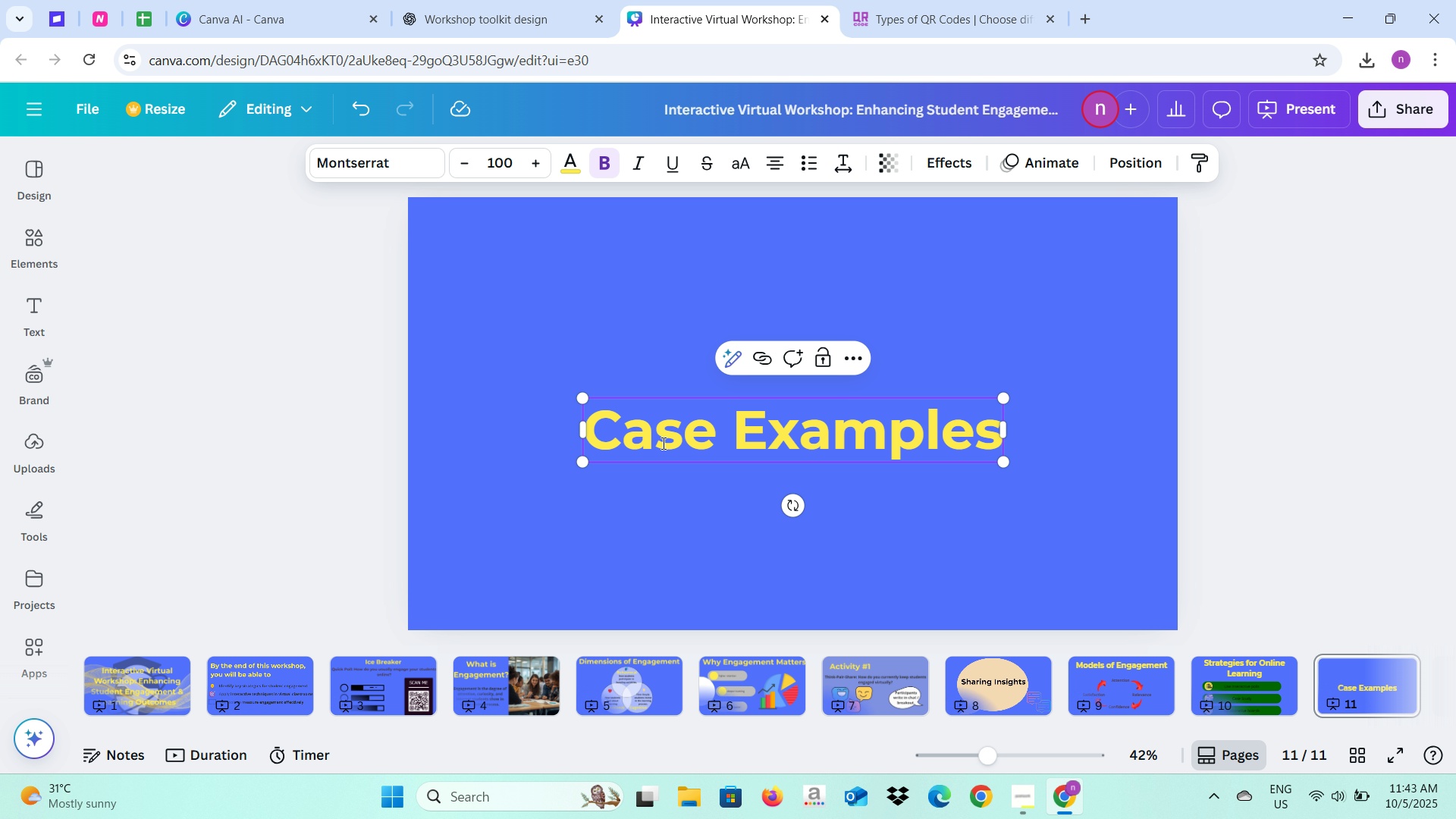 
left_click([381, 419])
 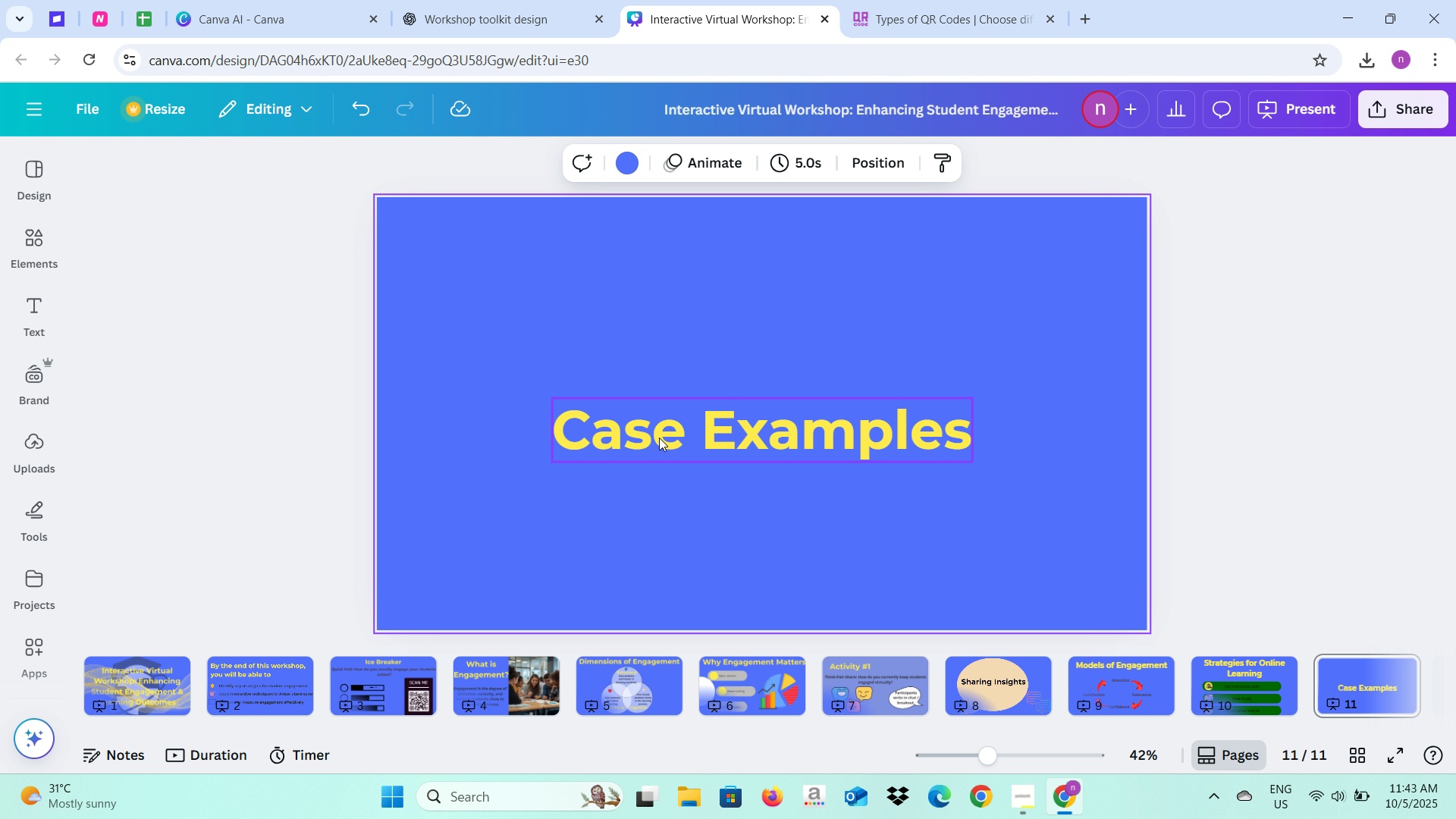 
left_click([659, 438])
 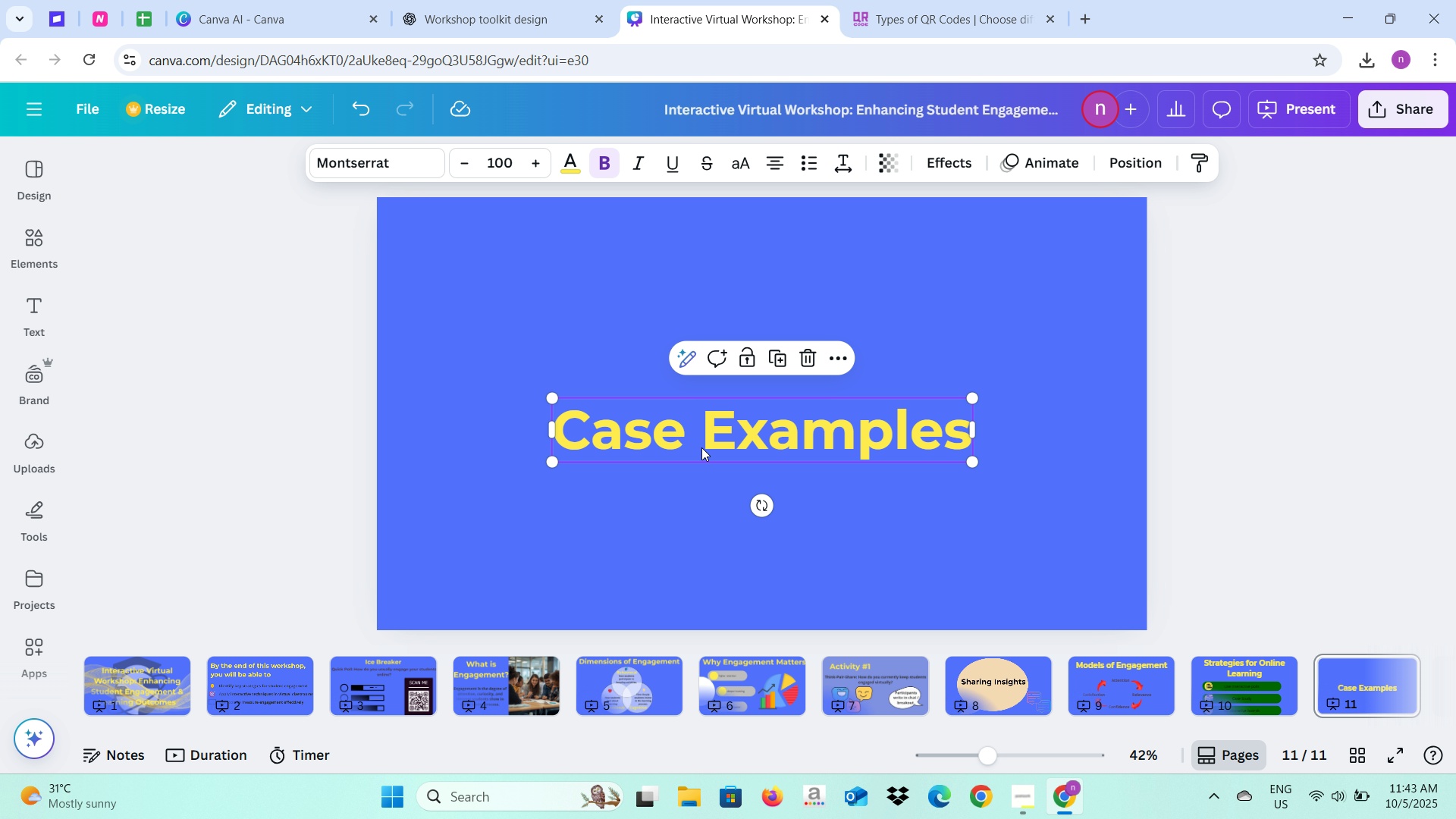 
left_click_drag(start_coordinate=[701, 447], to_coordinate=[564, 277])
 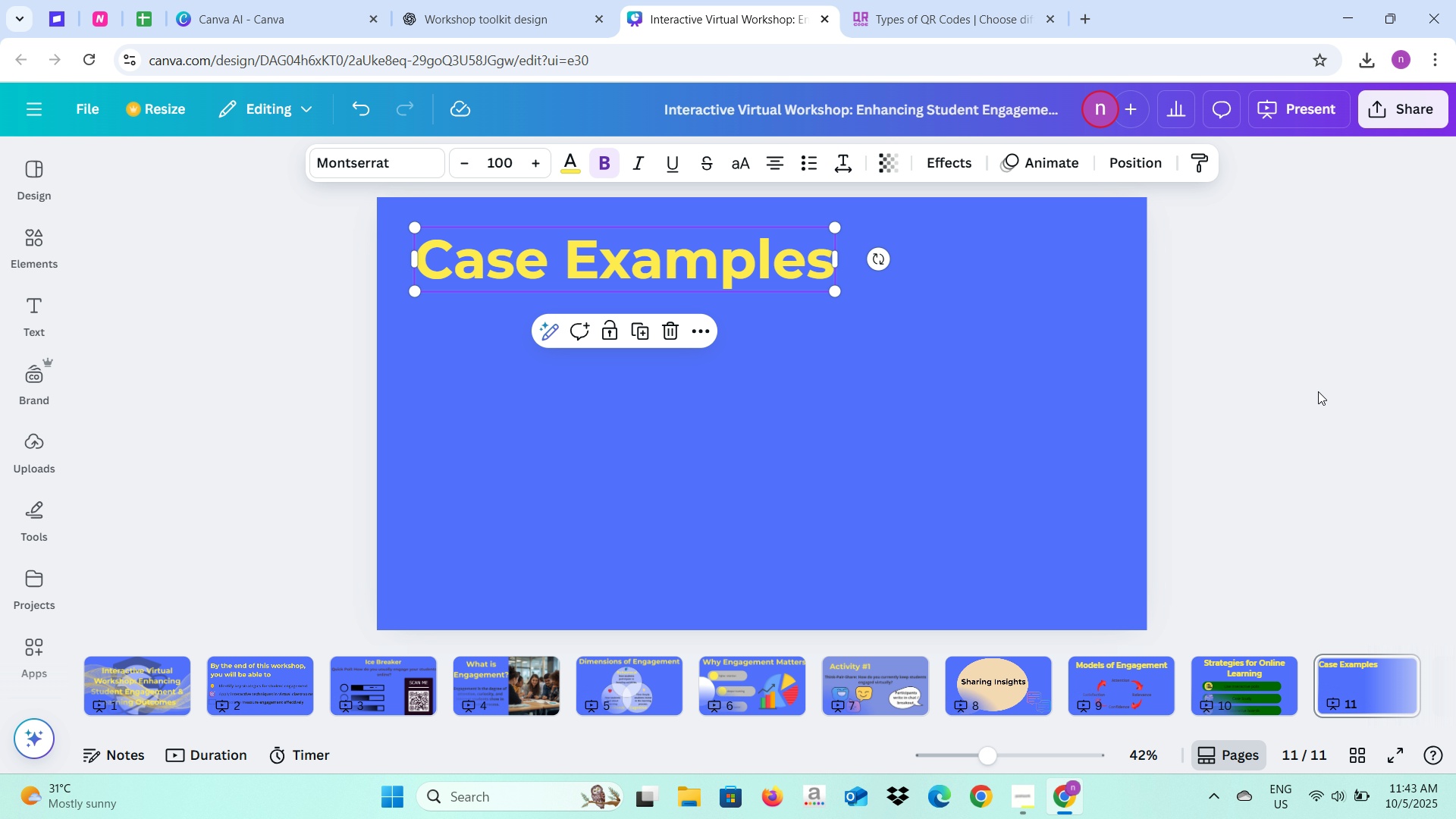 
left_click([1318, 391])
 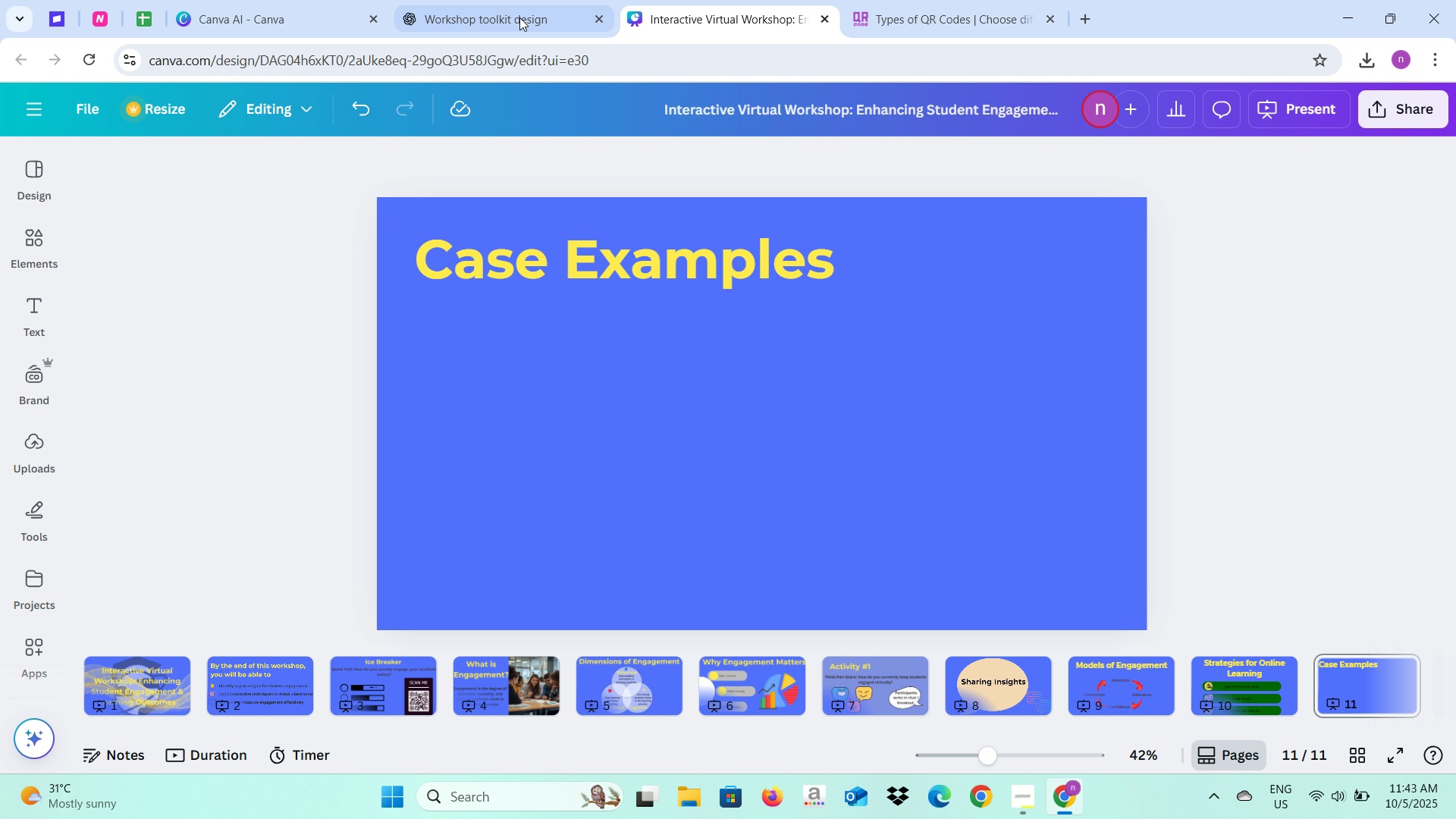 
left_click([519, 17])
 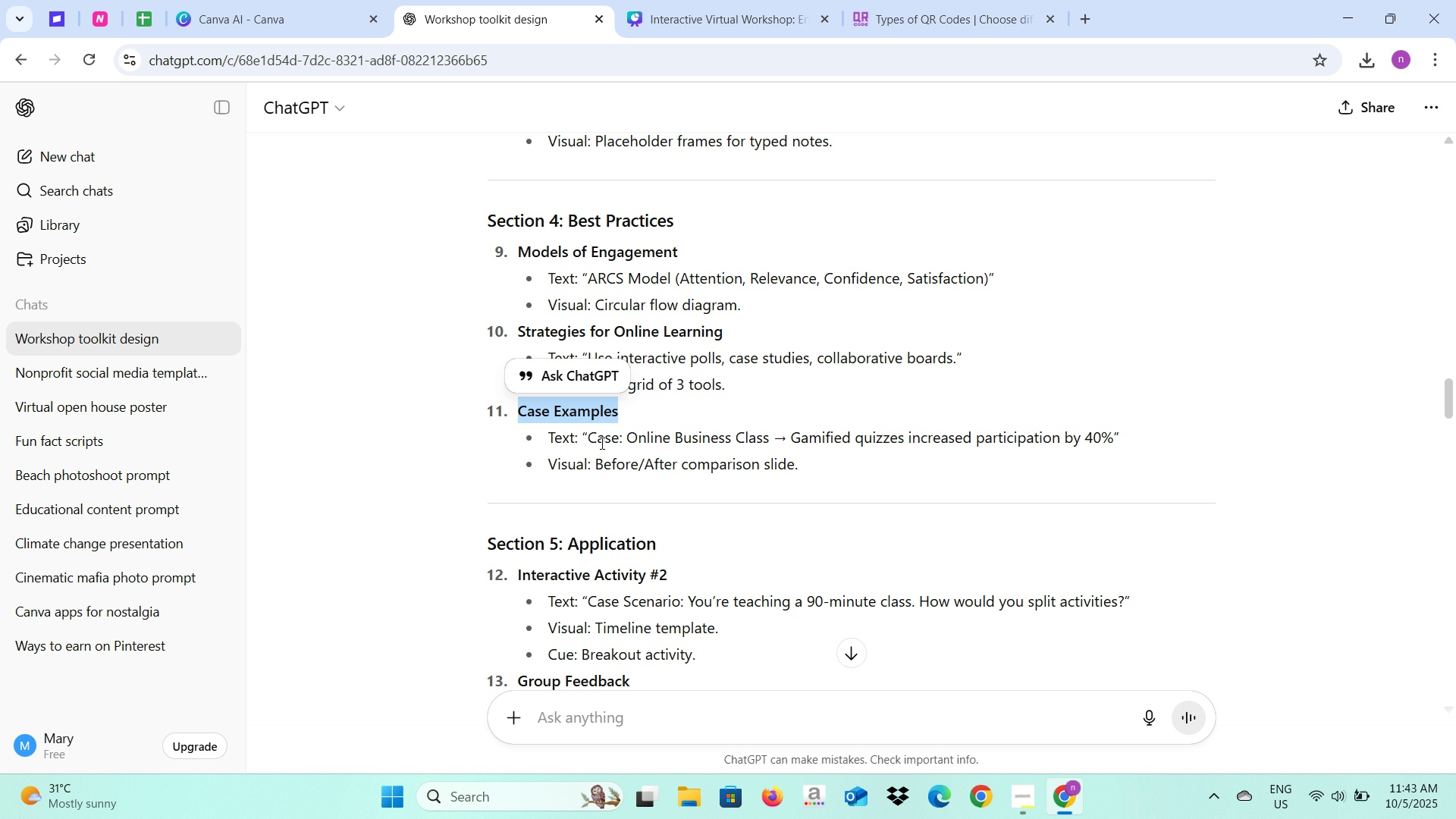 
left_click_drag(start_coordinate=[588, 438], to_coordinate=[1112, 439])
 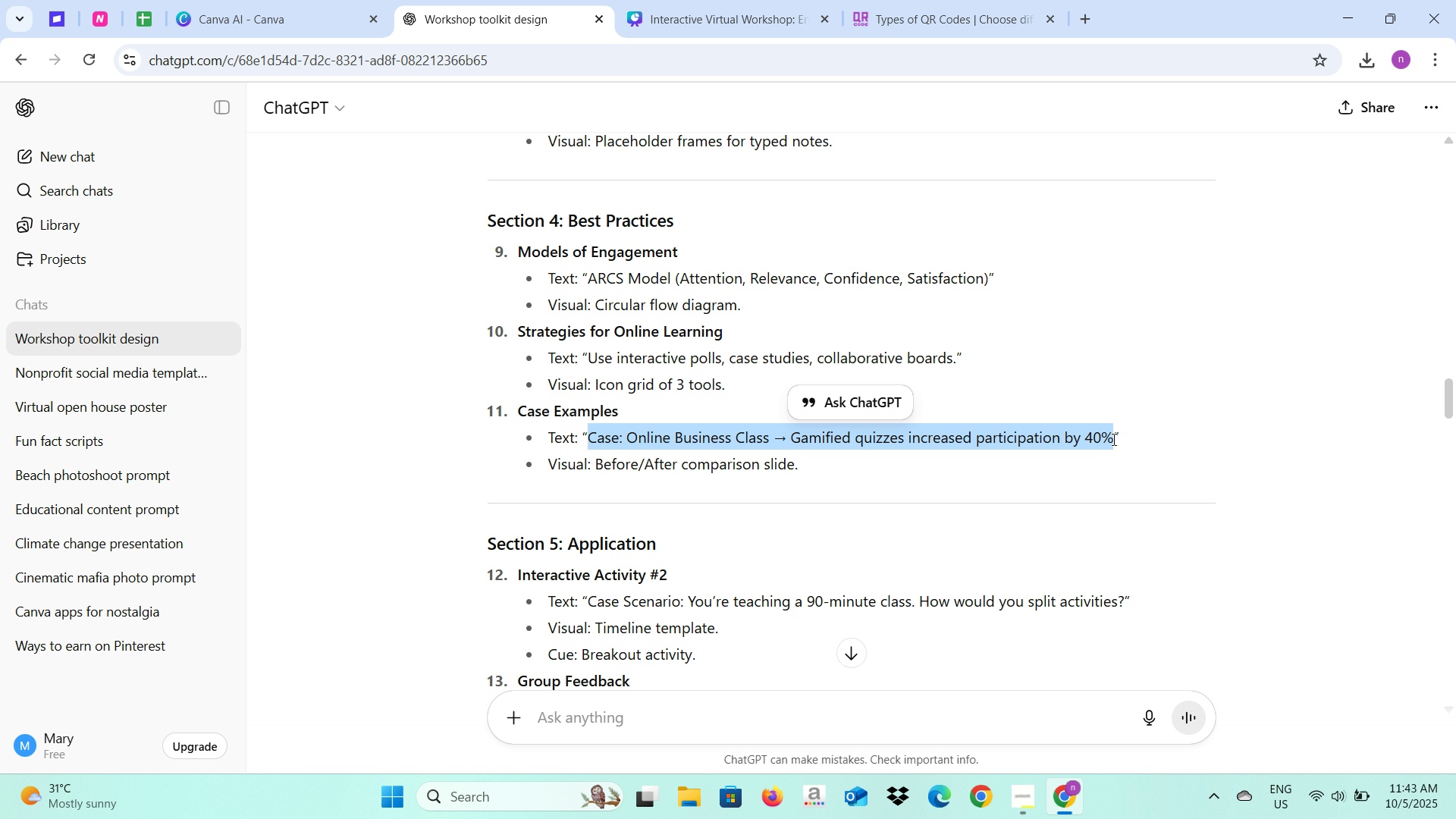 
key(Control+C)
 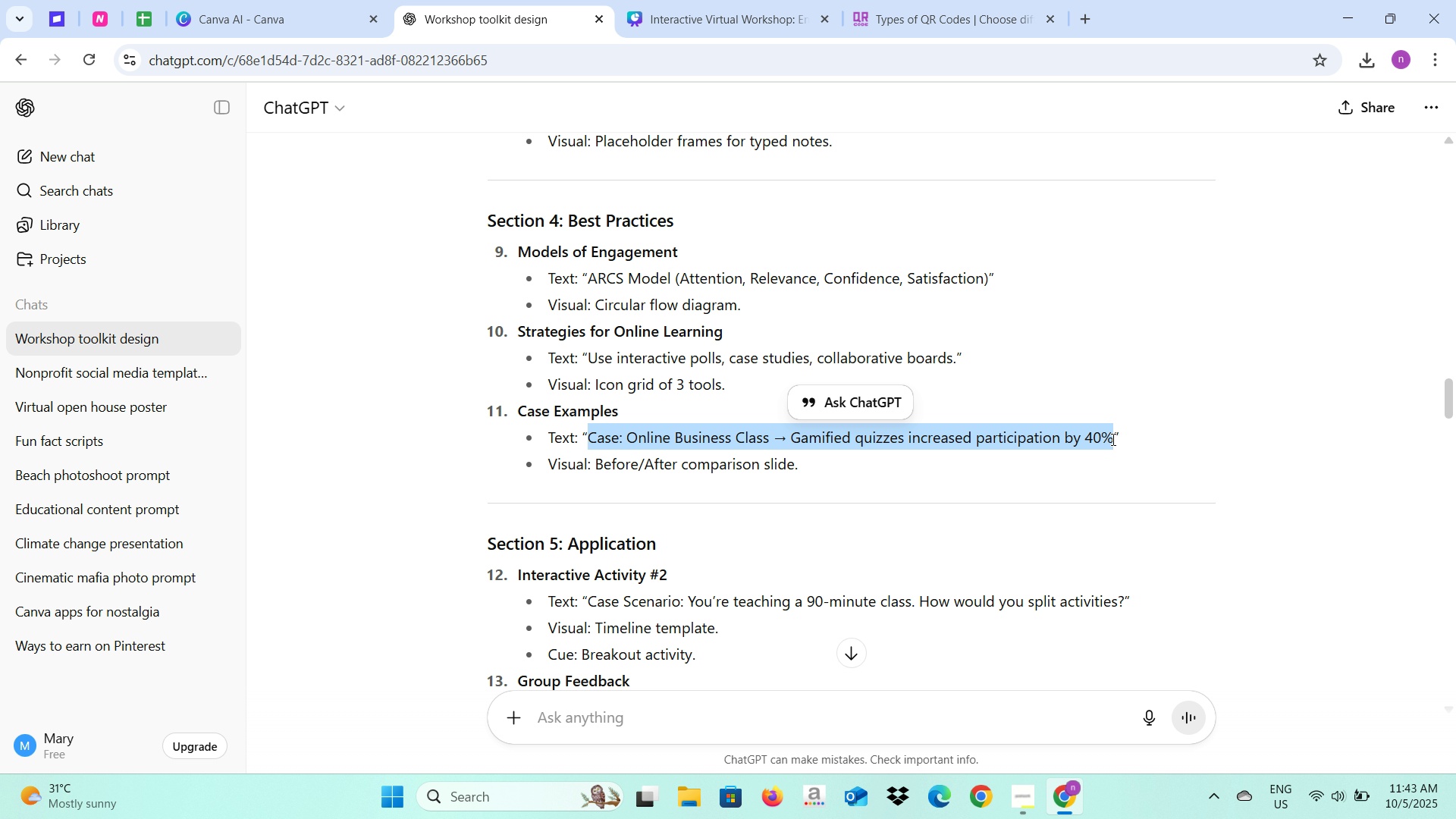 
key(Control+C)
 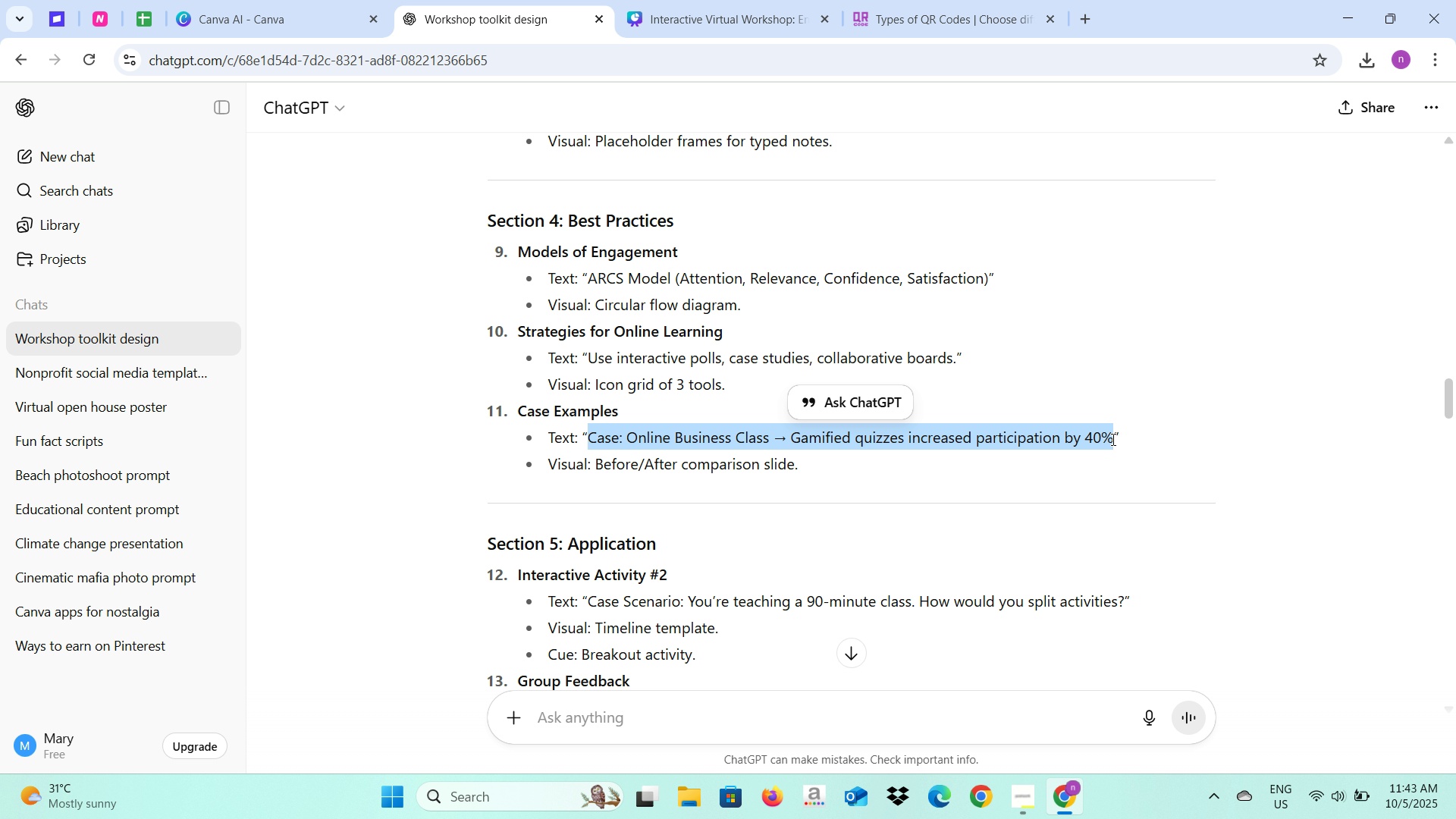 
key(Control+C)
 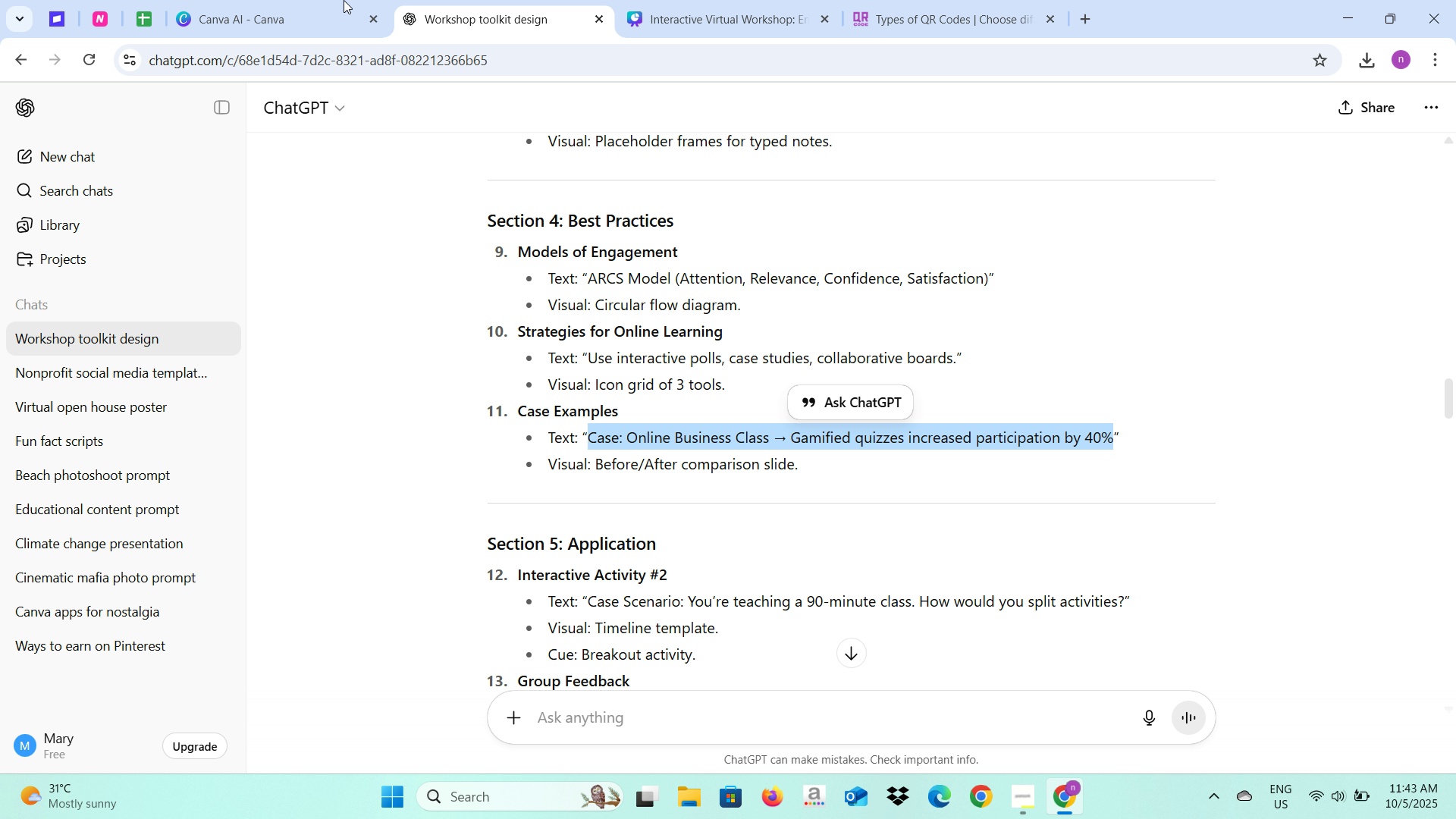 
left_click([297, 0])
 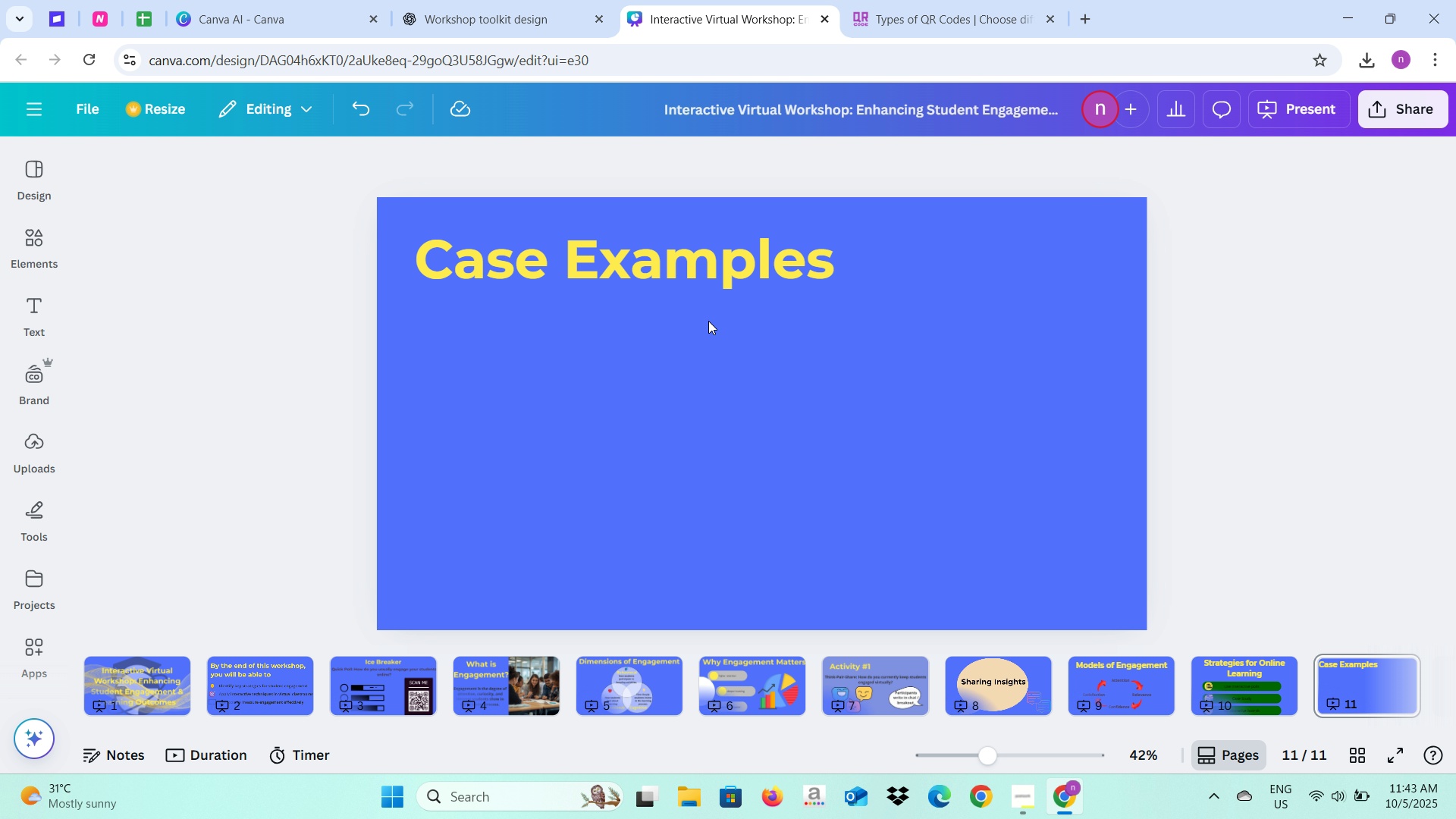 
left_click([688, 357])
 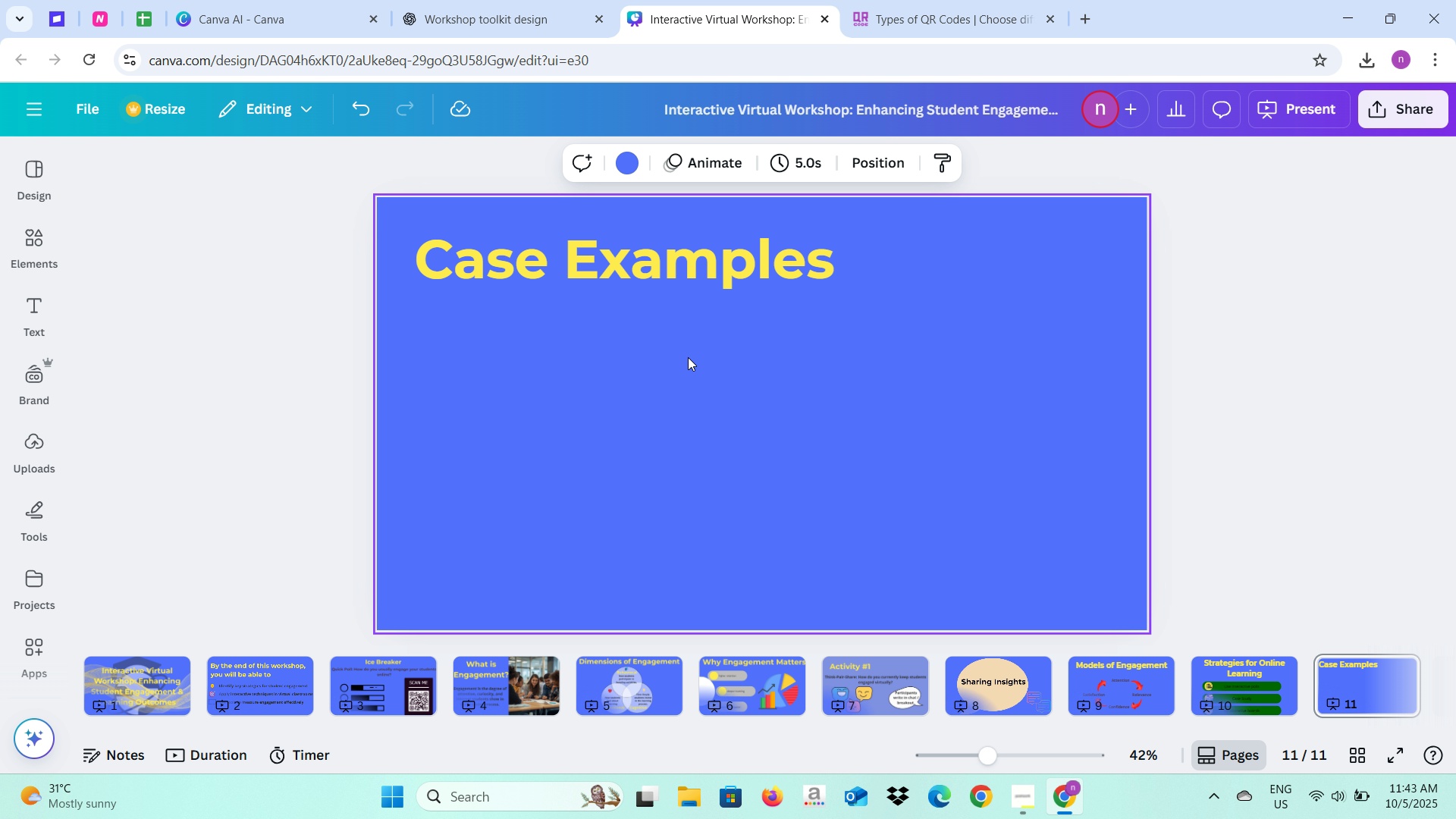 
key(Control+ControlLeft)
 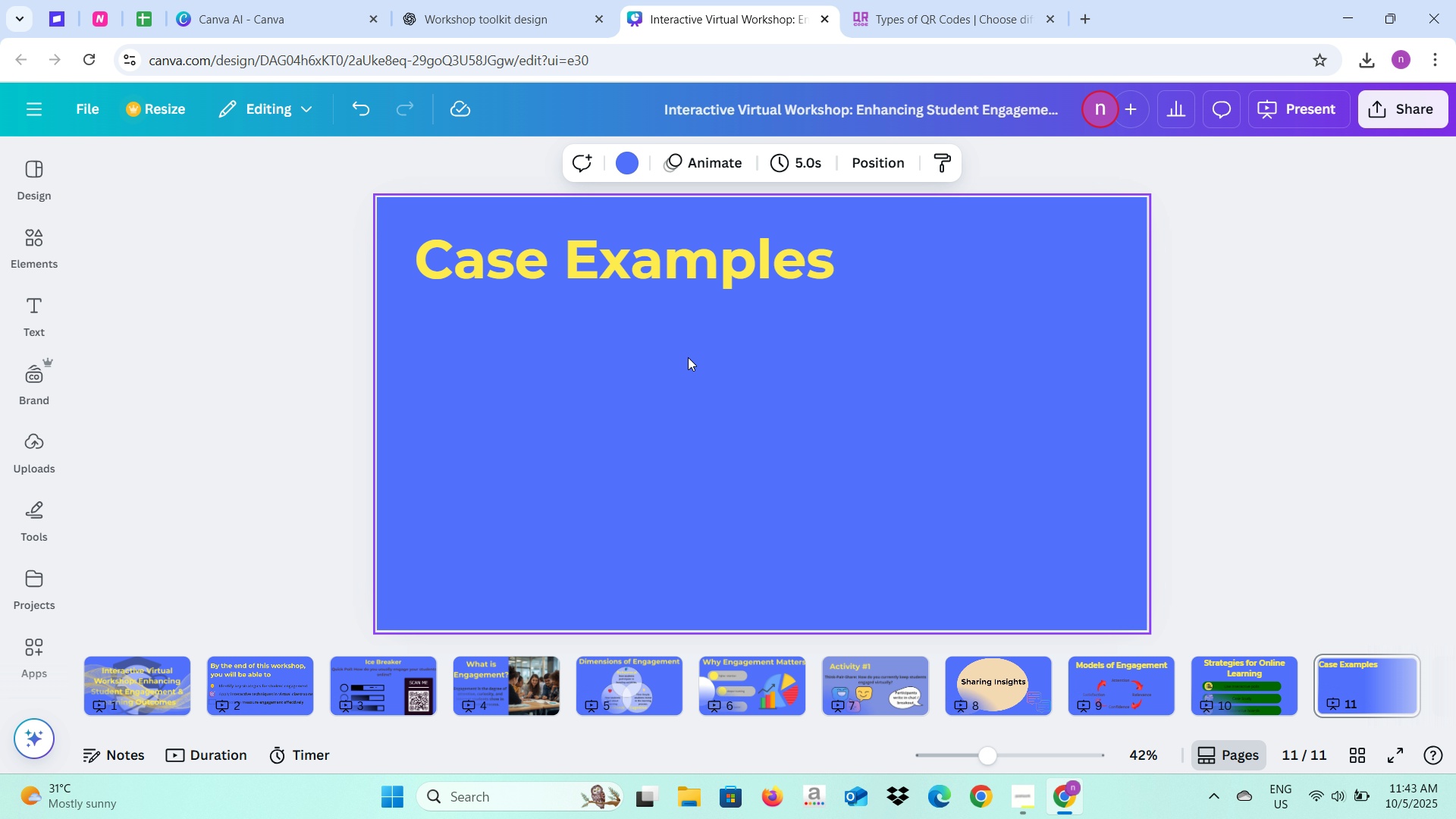 
key(Control+V)
 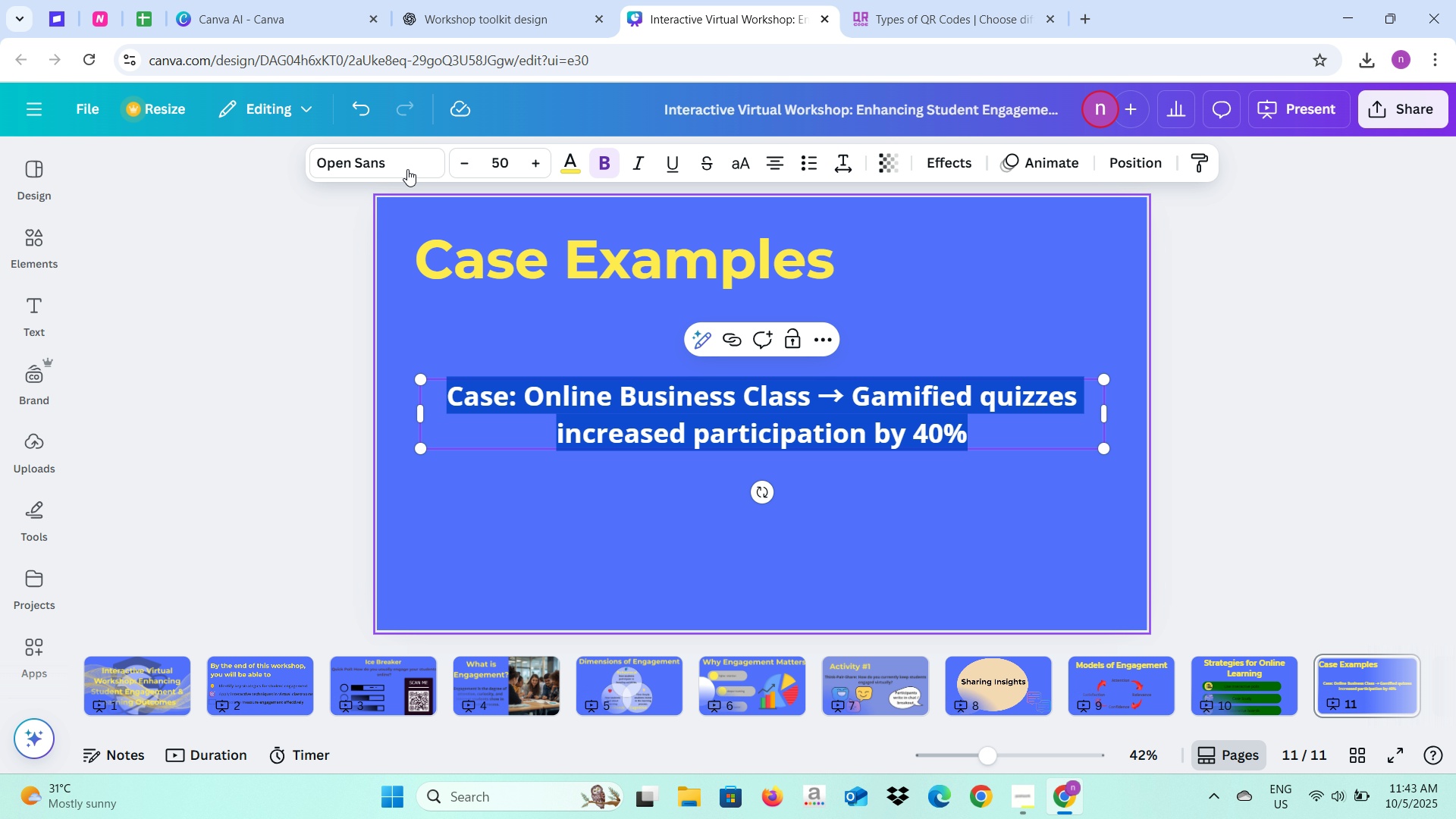 
left_click([407, 169])
 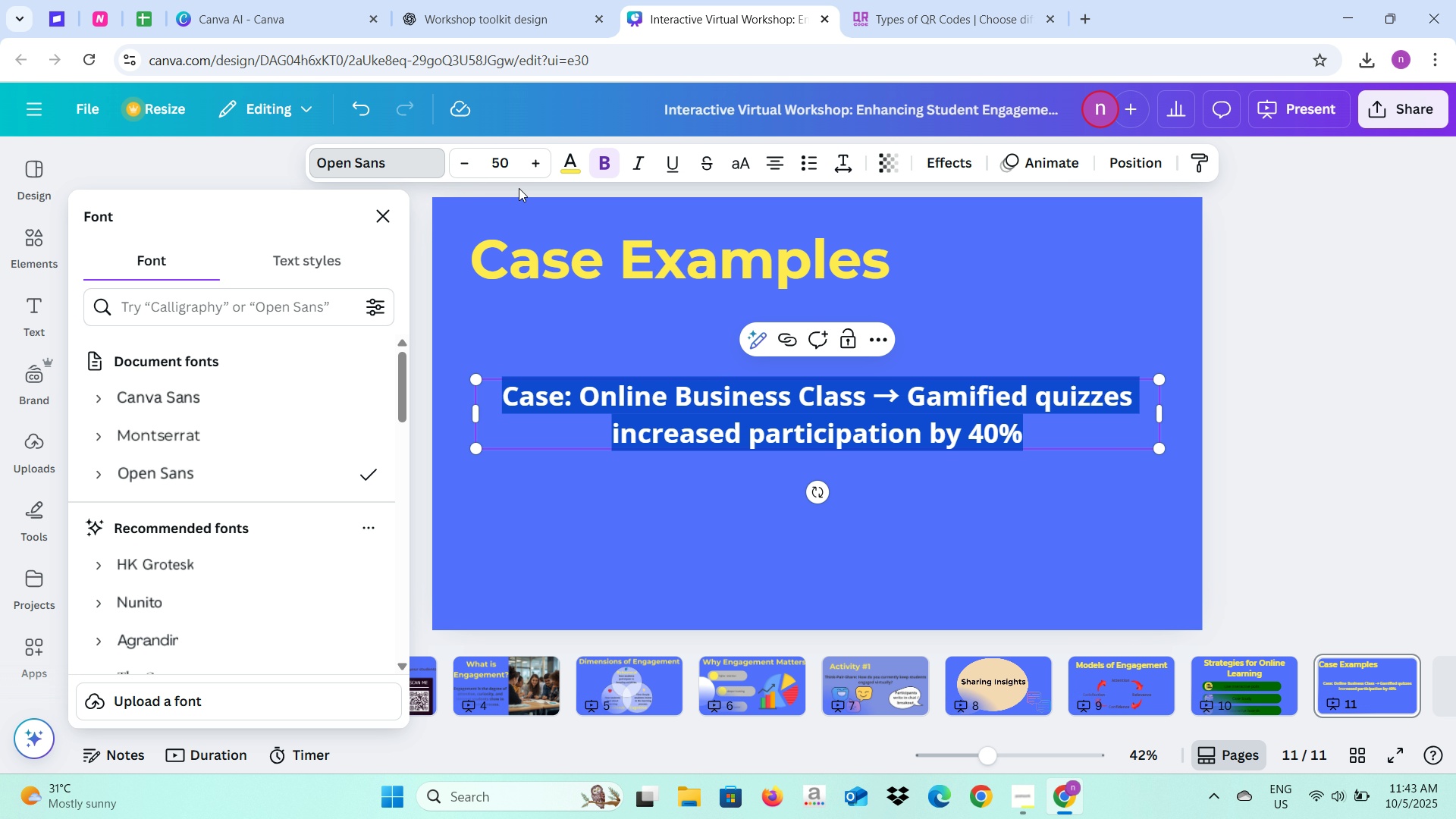 
left_click([519, 188])
 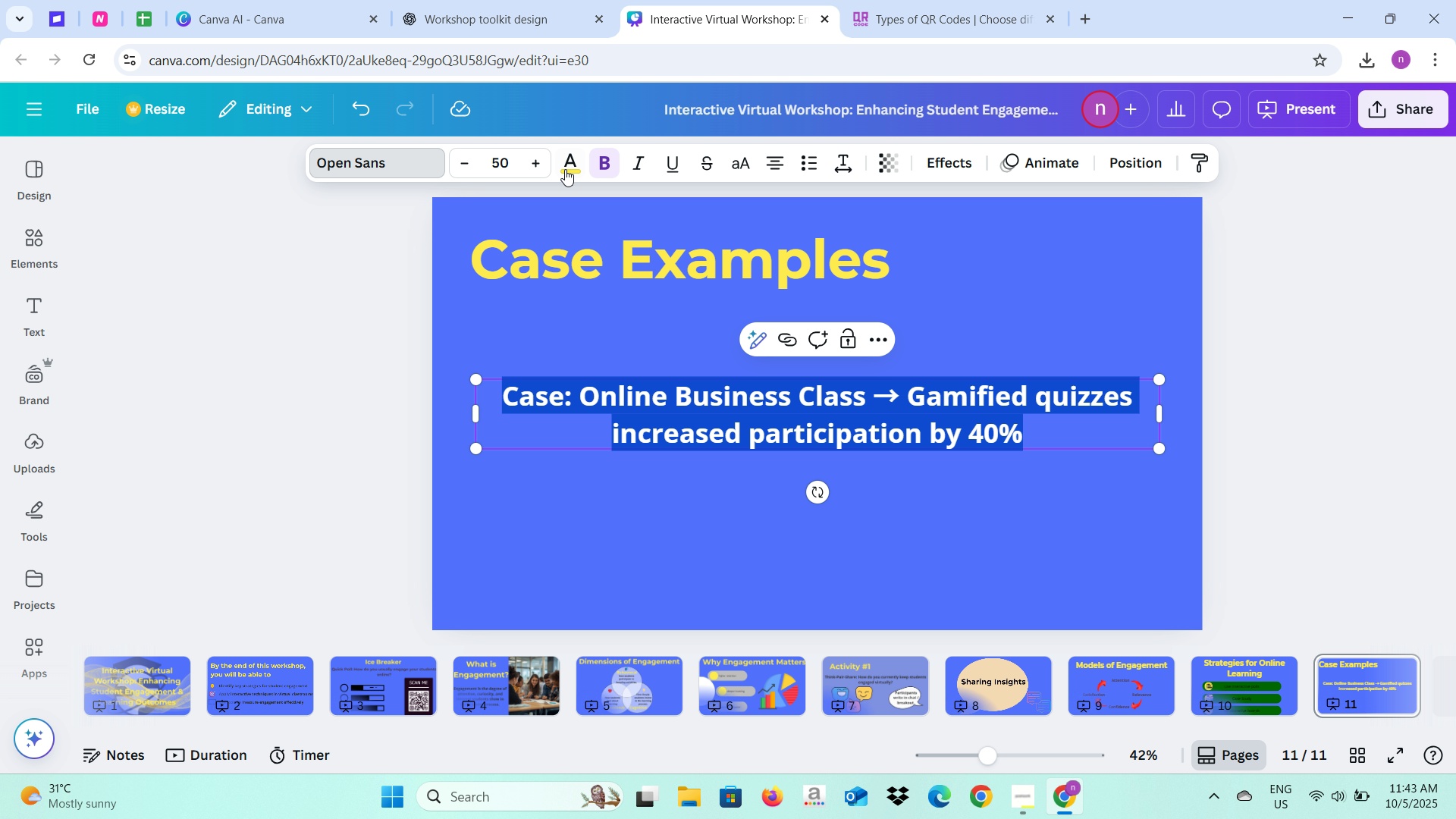 
left_click([565, 169])
 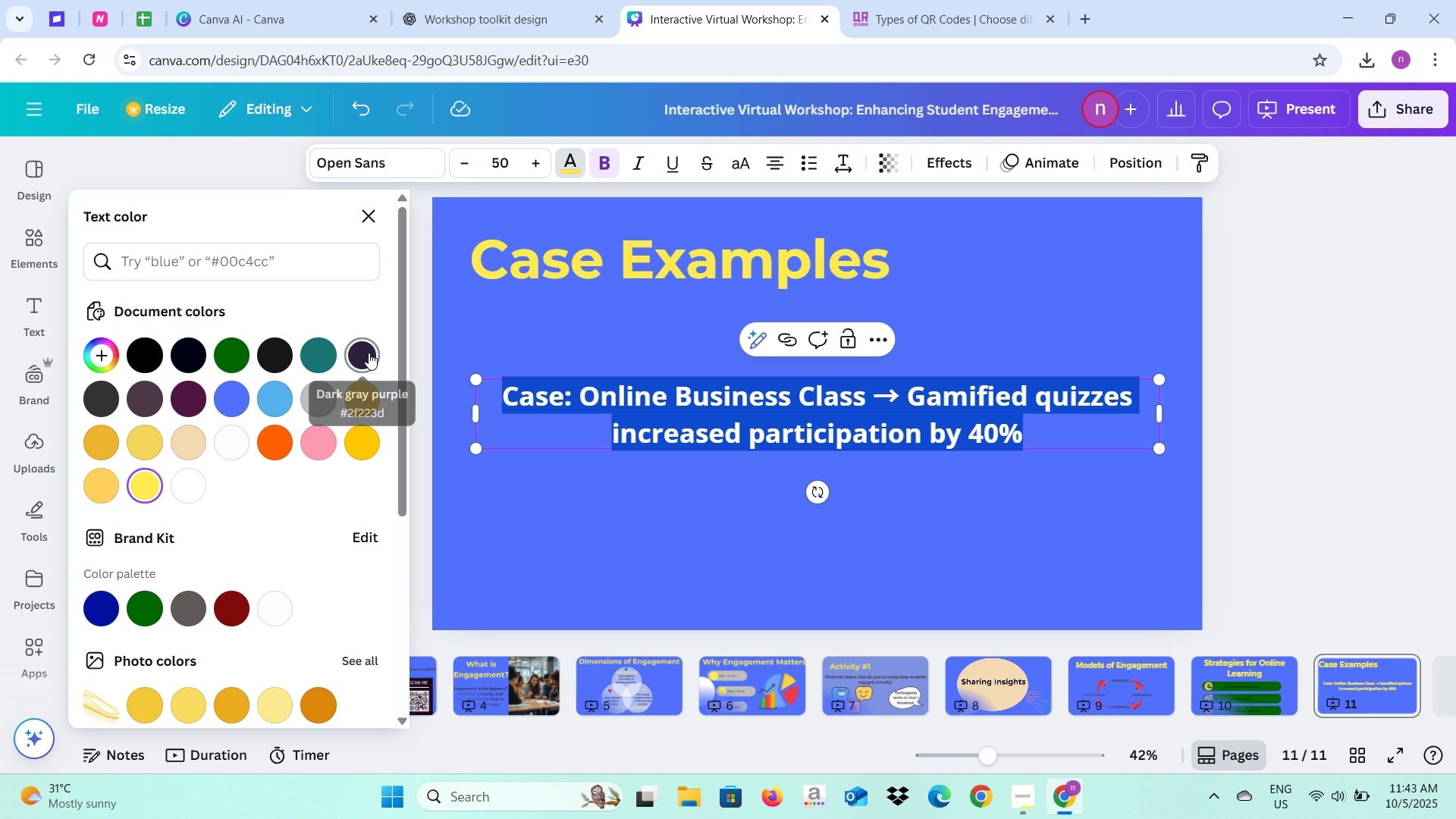 
left_click([369, 353])
 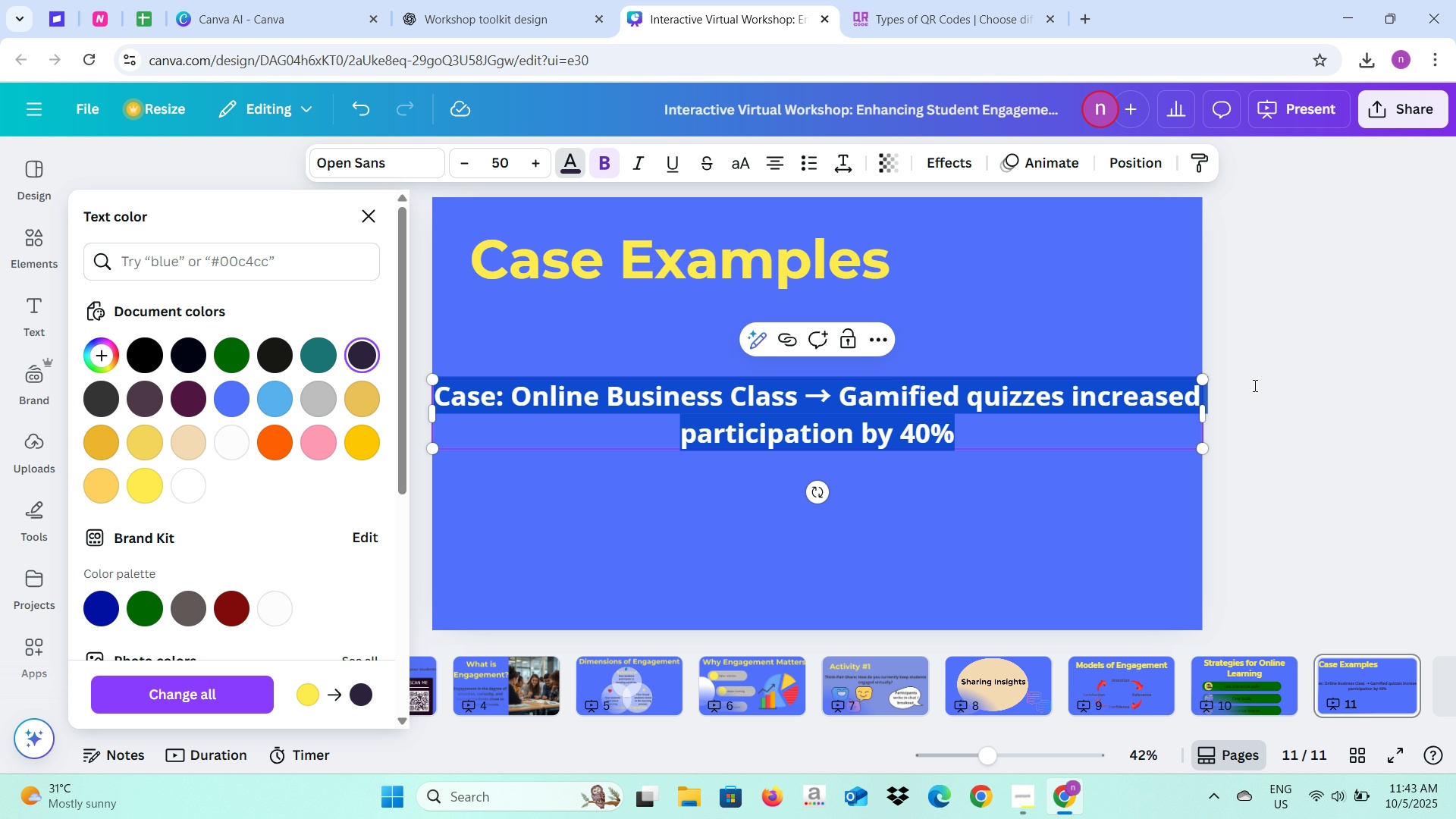 
left_click([1274, 384])
 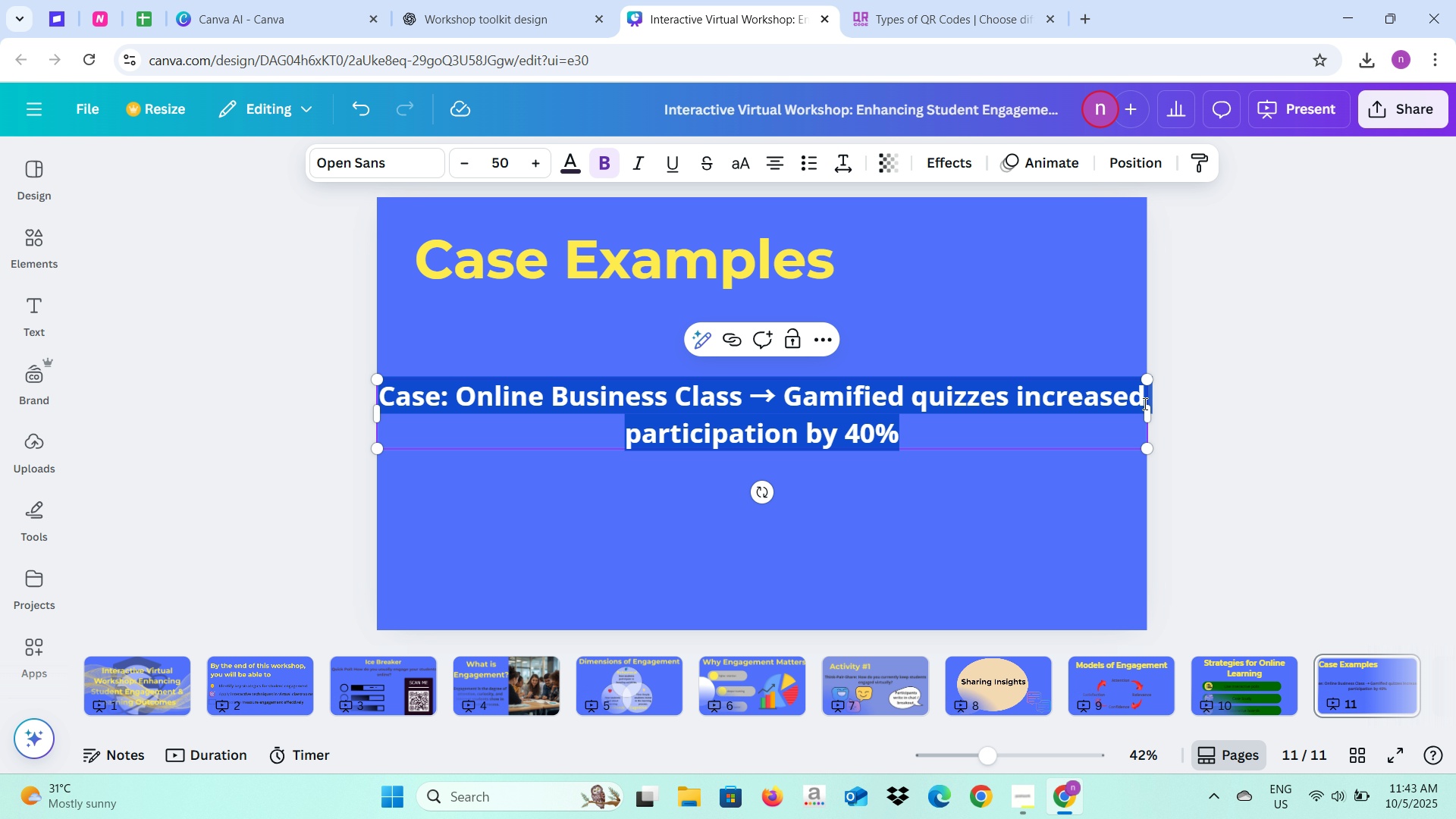 
left_click_drag(start_coordinate=[1150, 411], to_coordinate=[1132, 412])
 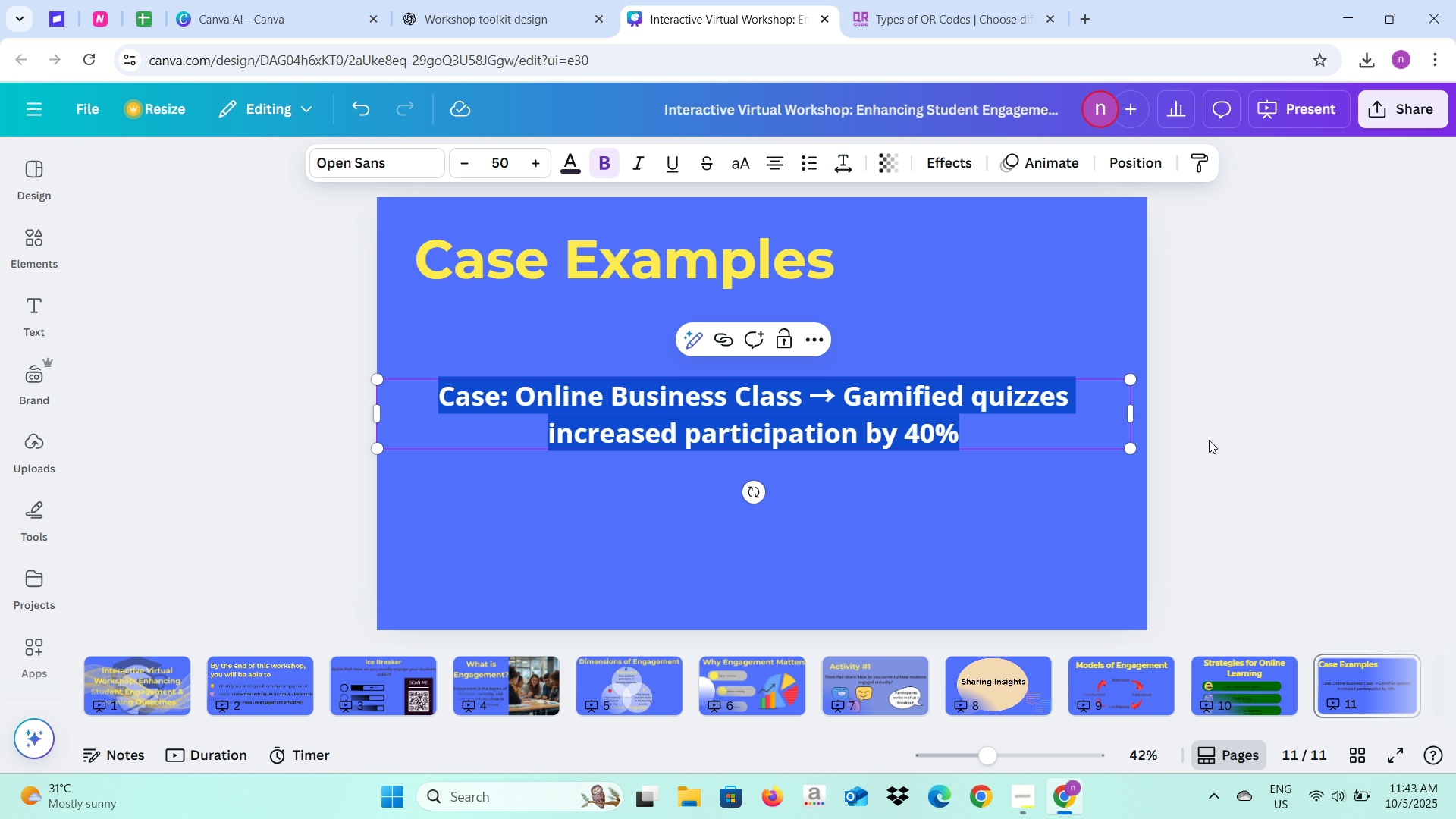 
left_click([1216, 440])
 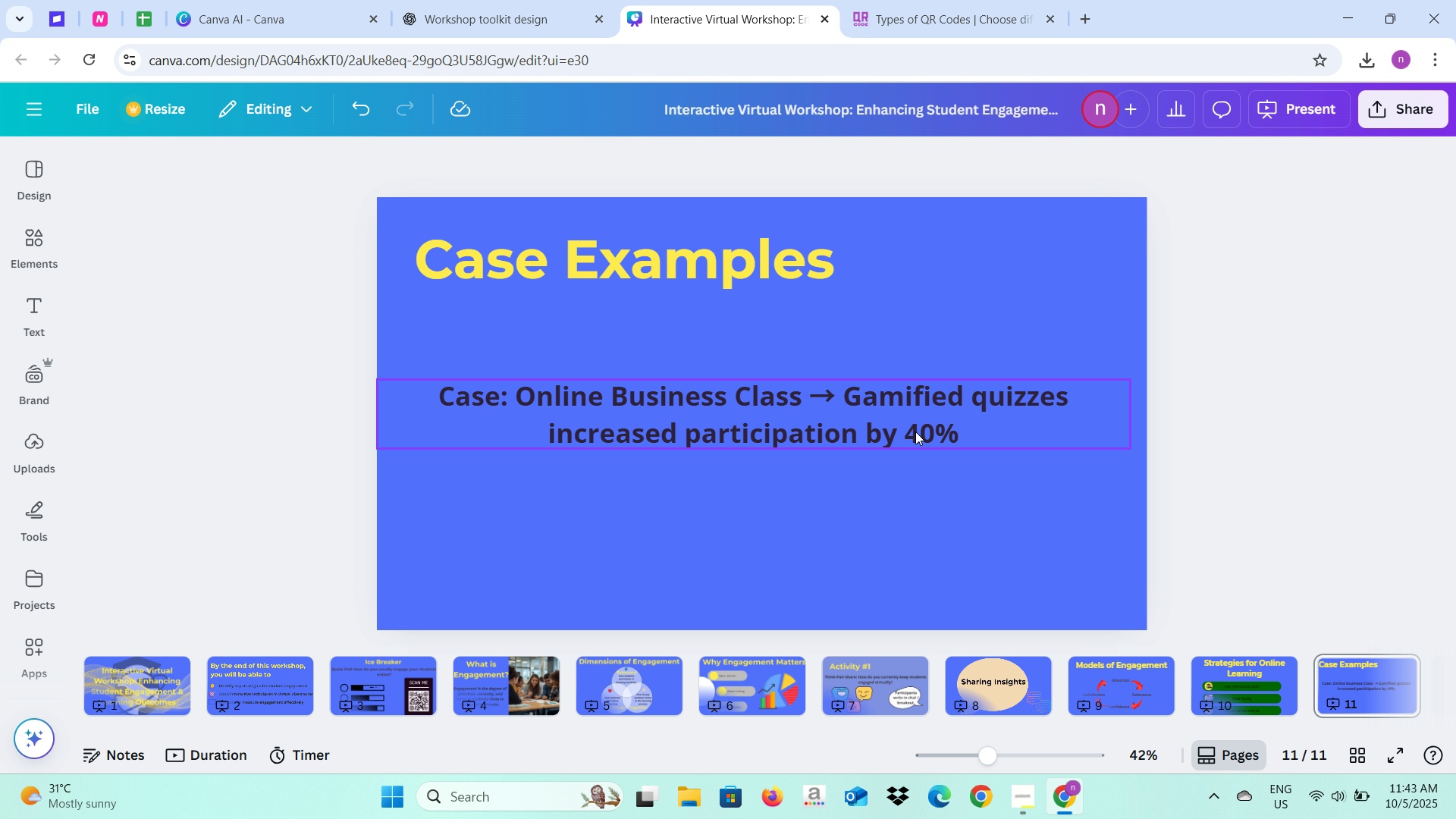 
left_click_drag(start_coordinate=[915, 432], to_coordinate=[921, 375])
 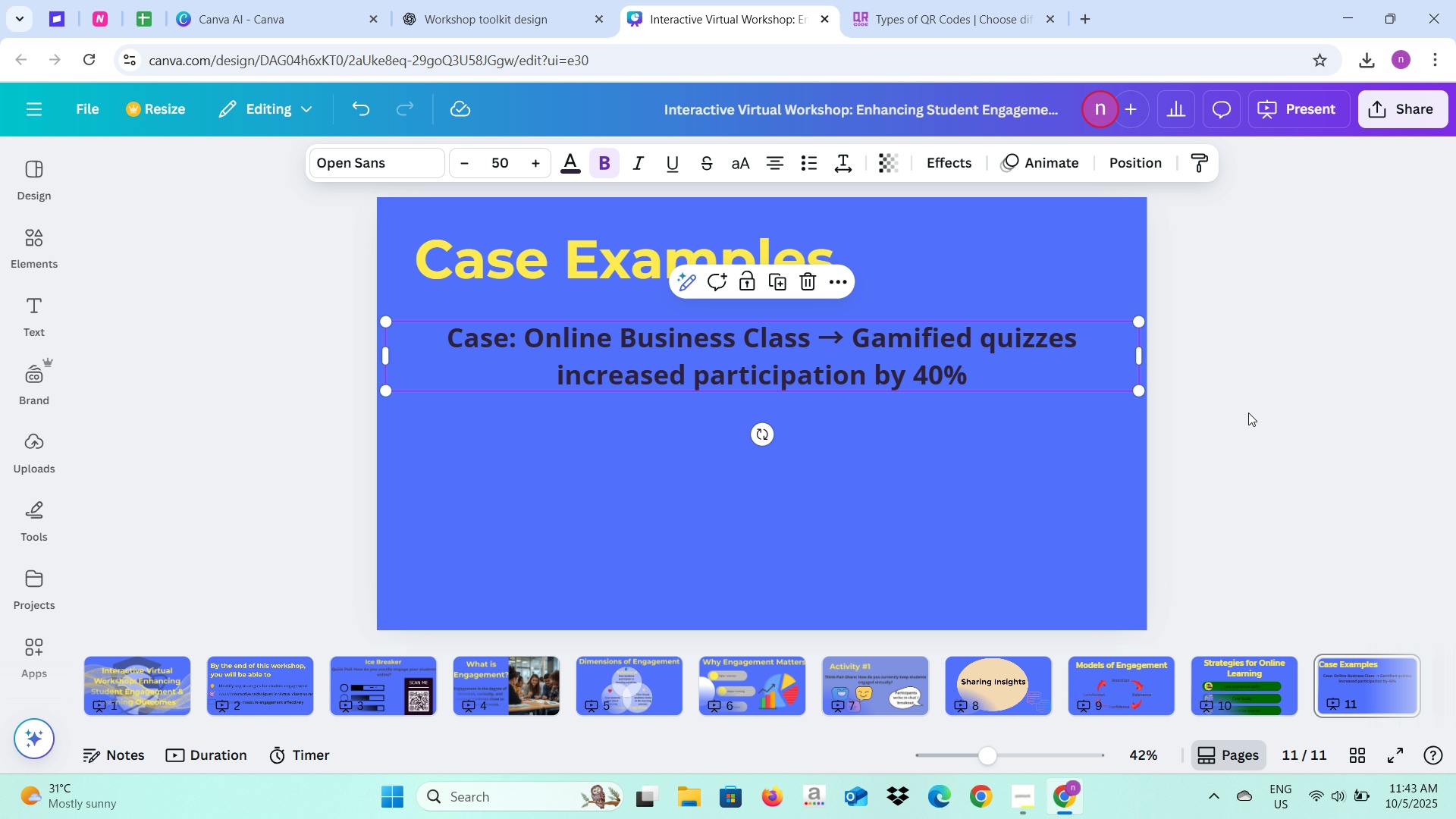 
left_click([1248, 413])
 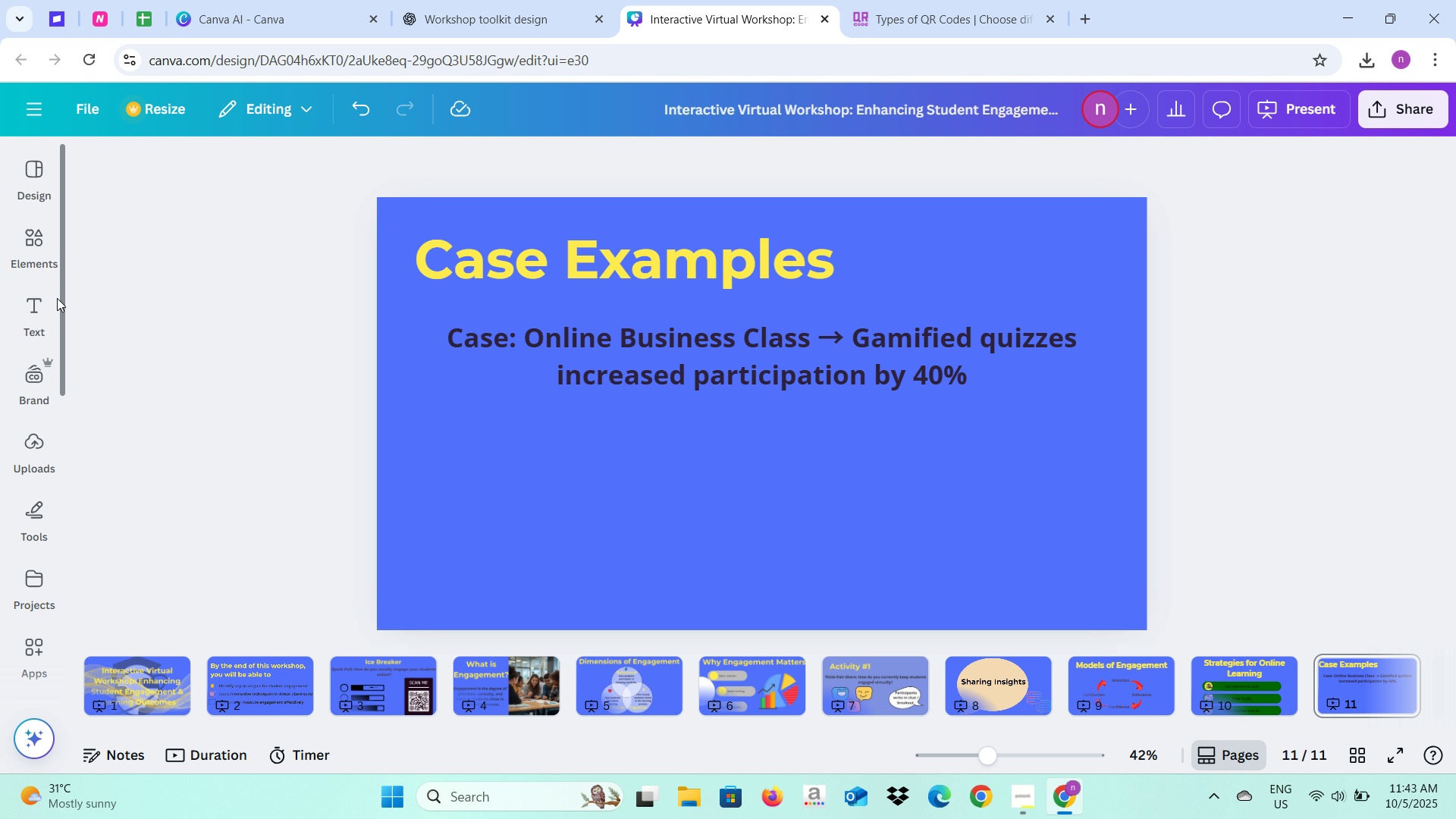 
left_click([14, 236])
 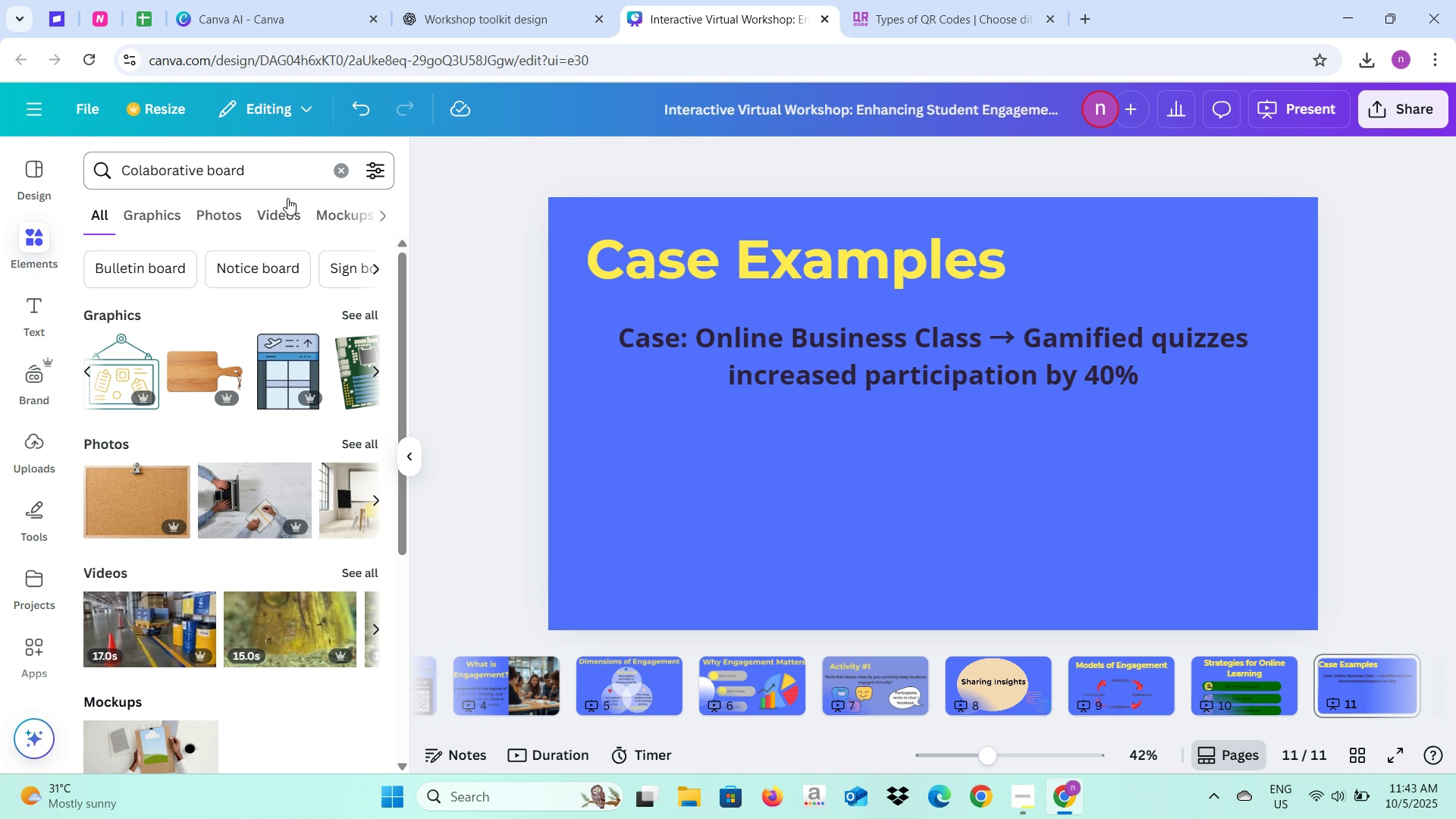 
left_click([332, 171])
 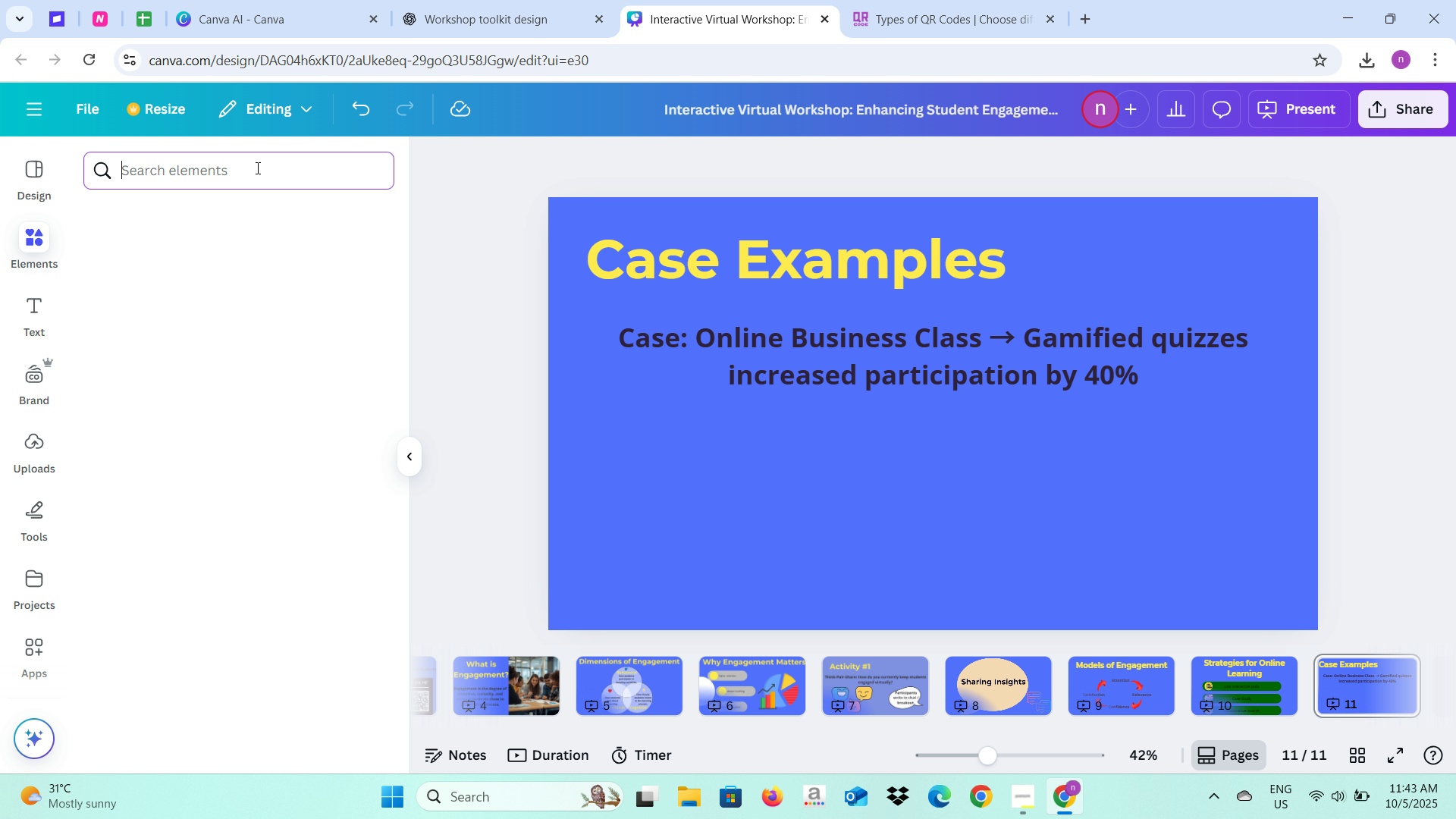 
left_click([245, 172])
 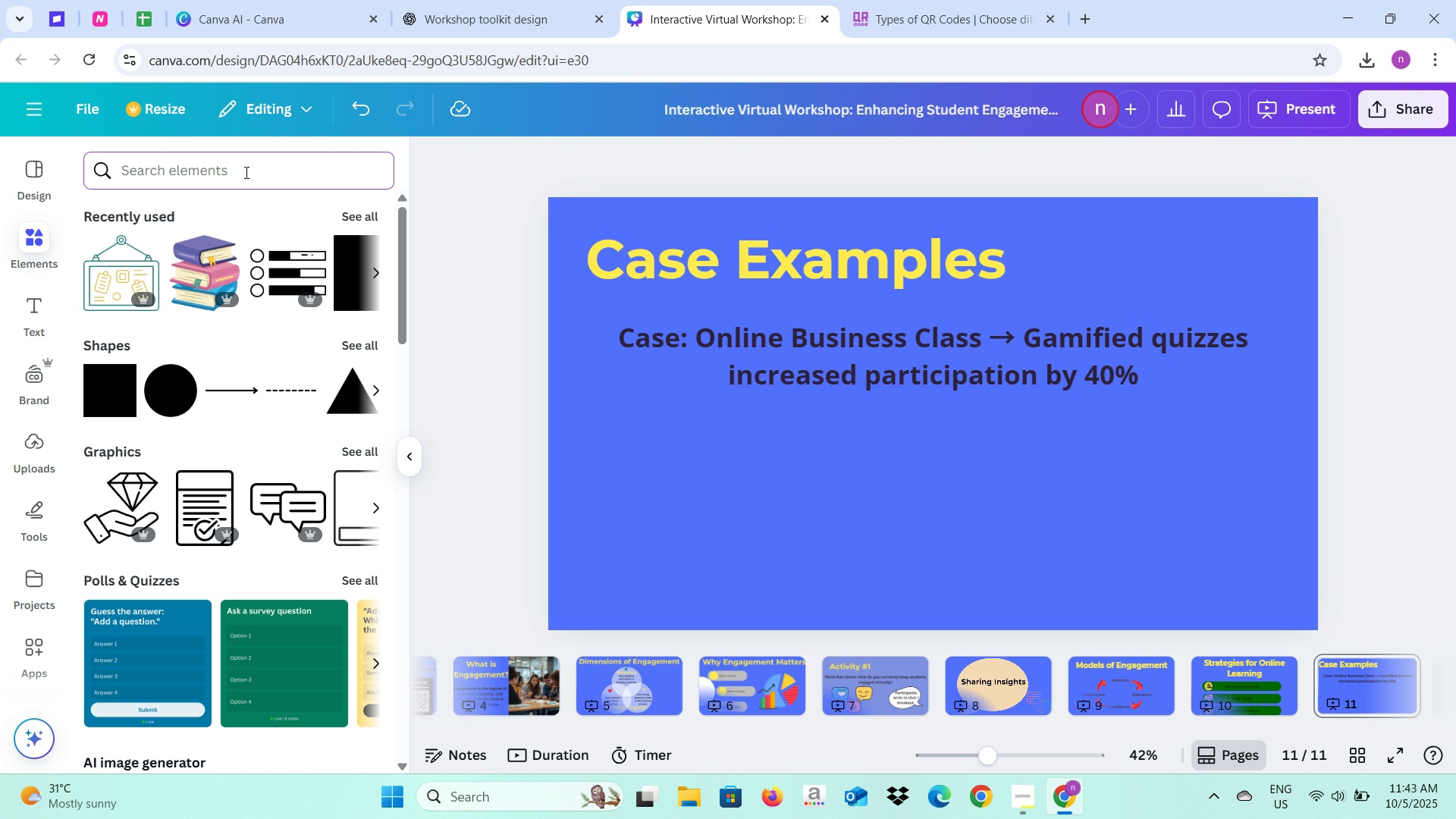 
type(Graph)
 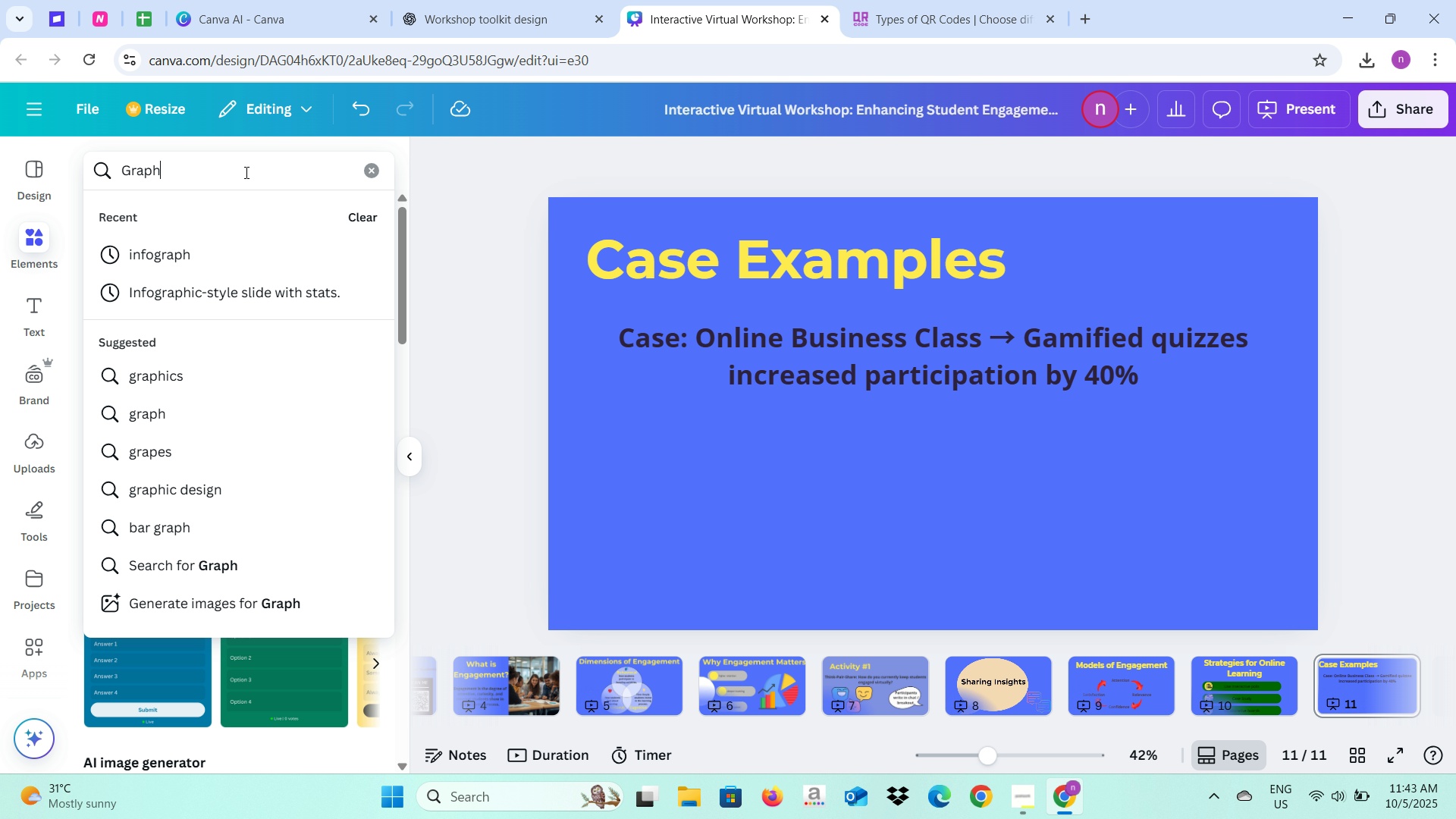 
key(Enter)
 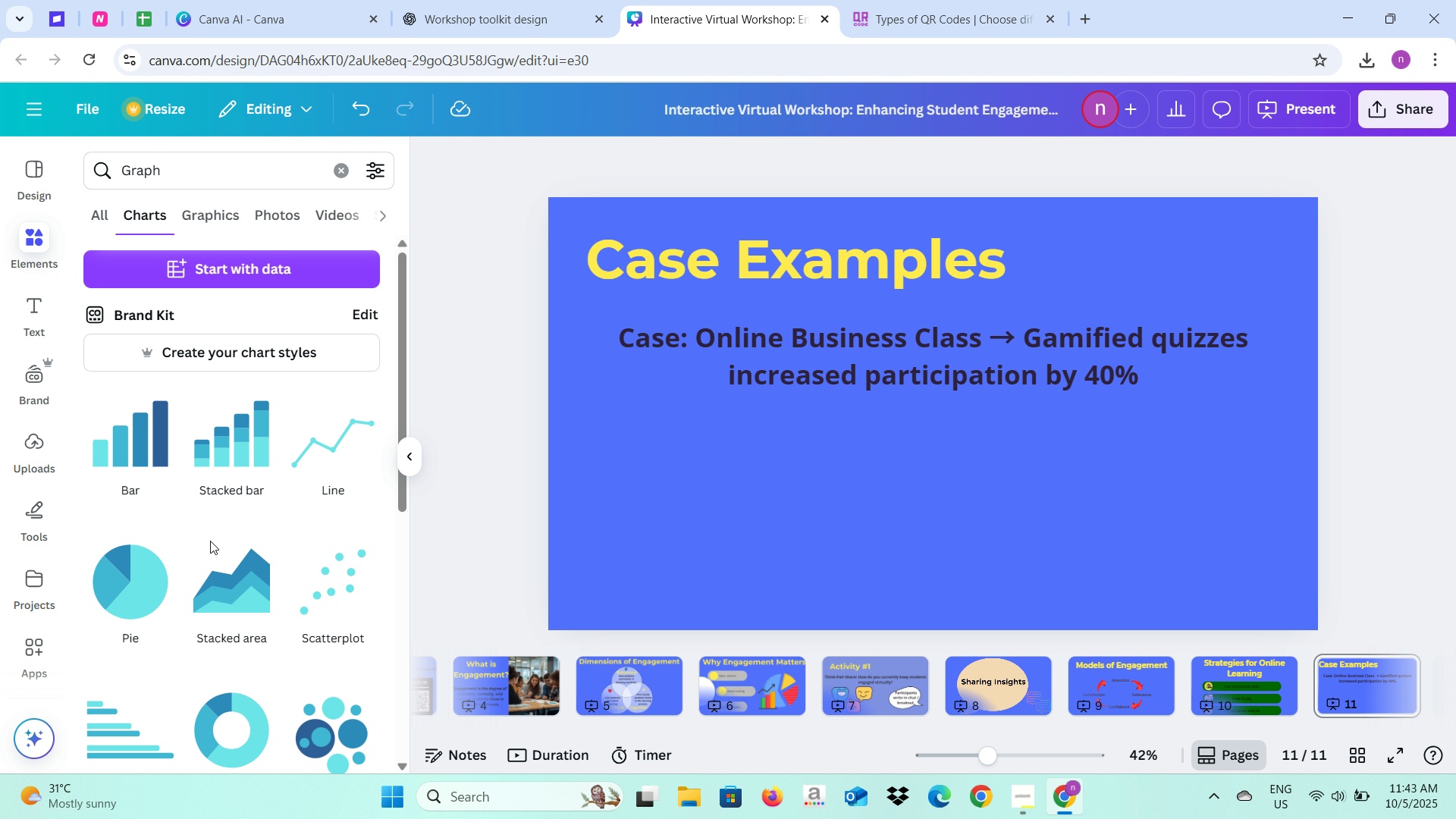 
scroll: coordinate [265, 554], scroll_direction: down, amount: 1.0
 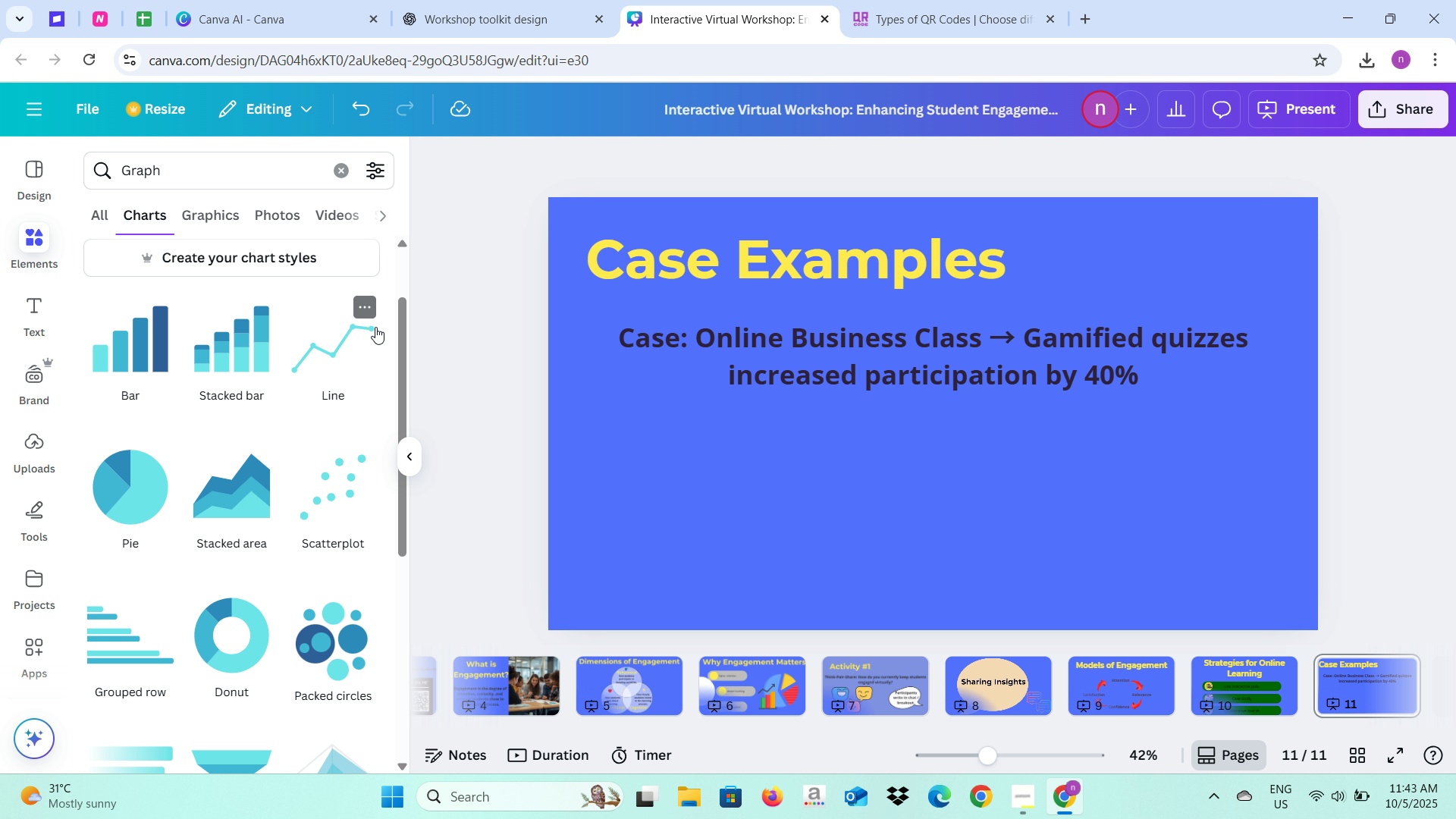 
left_click([314, 372])
 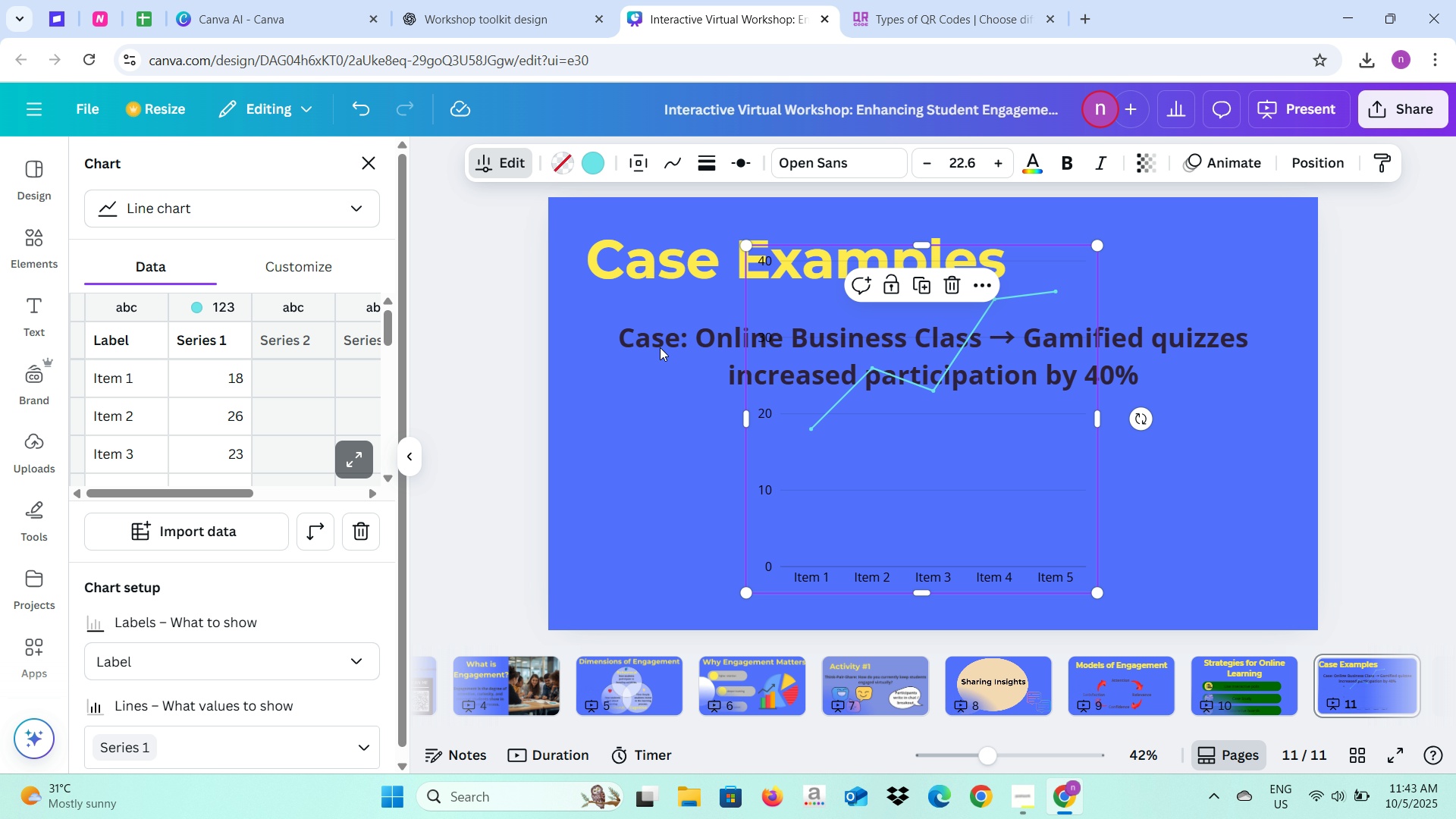 
wait(10.21)
 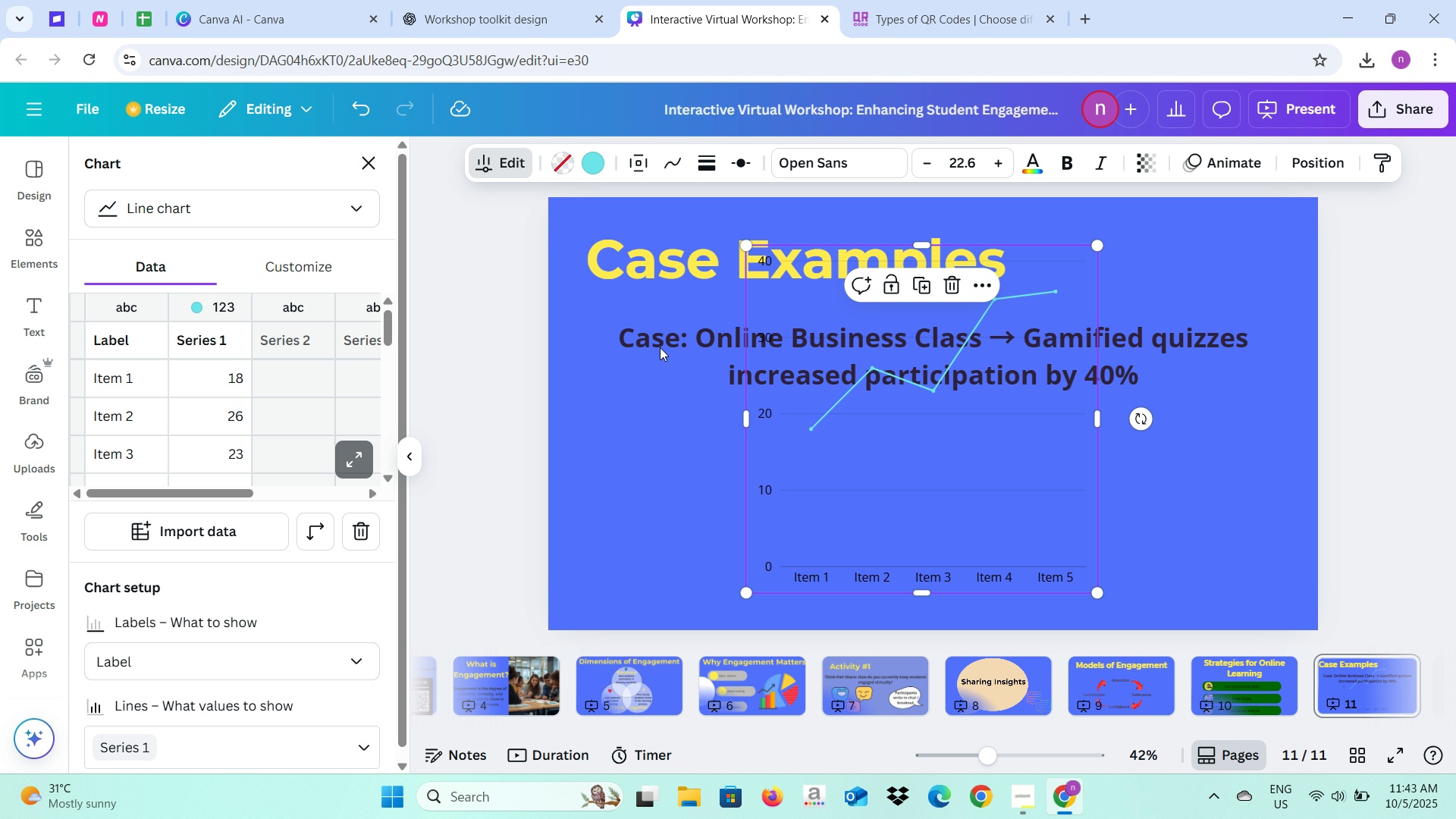 
left_click([366, 523])
 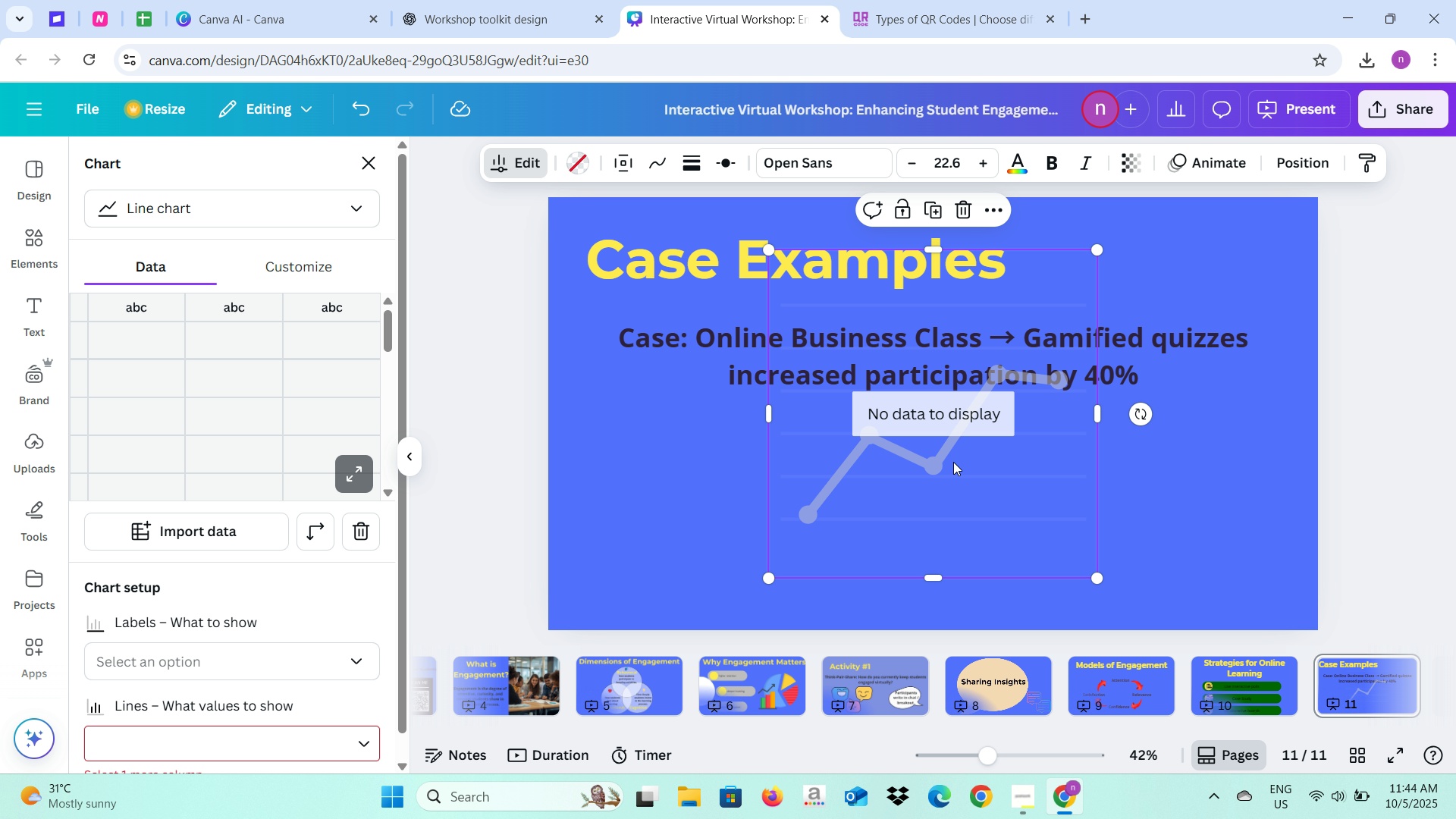 
left_click([951, 466])
 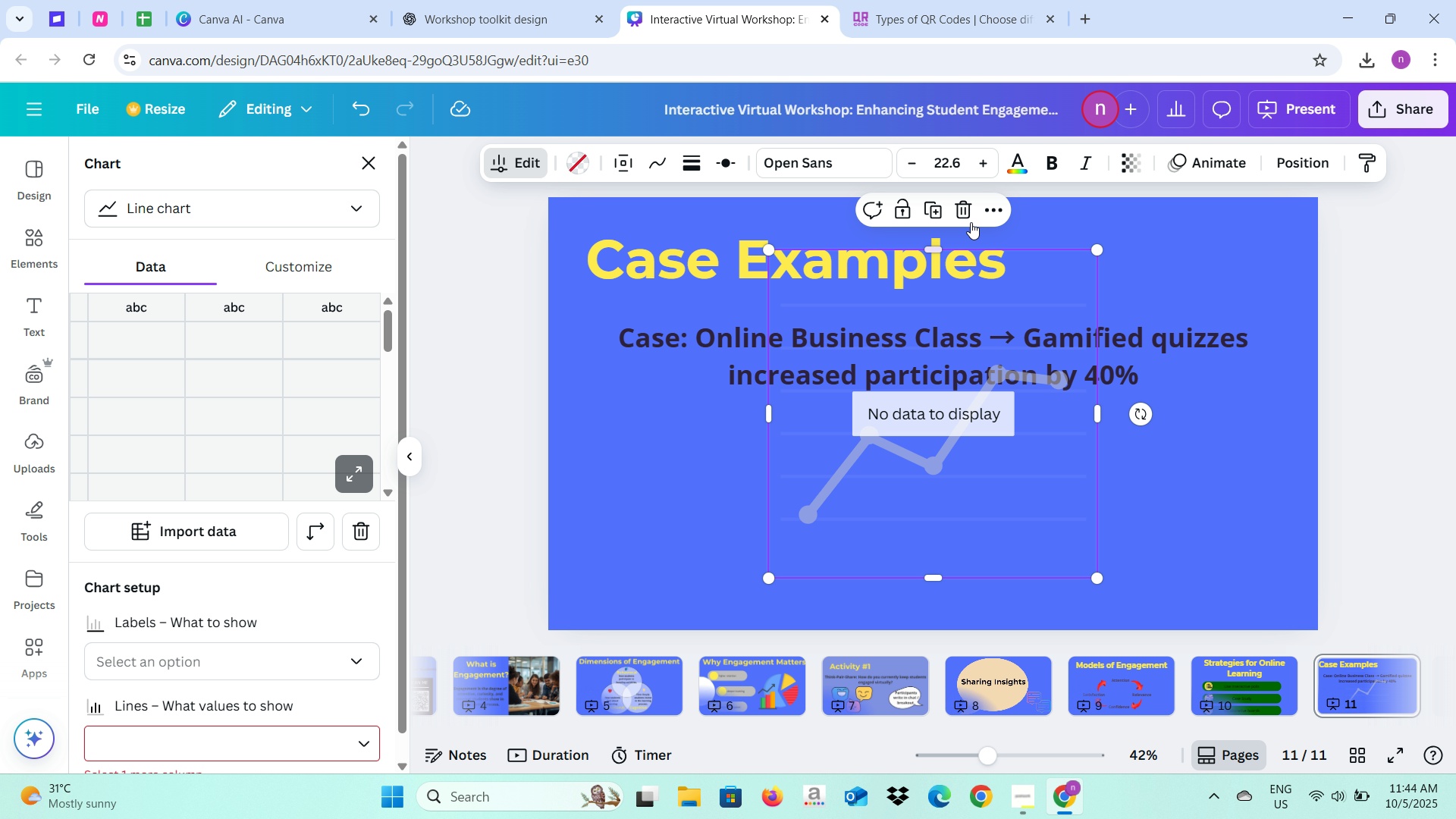 
left_click([969, 218])
 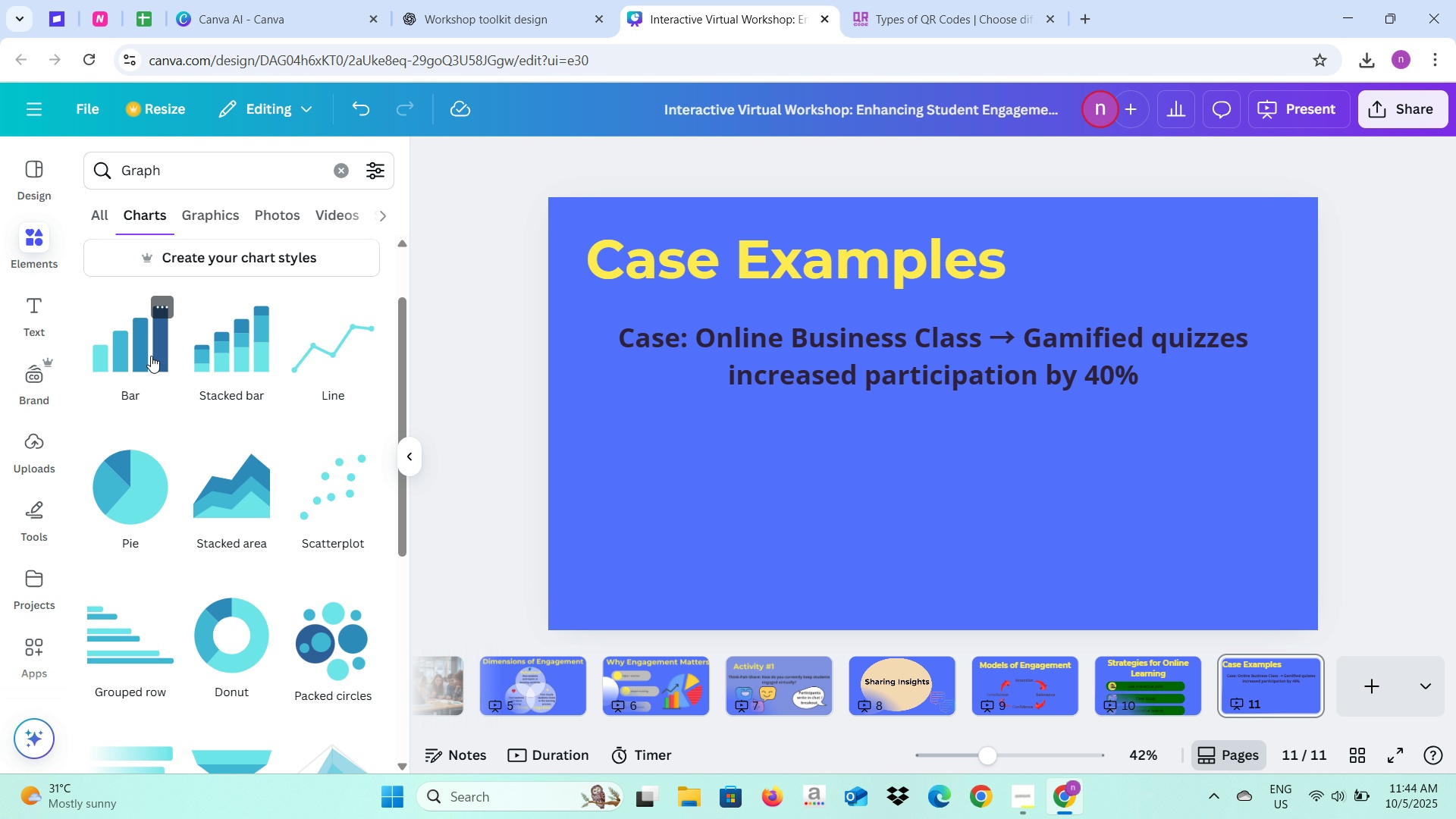 
left_click([236, 346])
 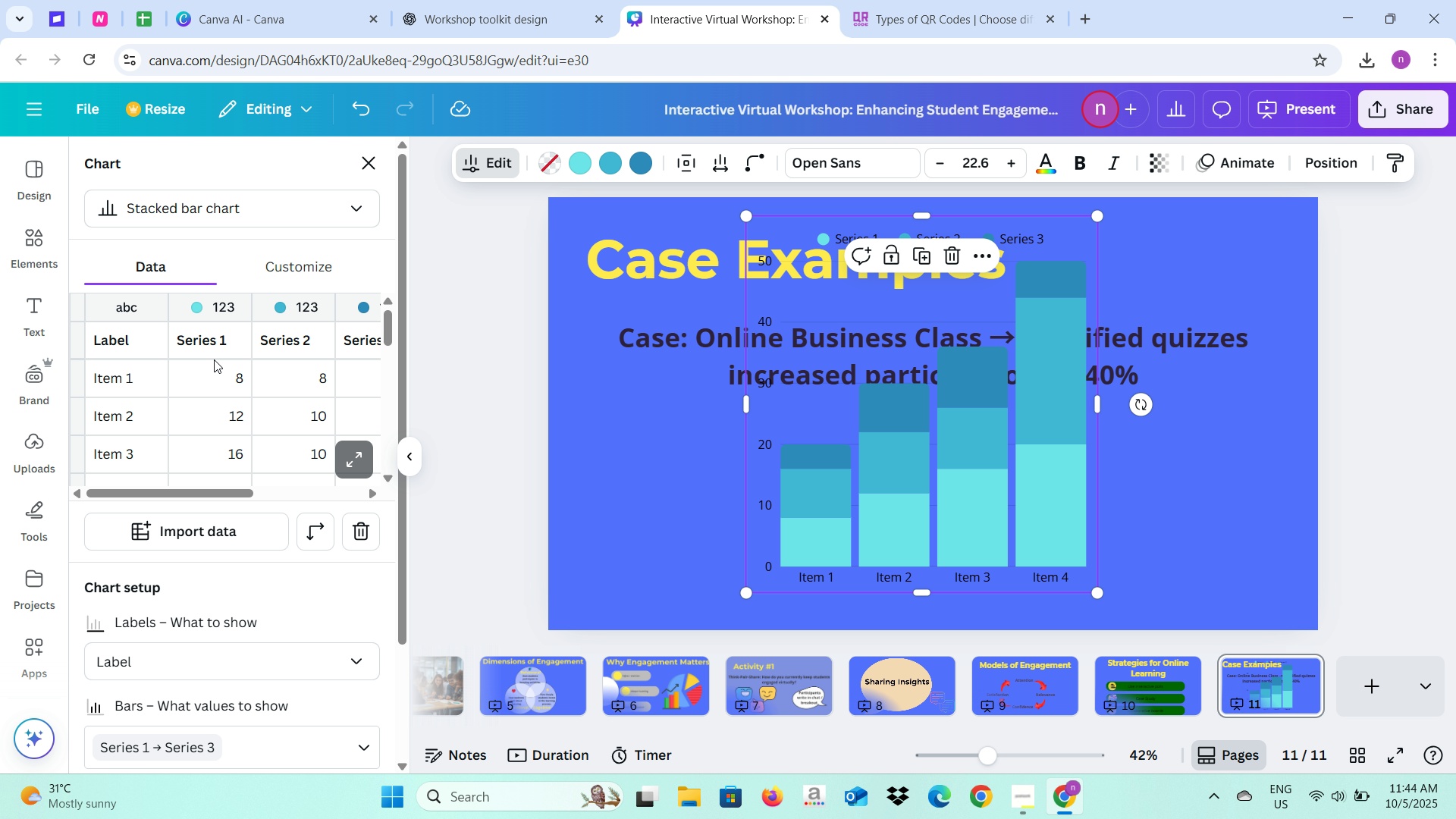 
wait(5.91)
 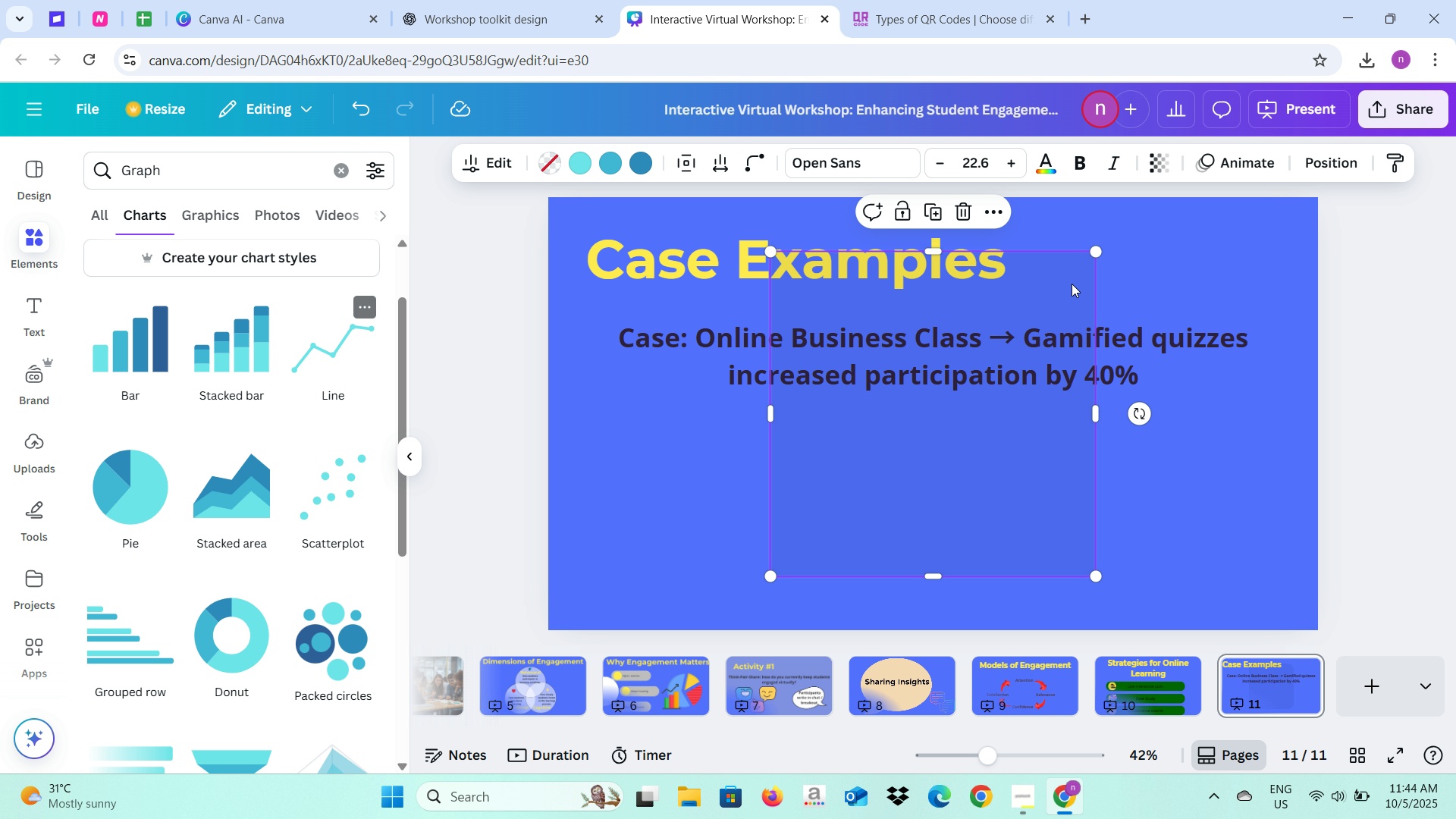 
left_click([307, 310])
 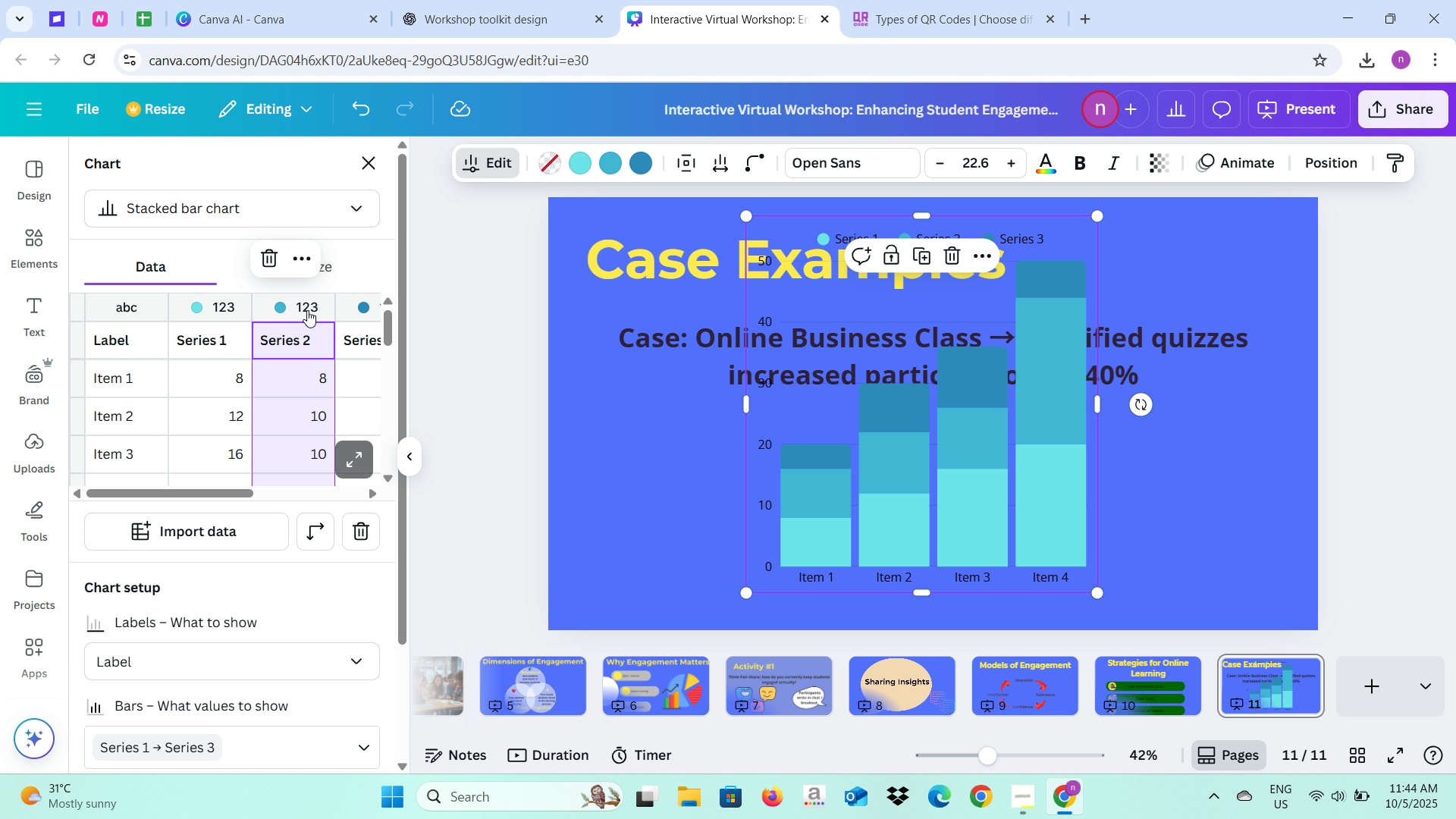 
key(Backspace)
 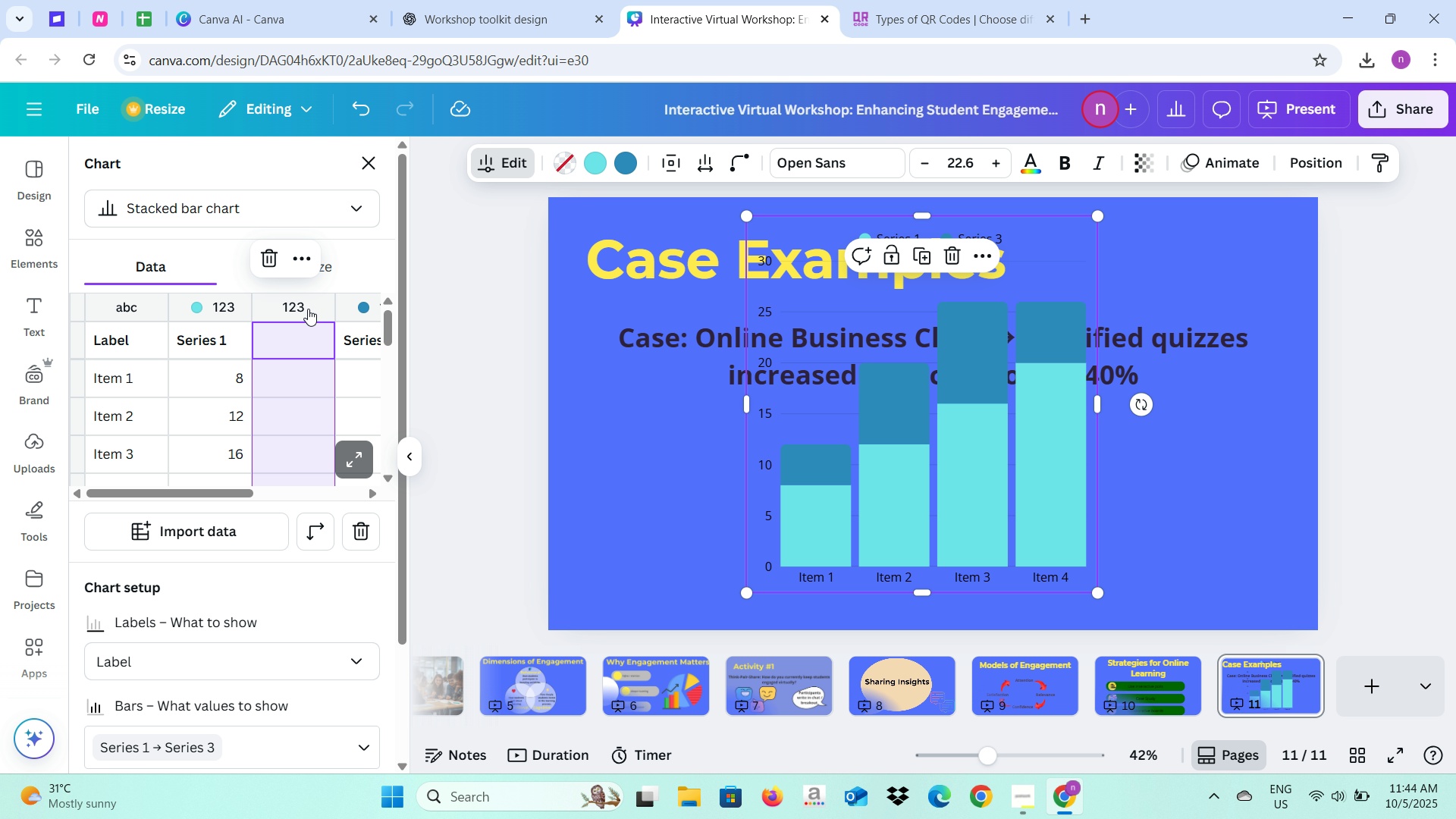 
left_click([309, 307])
 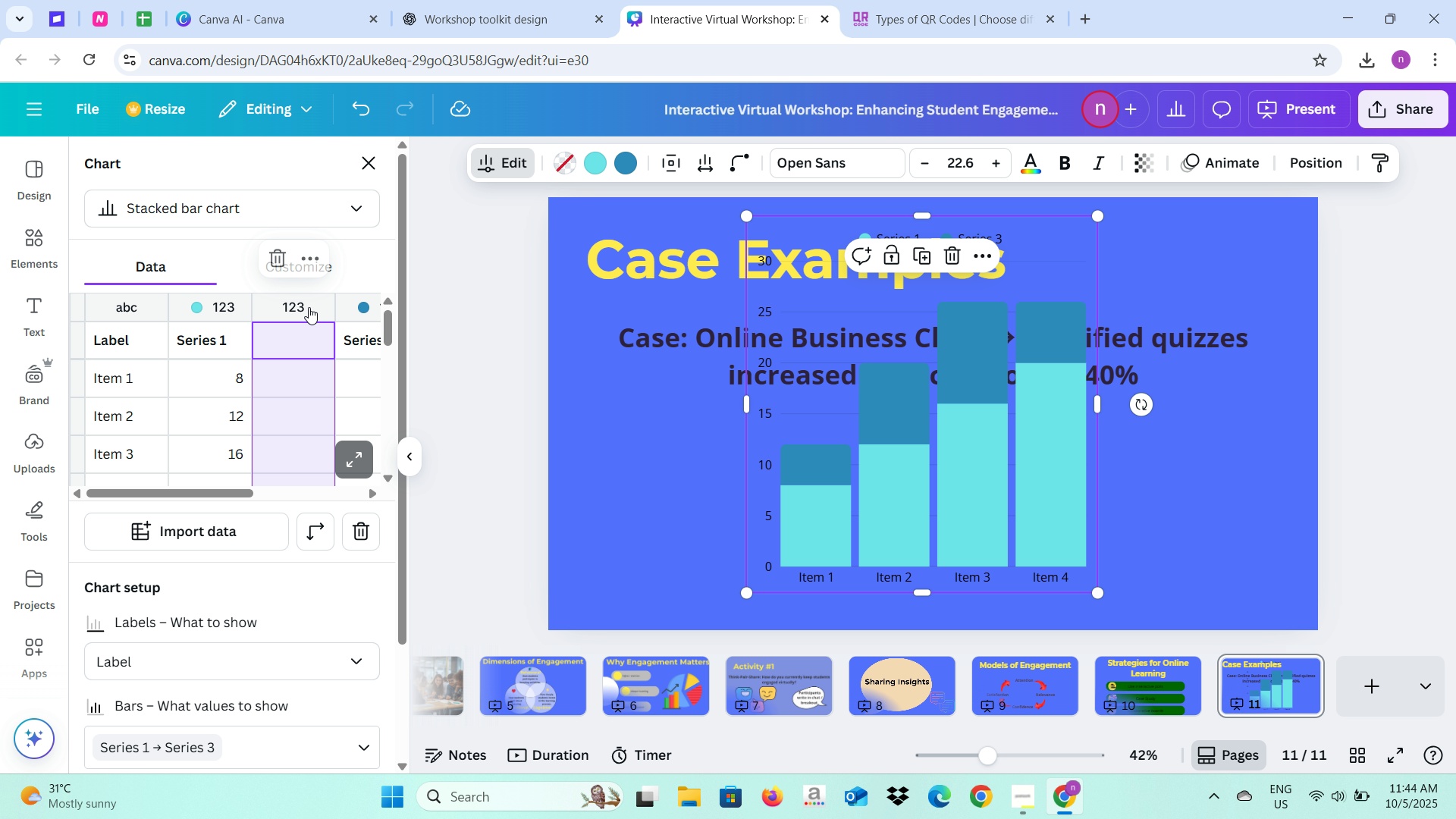 
key(Backspace)
 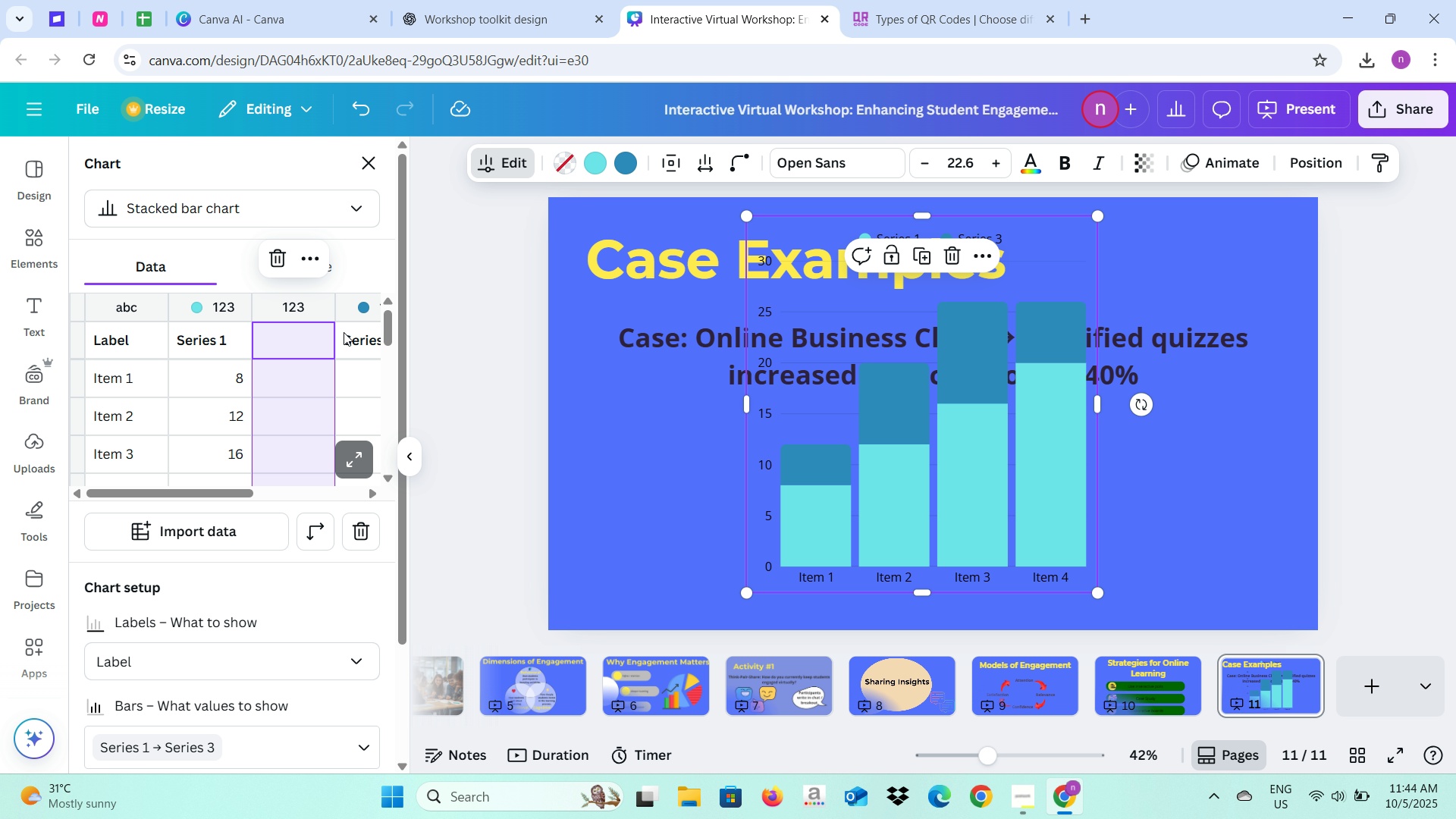 
left_click([346, 342])
 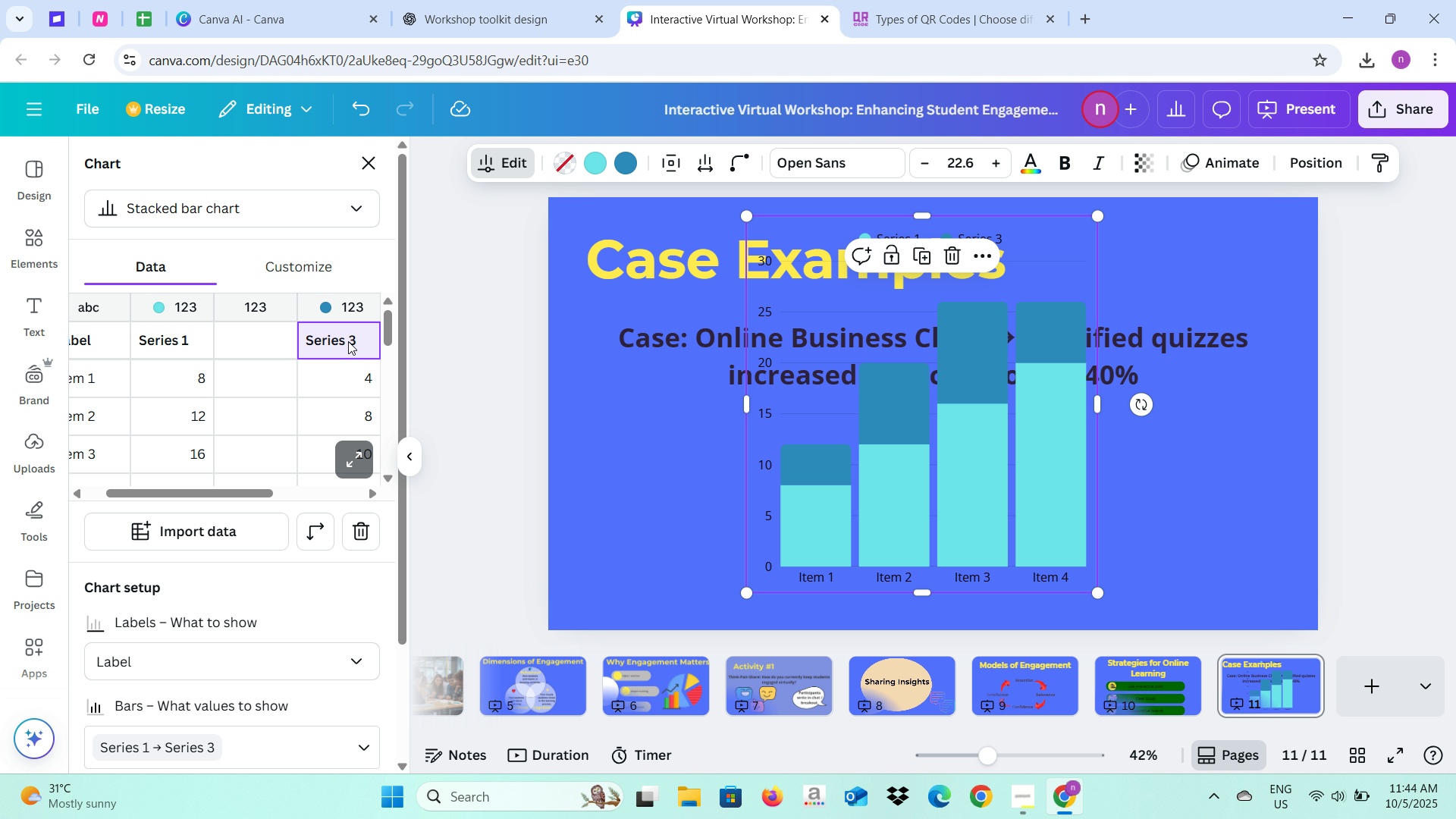 
key(Backspace)
 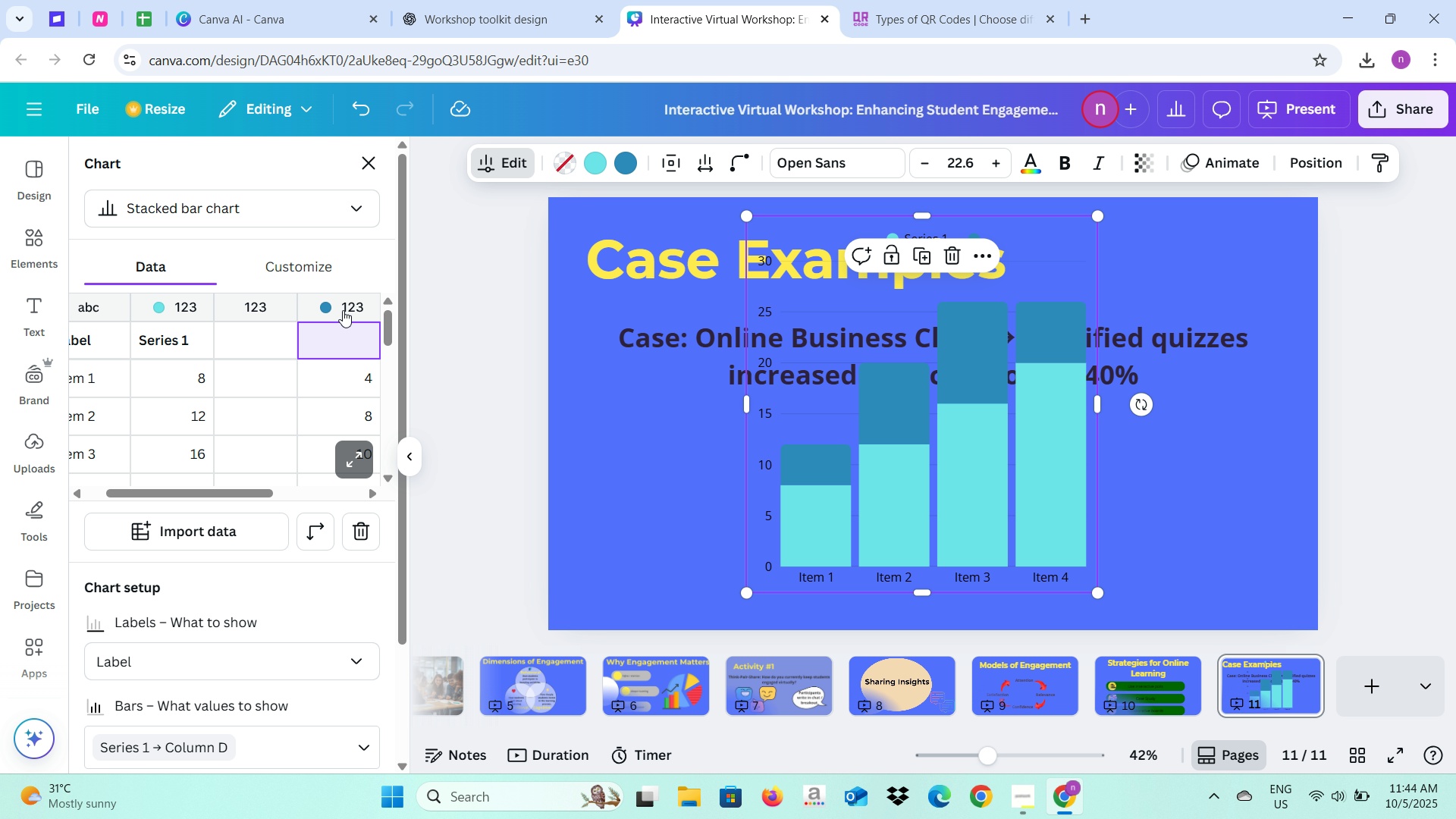 
left_click([343, 309])
 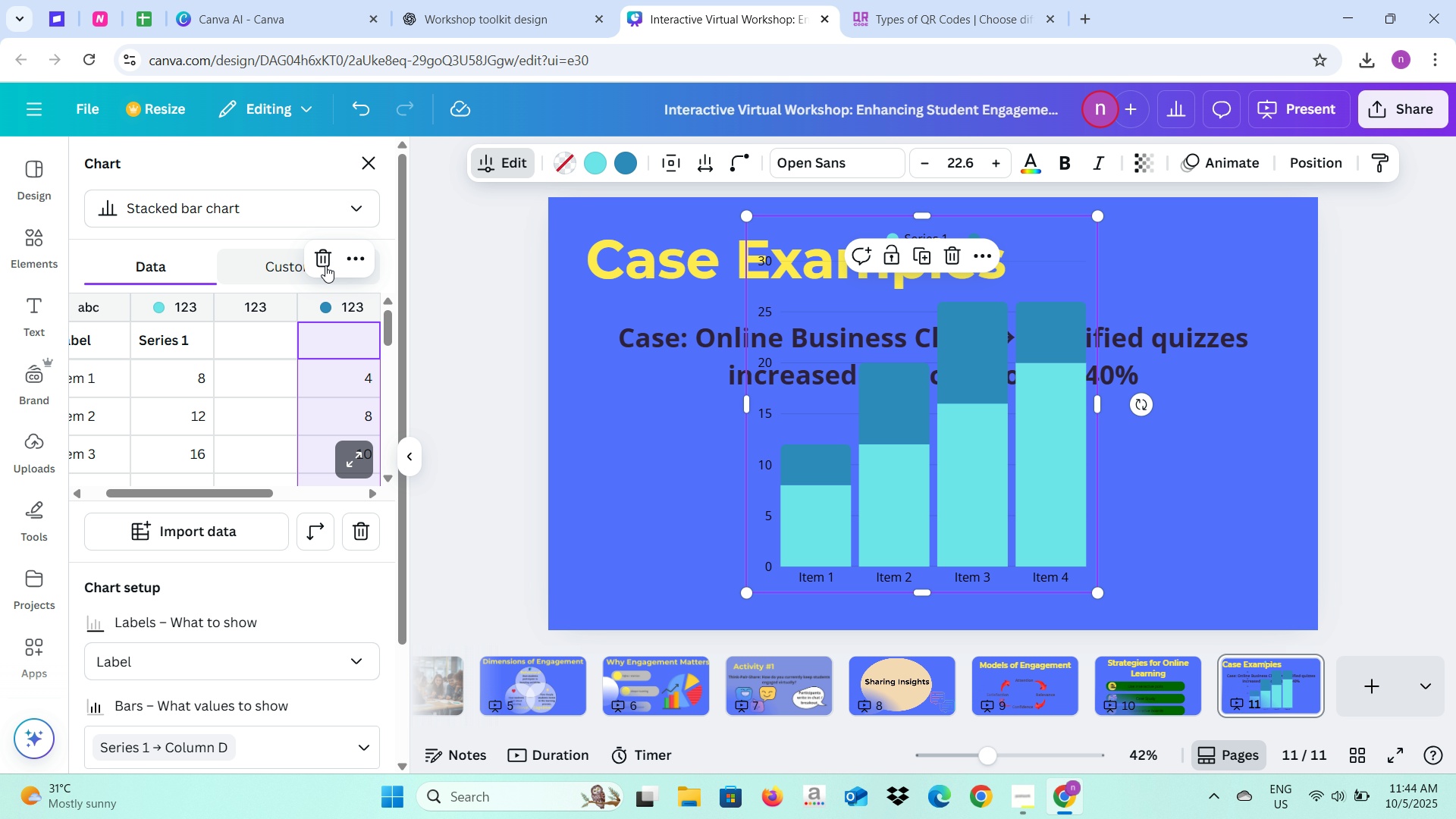 
left_click([325, 265])
 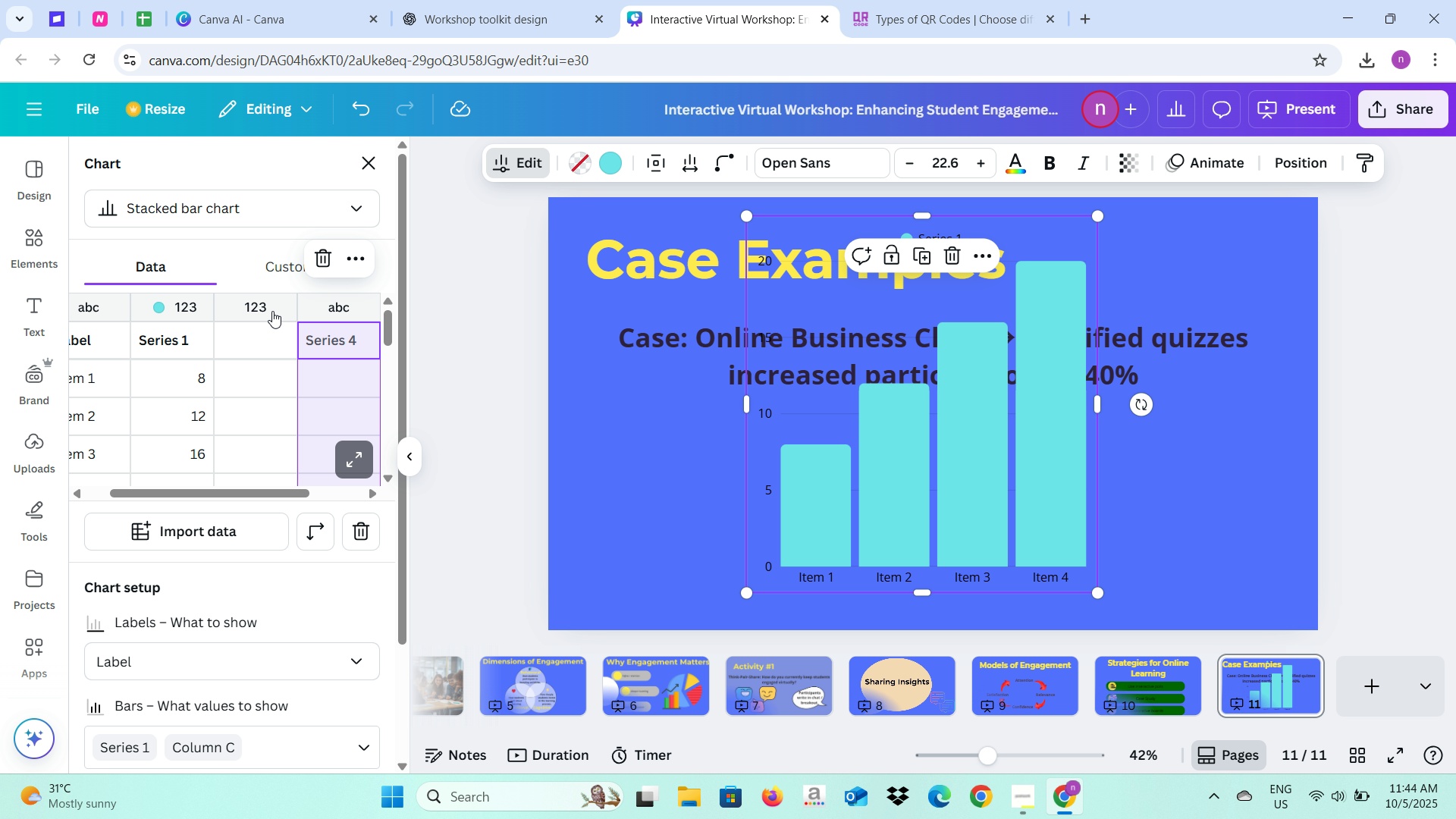 
left_click([272, 311])
 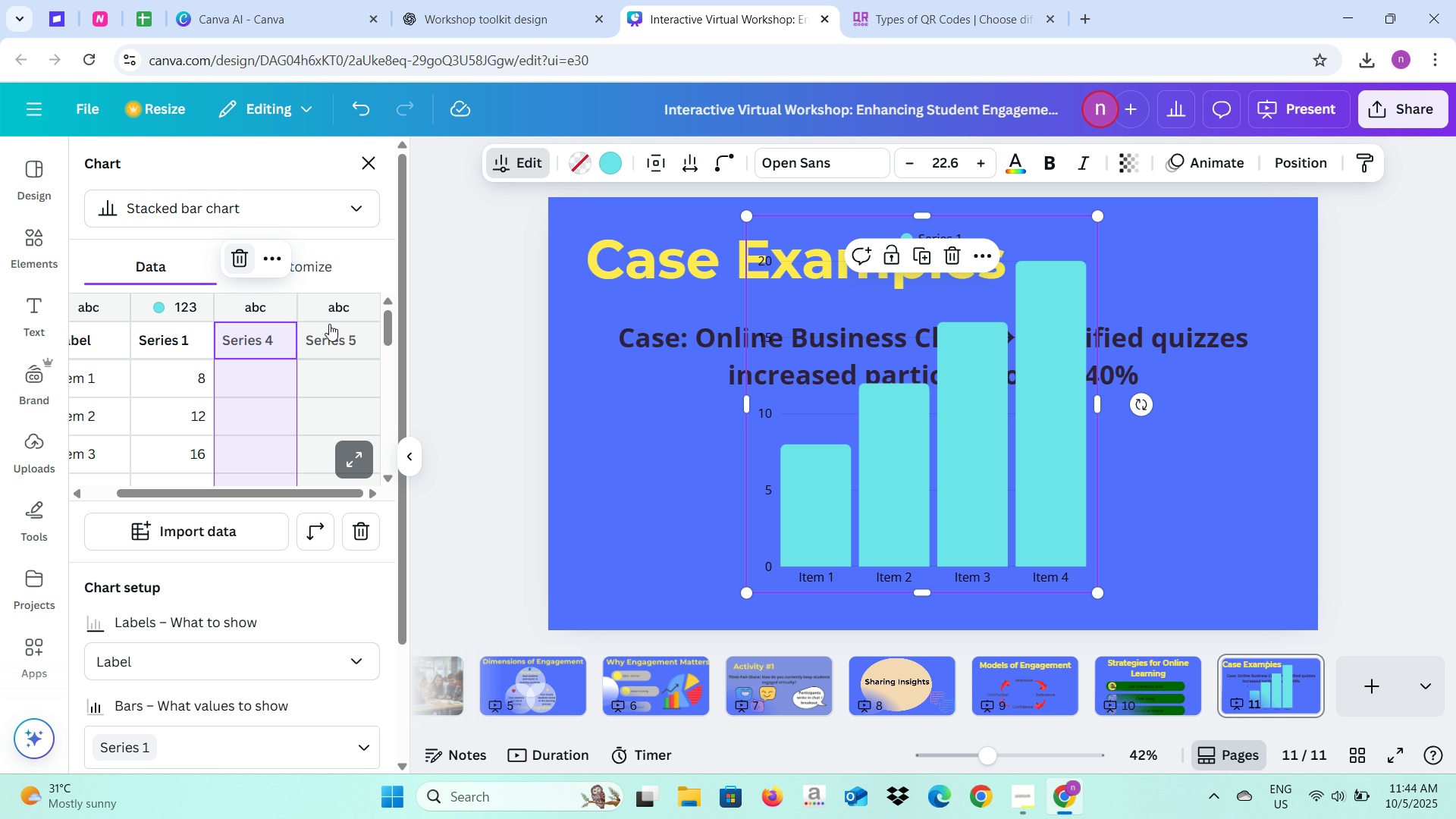 
left_click([336, 315])
 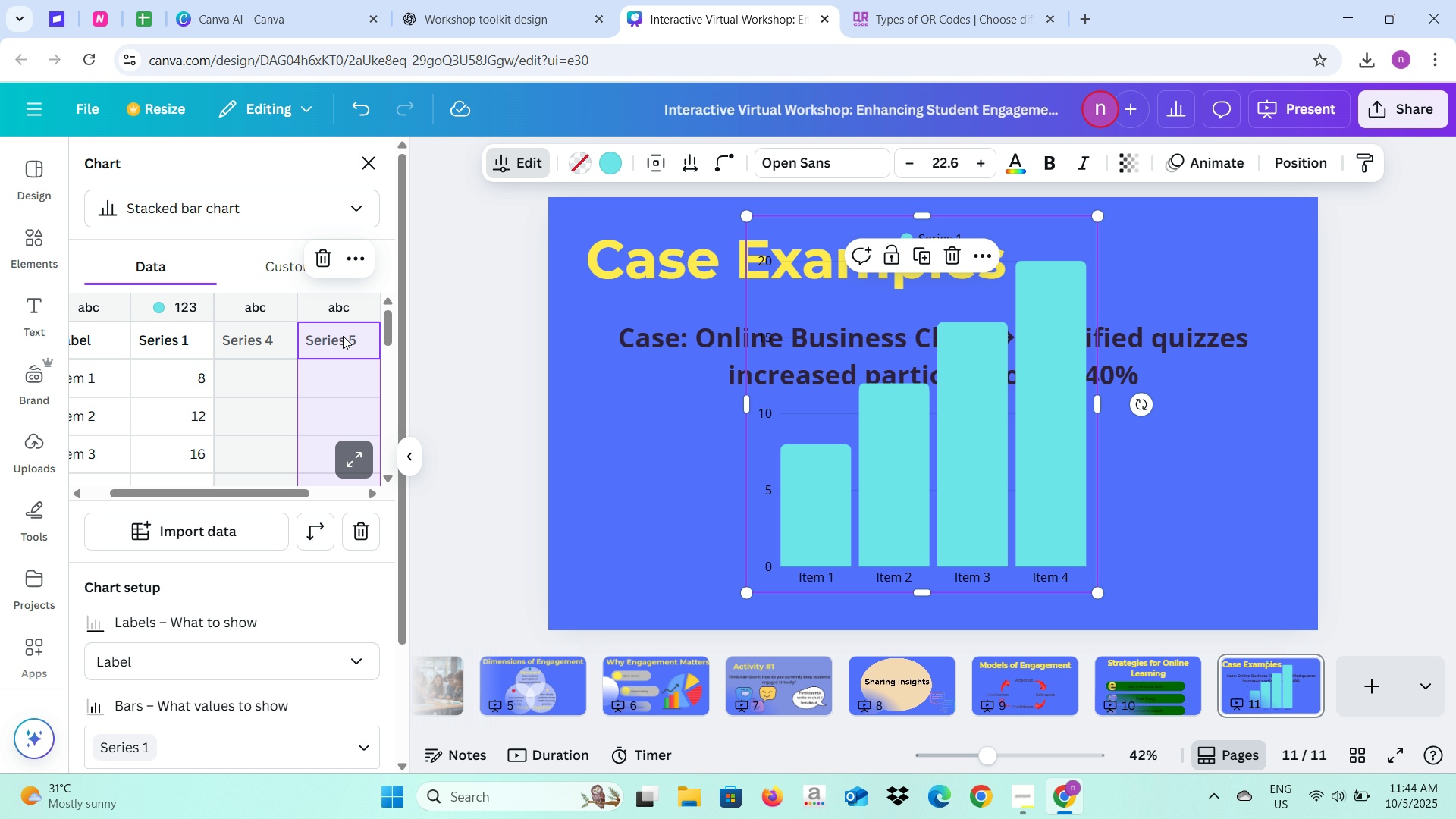 
key(Backspace)
 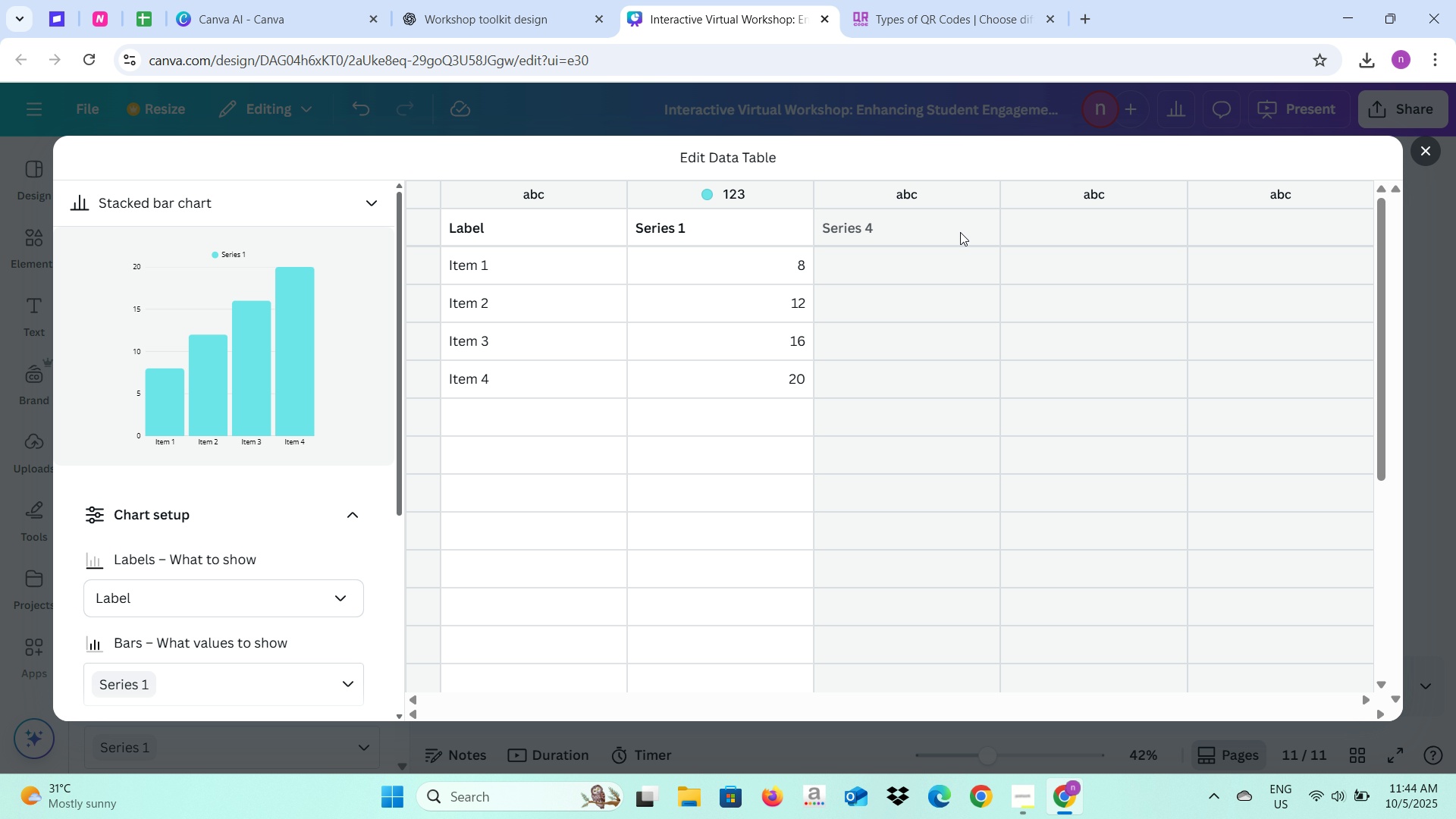 
wait(5.08)
 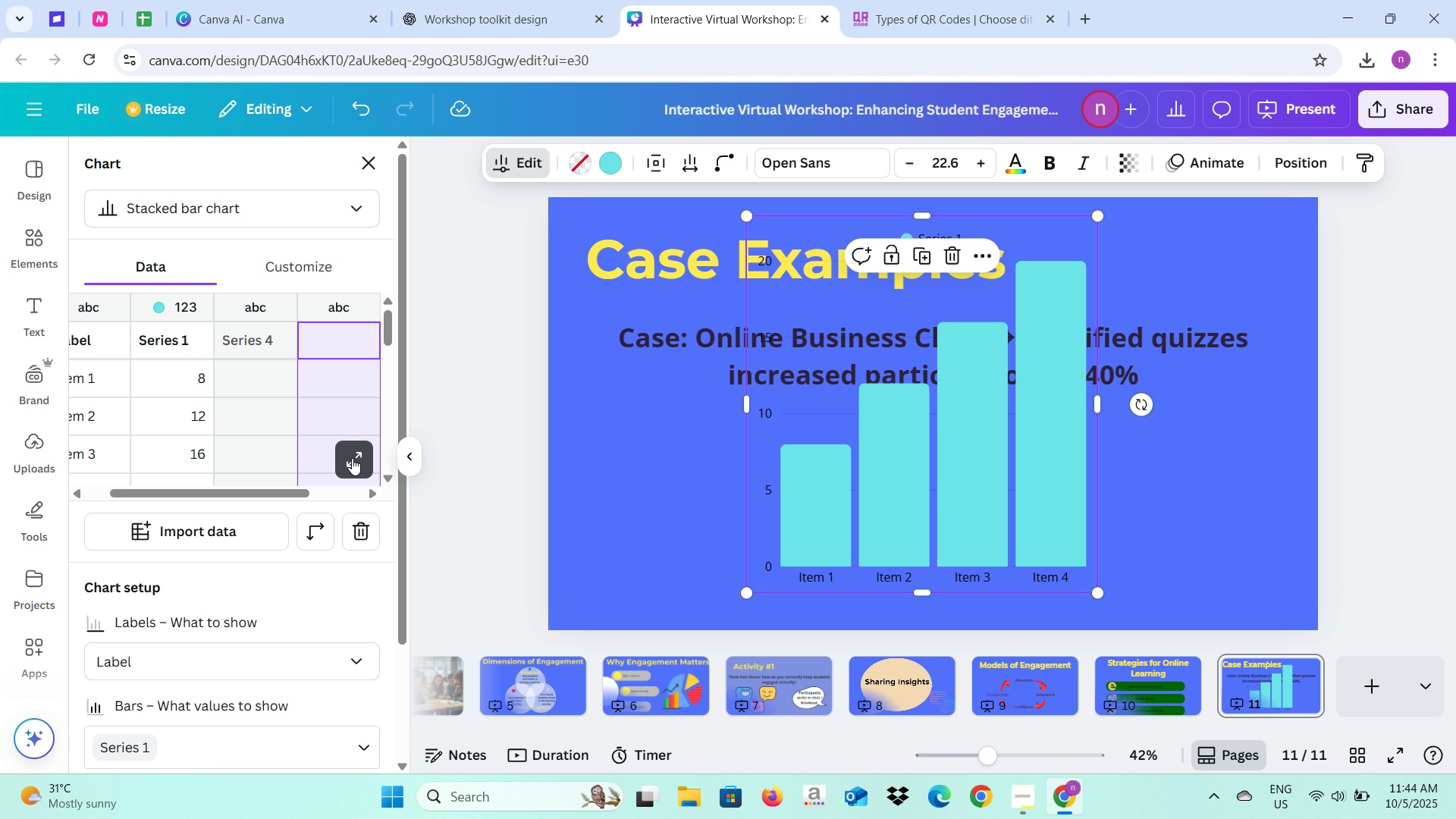 
left_click([604, 265])
 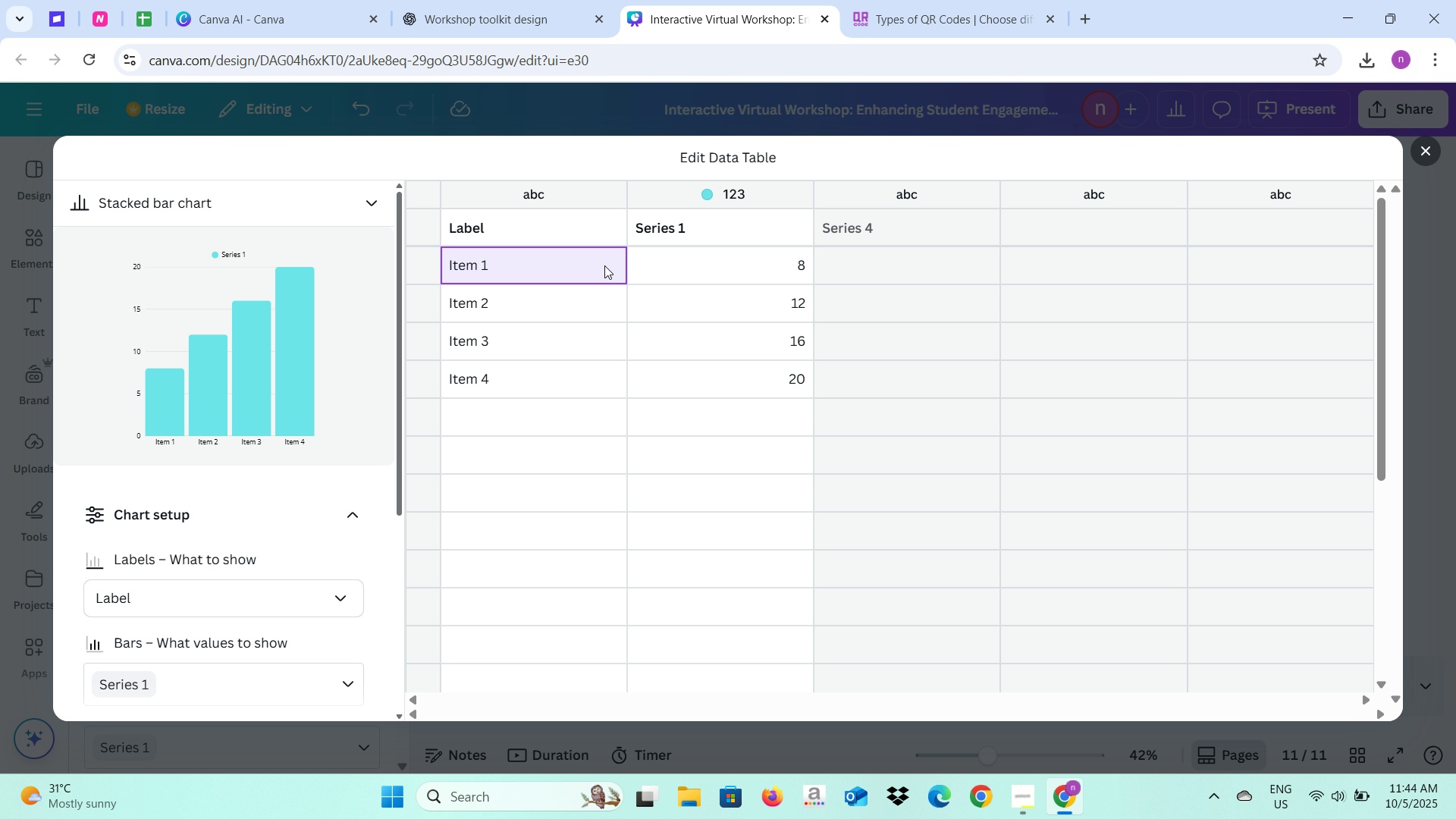 
wait(6.11)
 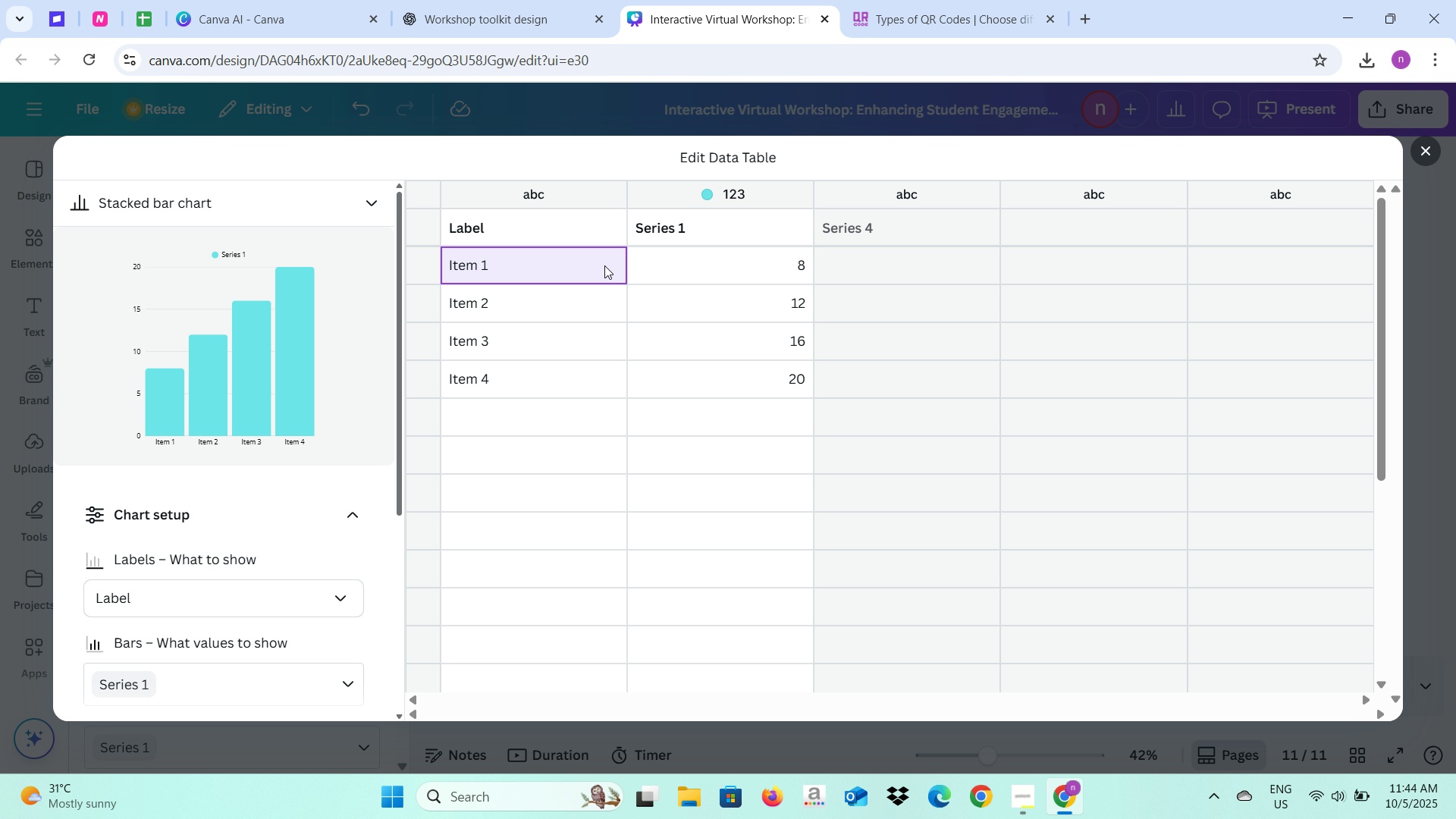 
type(January)
 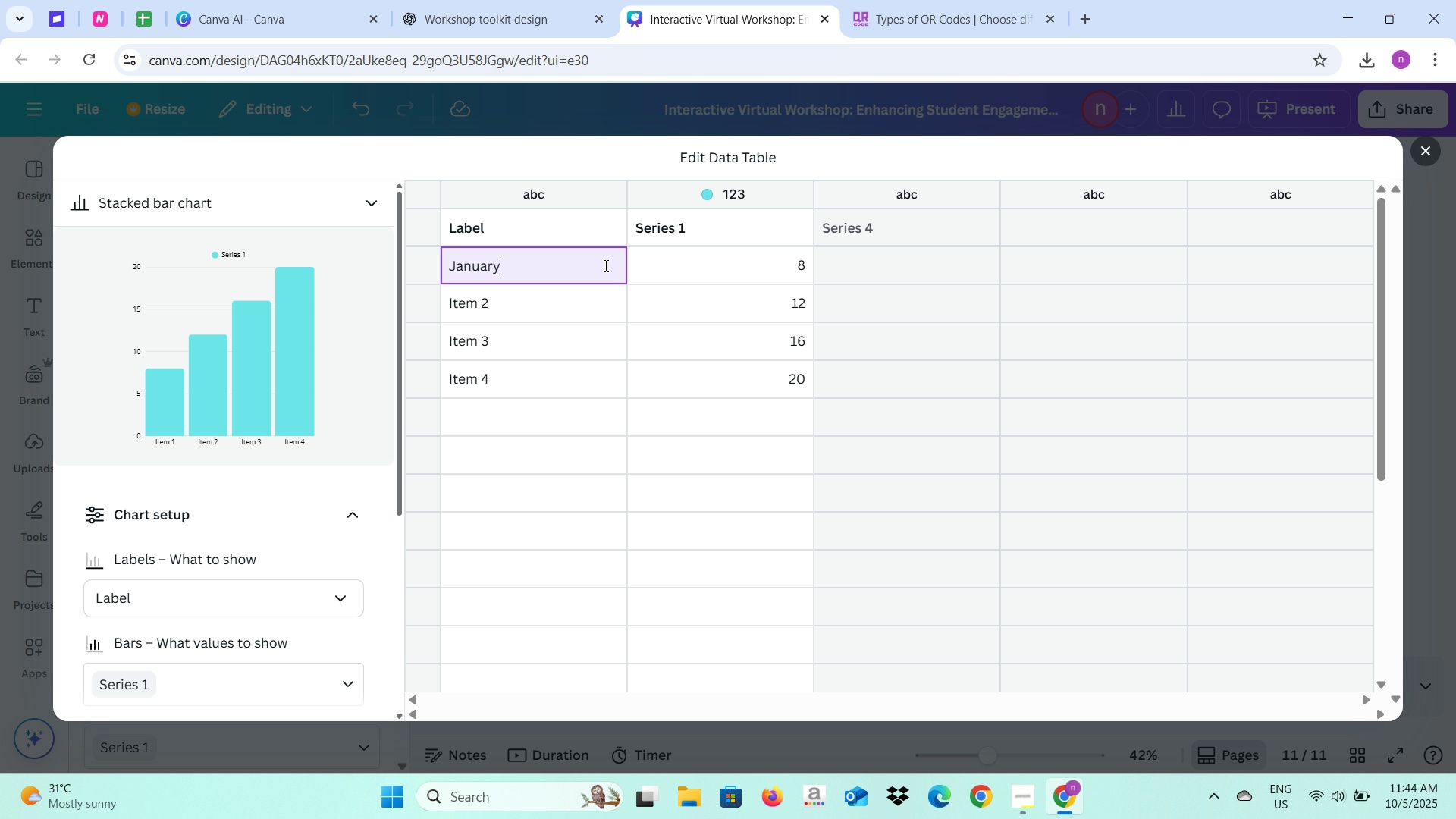 
key(Enter)
 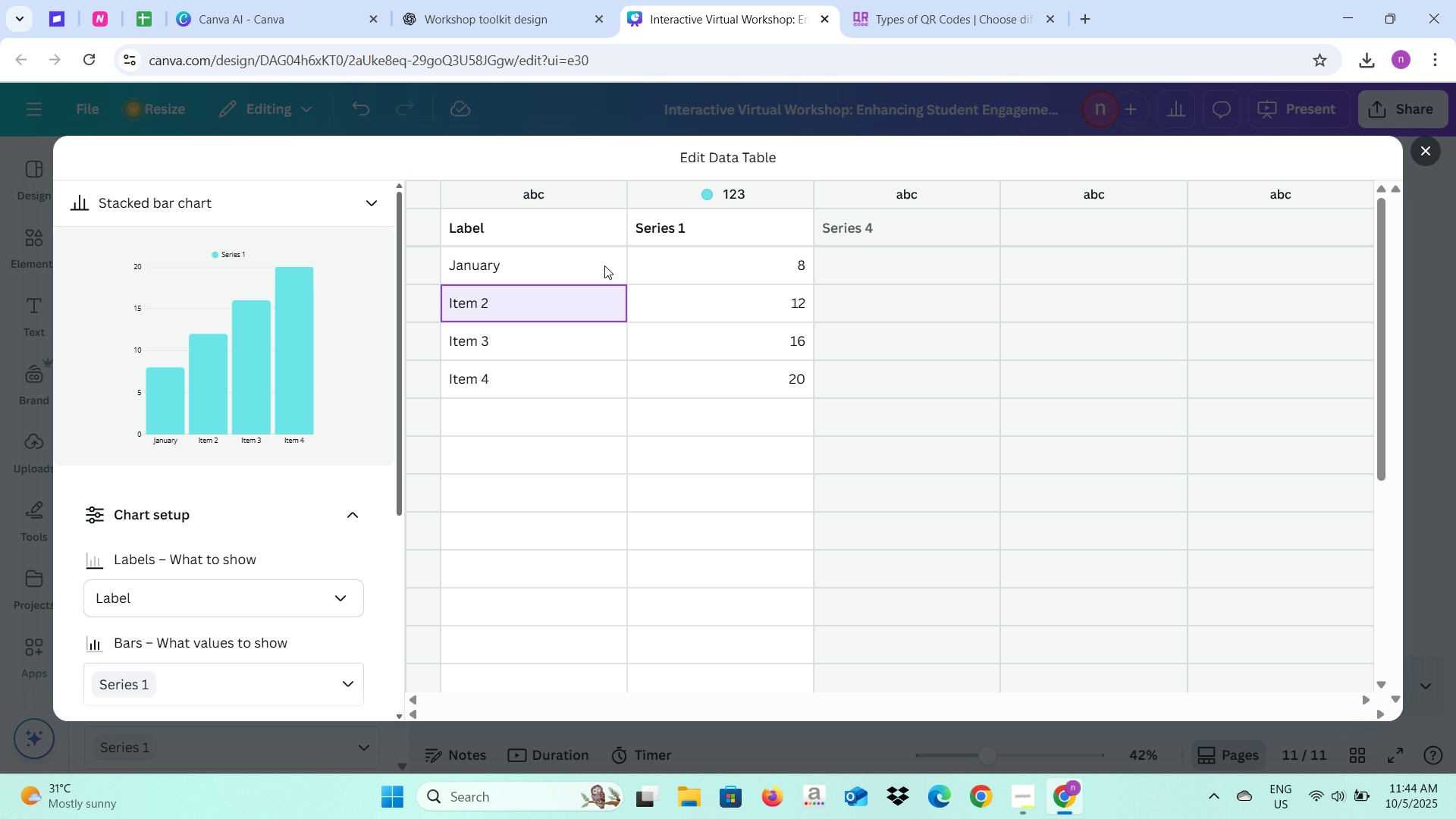 
type(Febu)
key(Backspace)
type(ruary)
 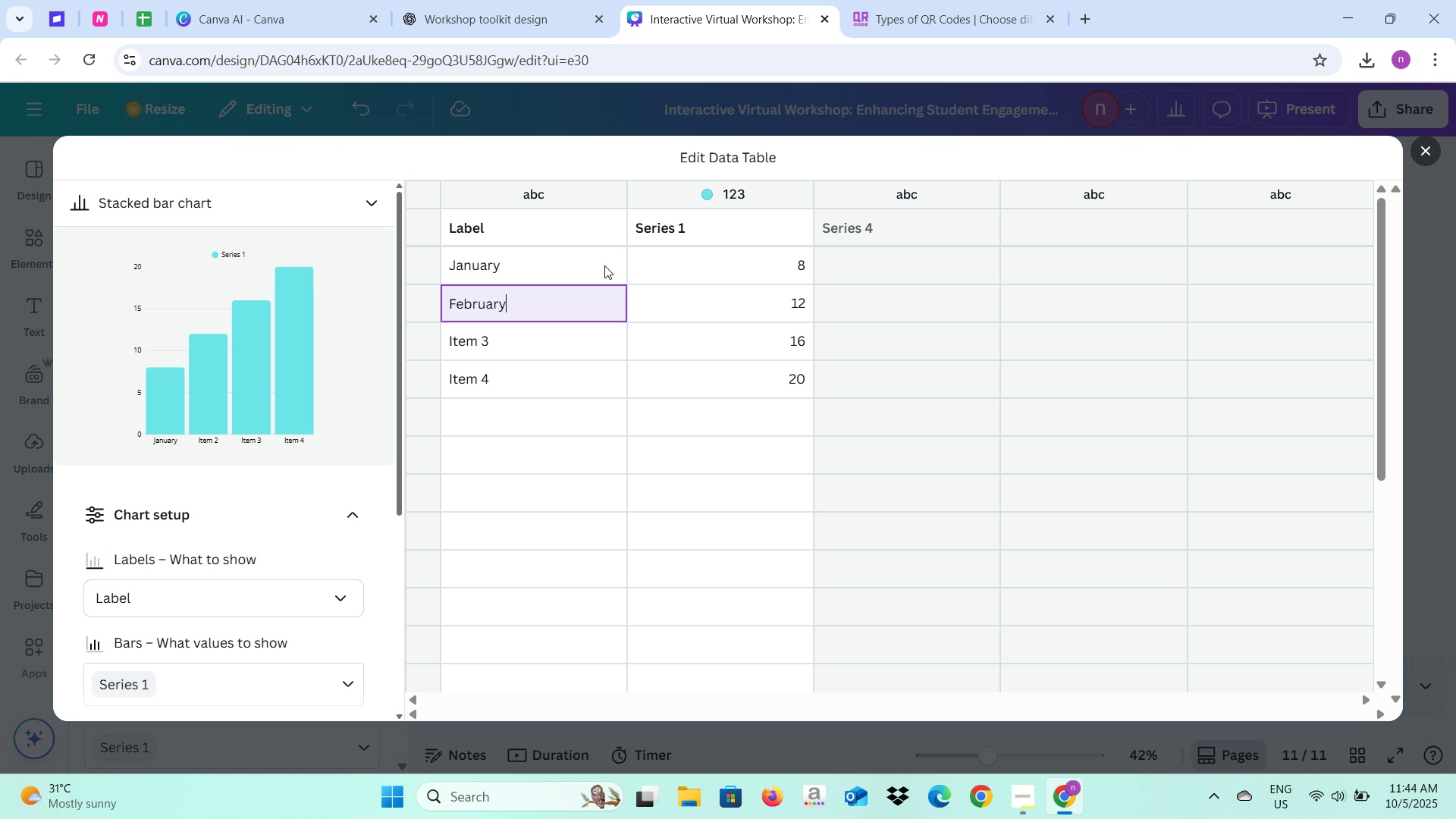 
key(Enter)
 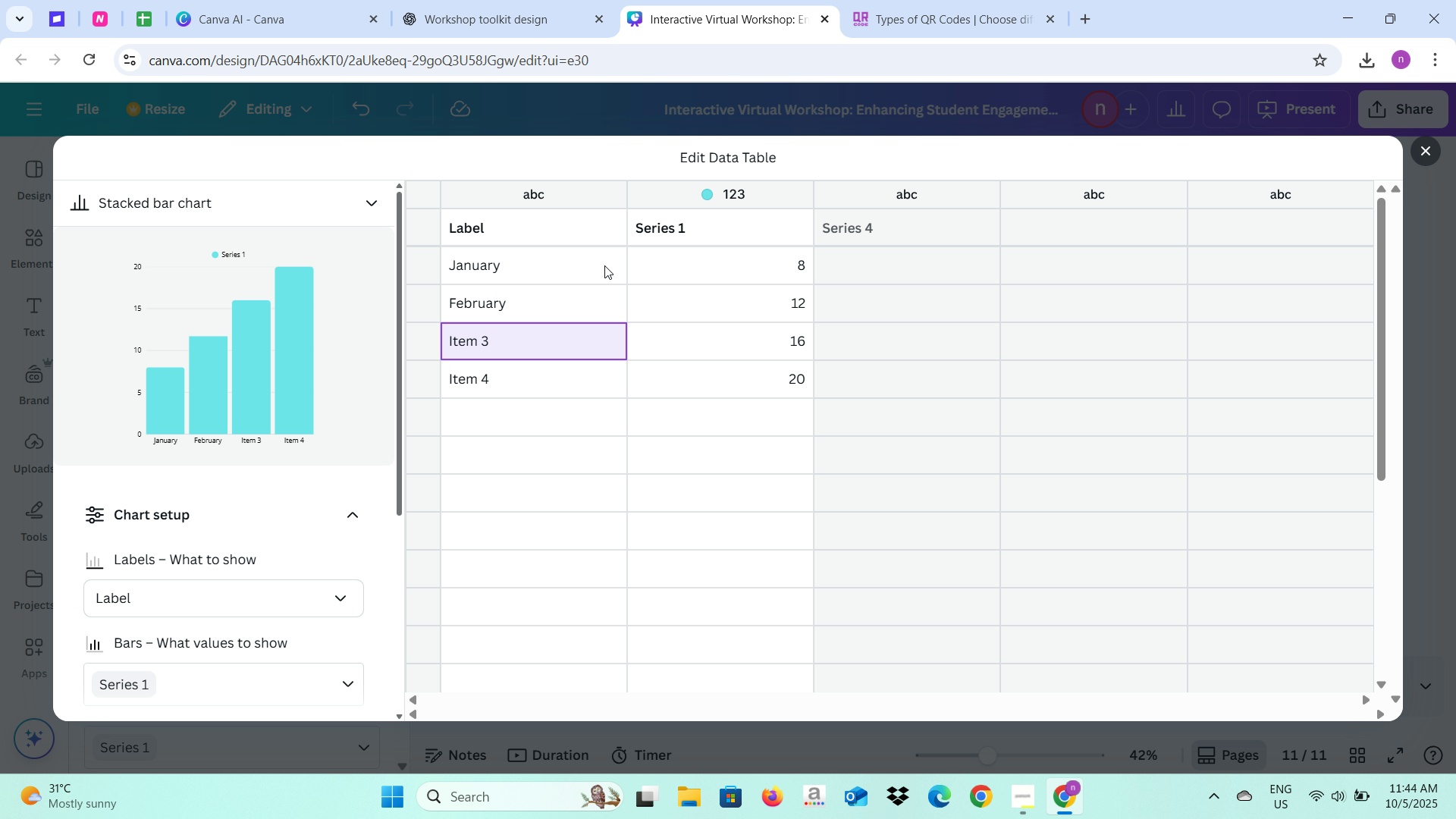 
type(March)
 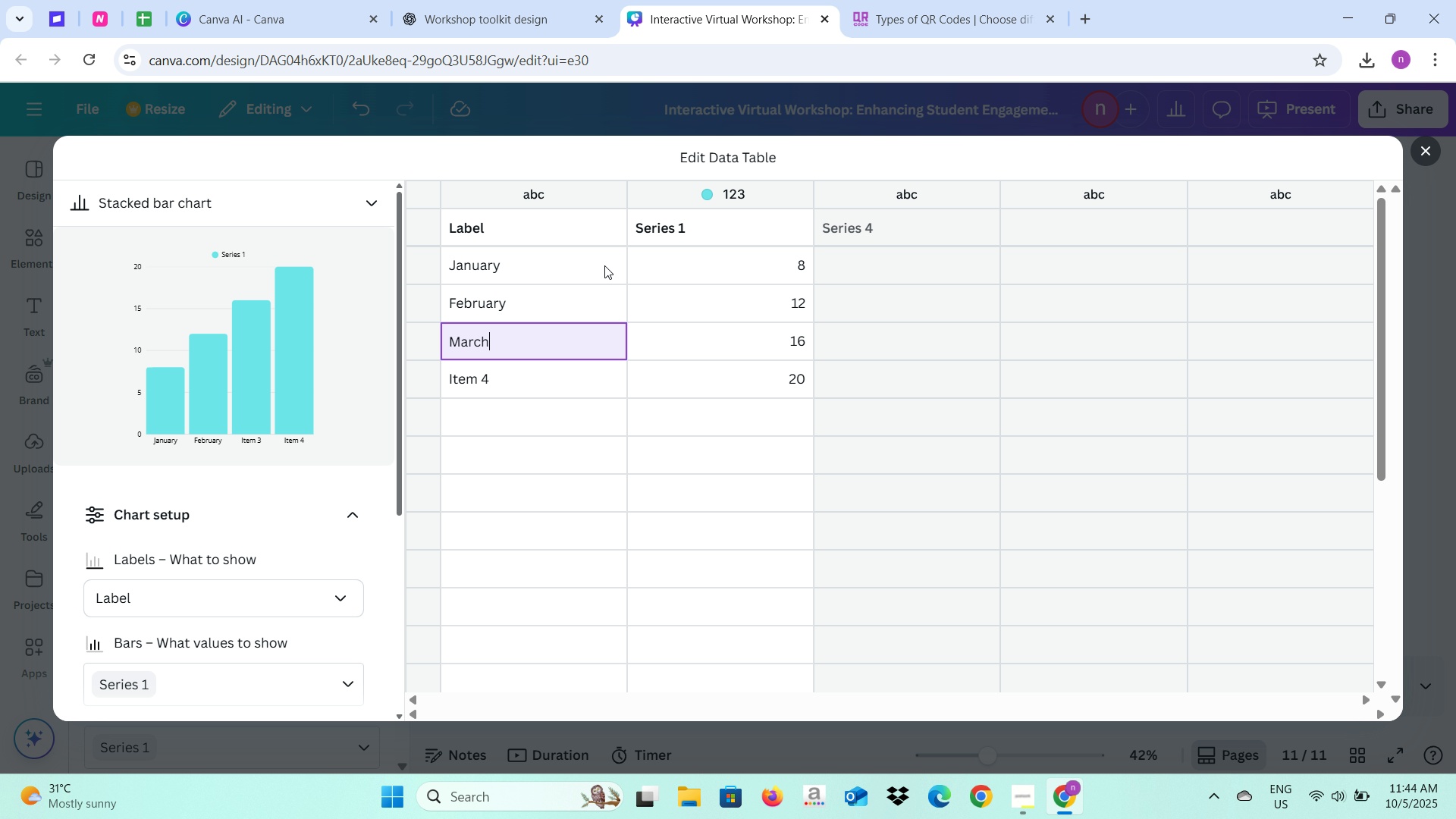 
key(Enter)
 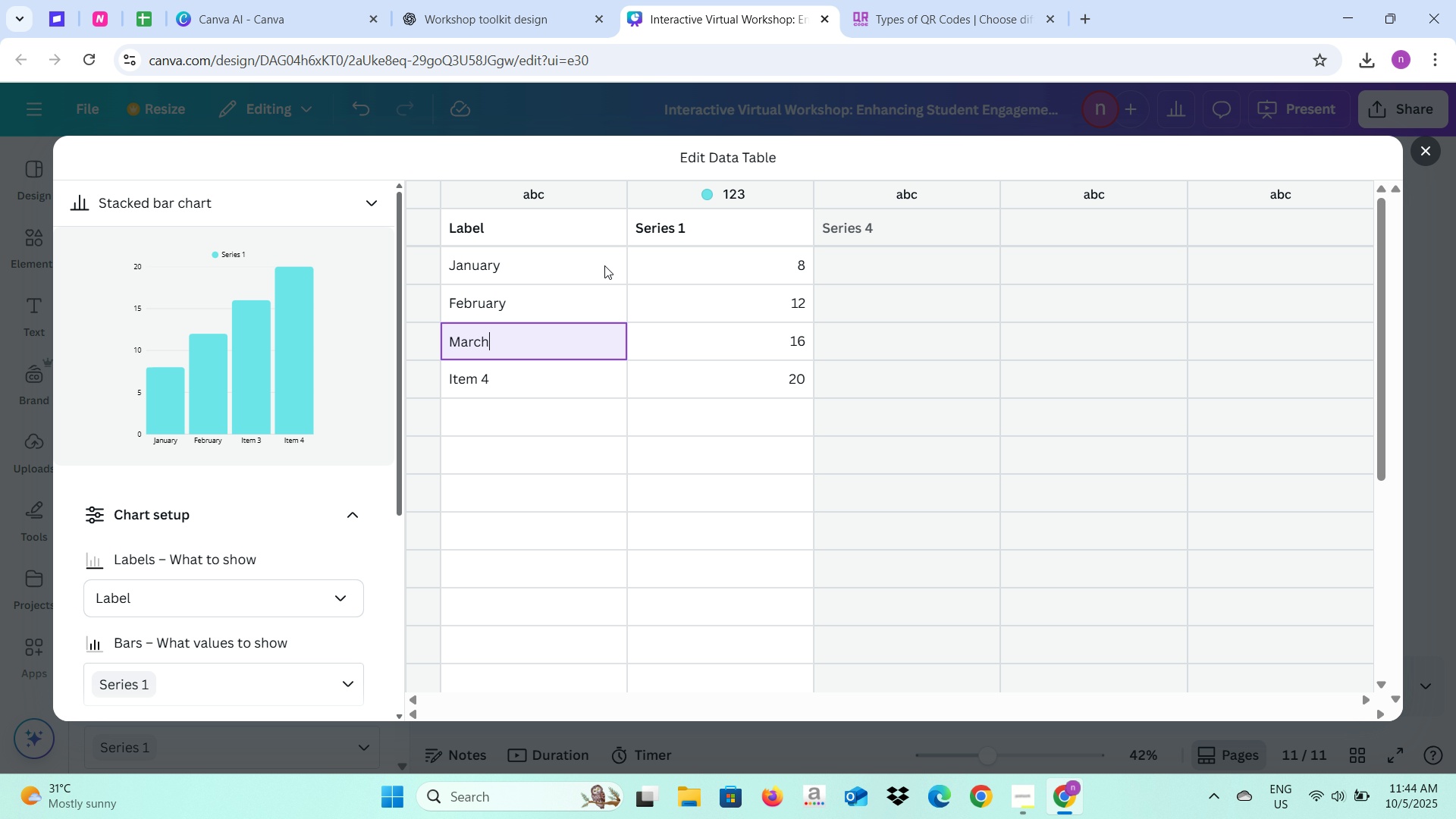 
type(April)
 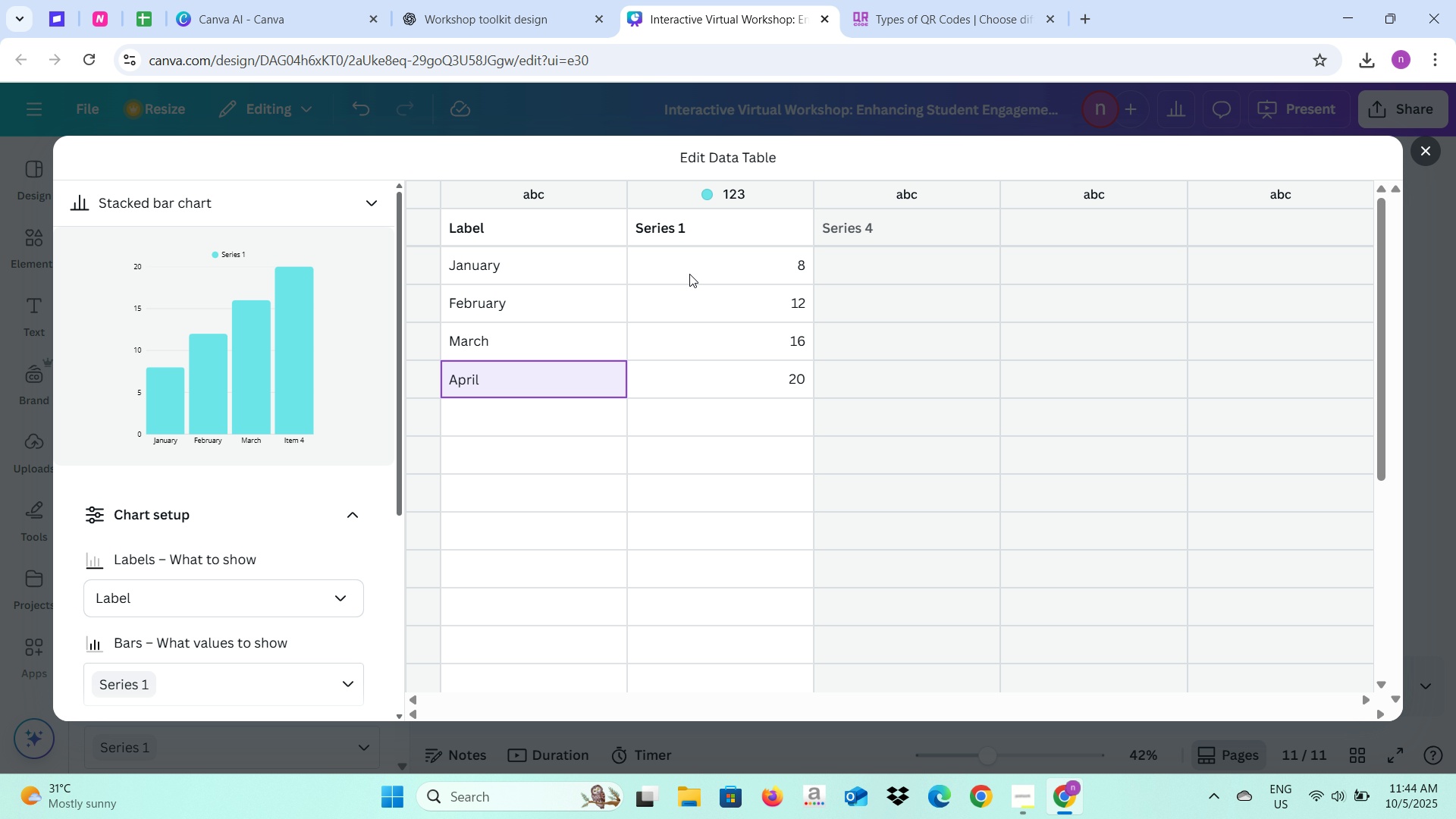 
left_click([689, 274])
 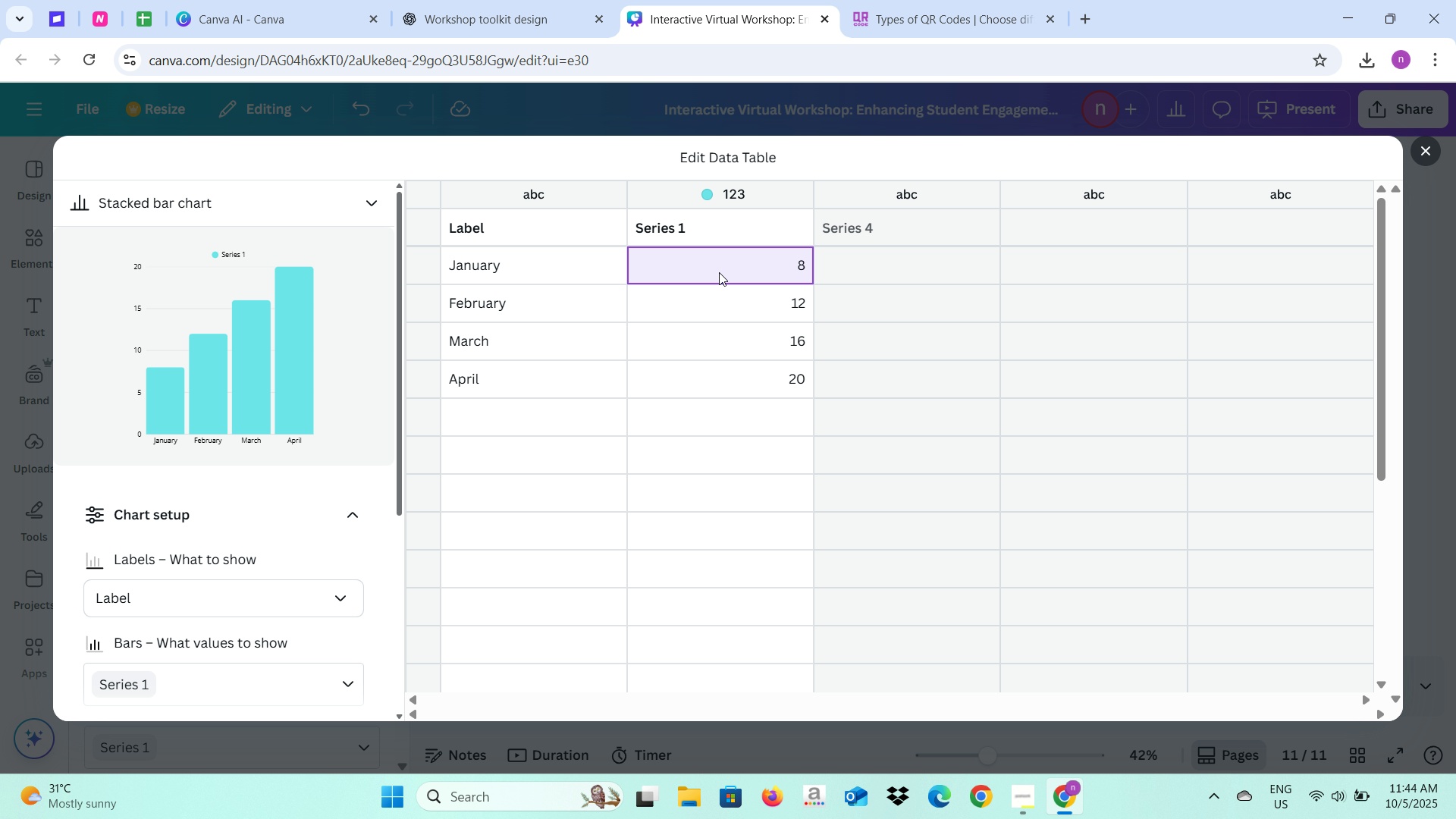 
wait(6.18)
 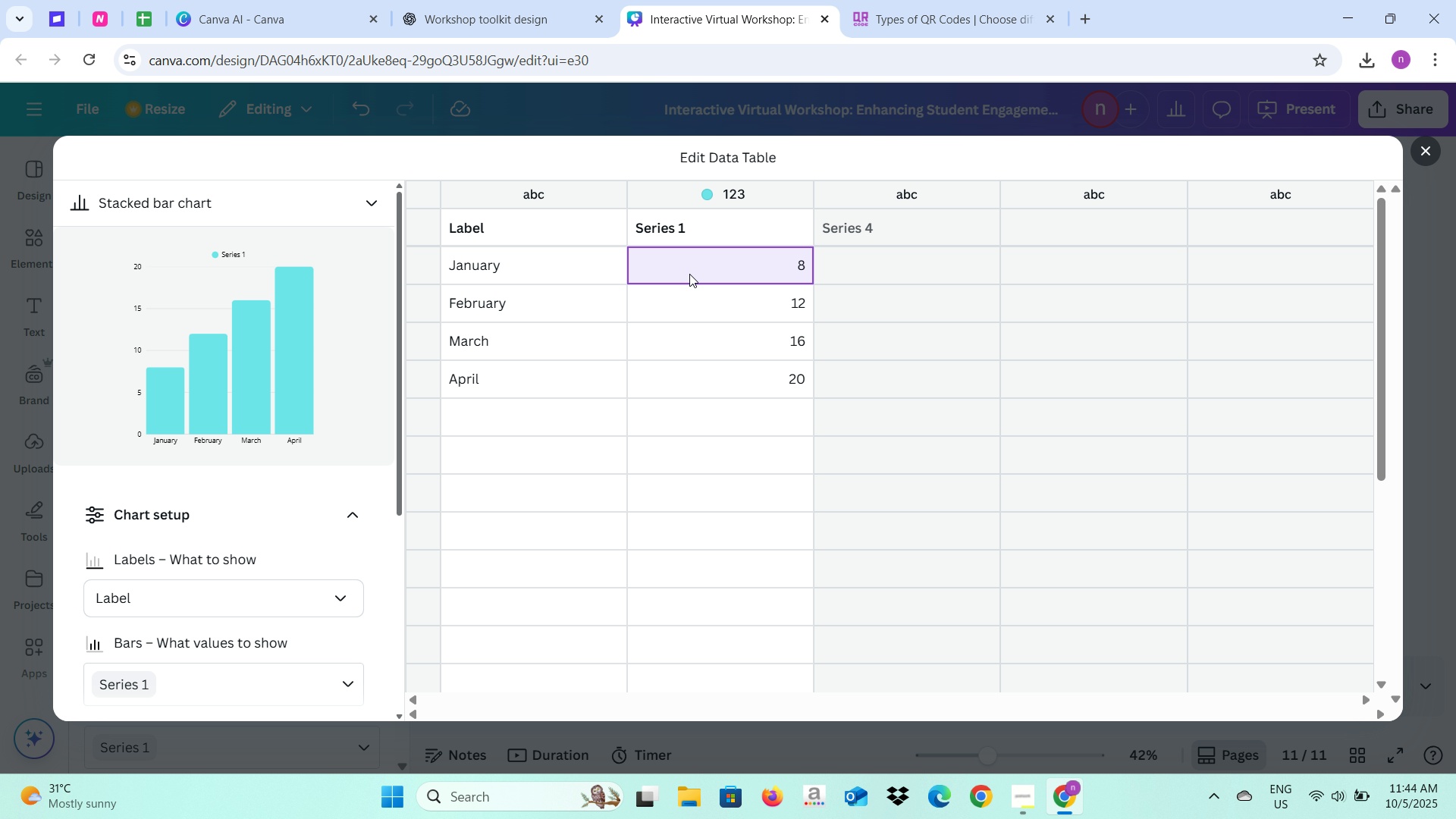 
left_click([724, 318])
 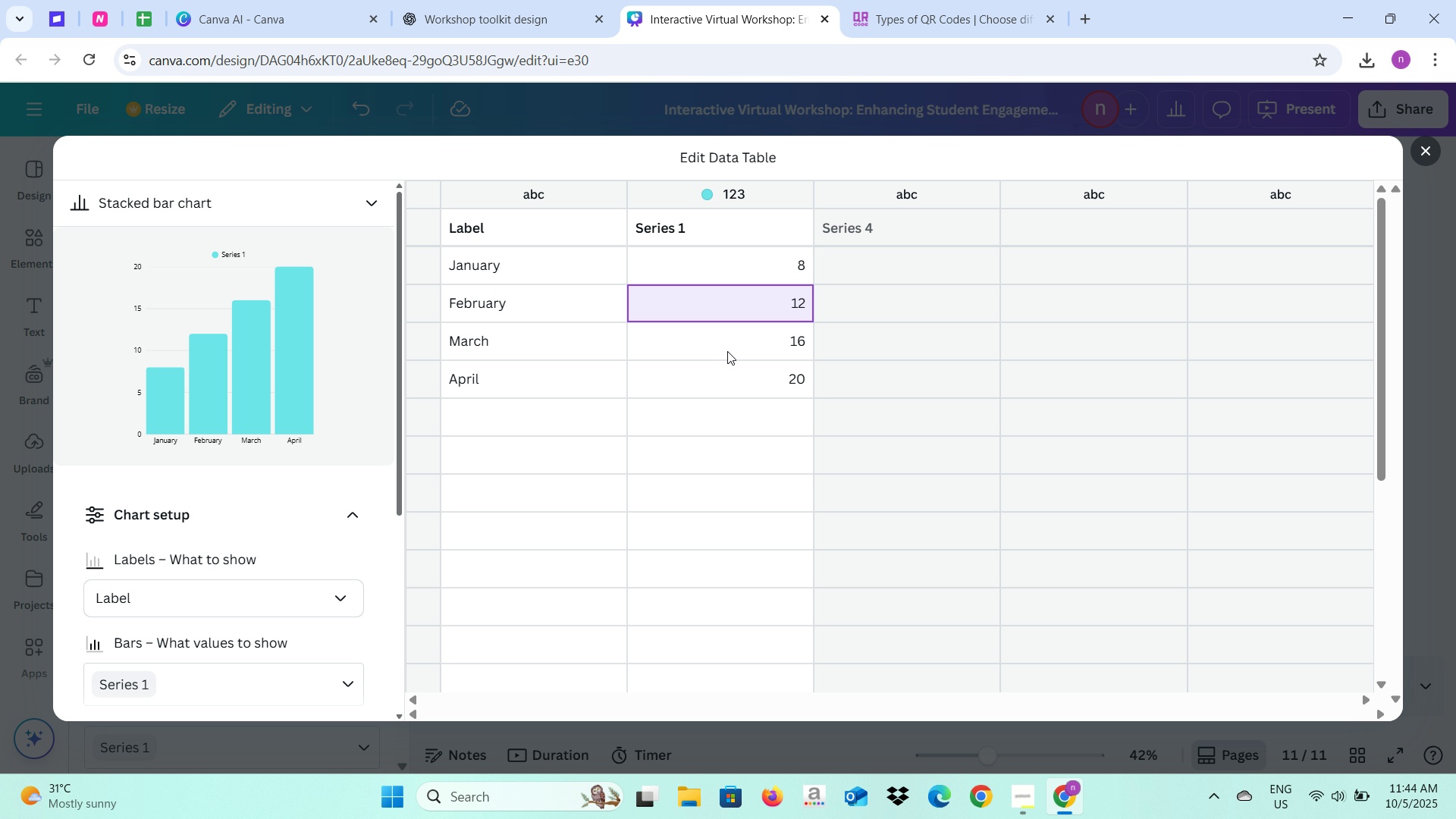 
left_click([727, 351])
 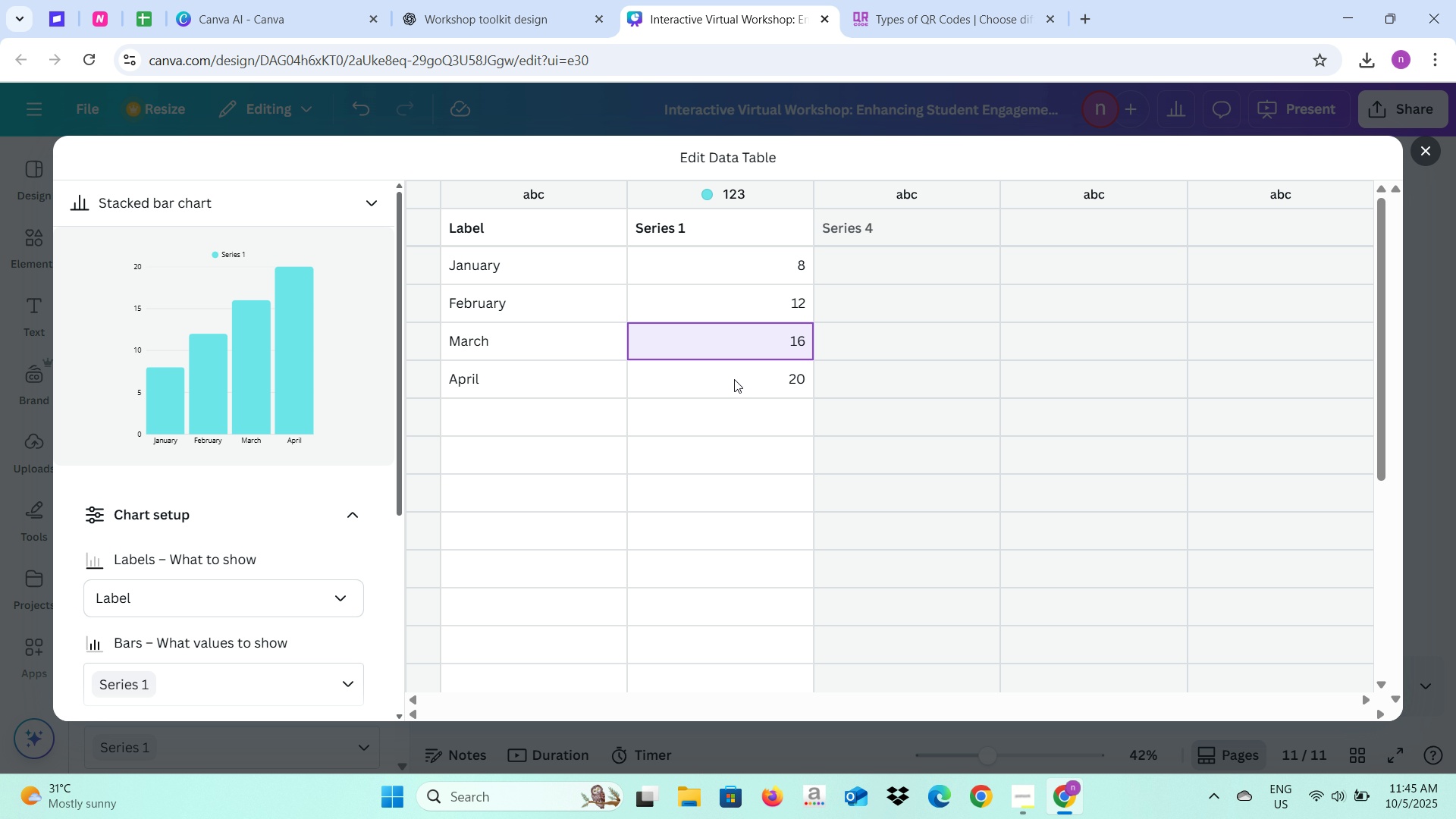 
left_click([734, 379])
 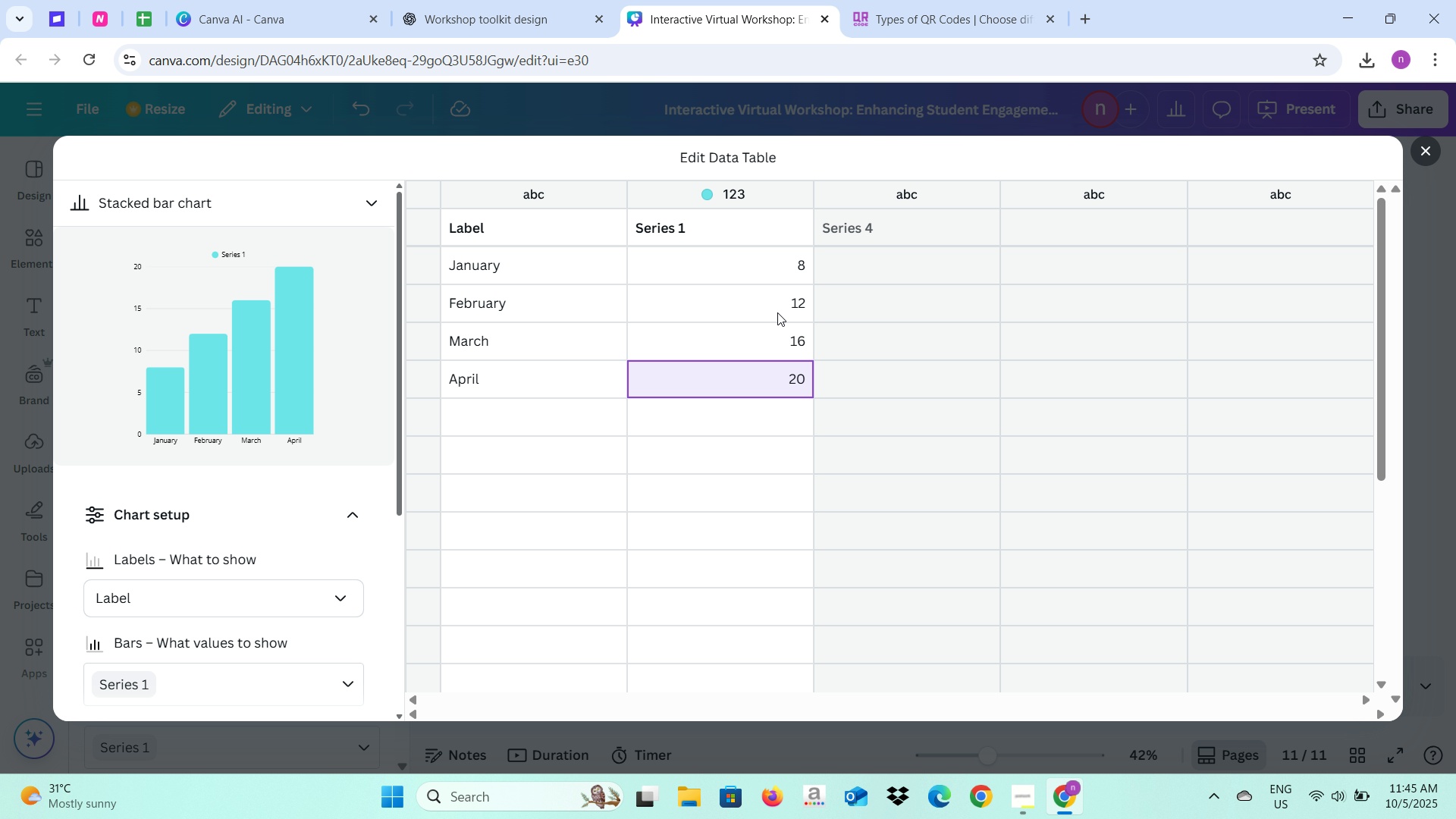 
left_click([777, 312])
 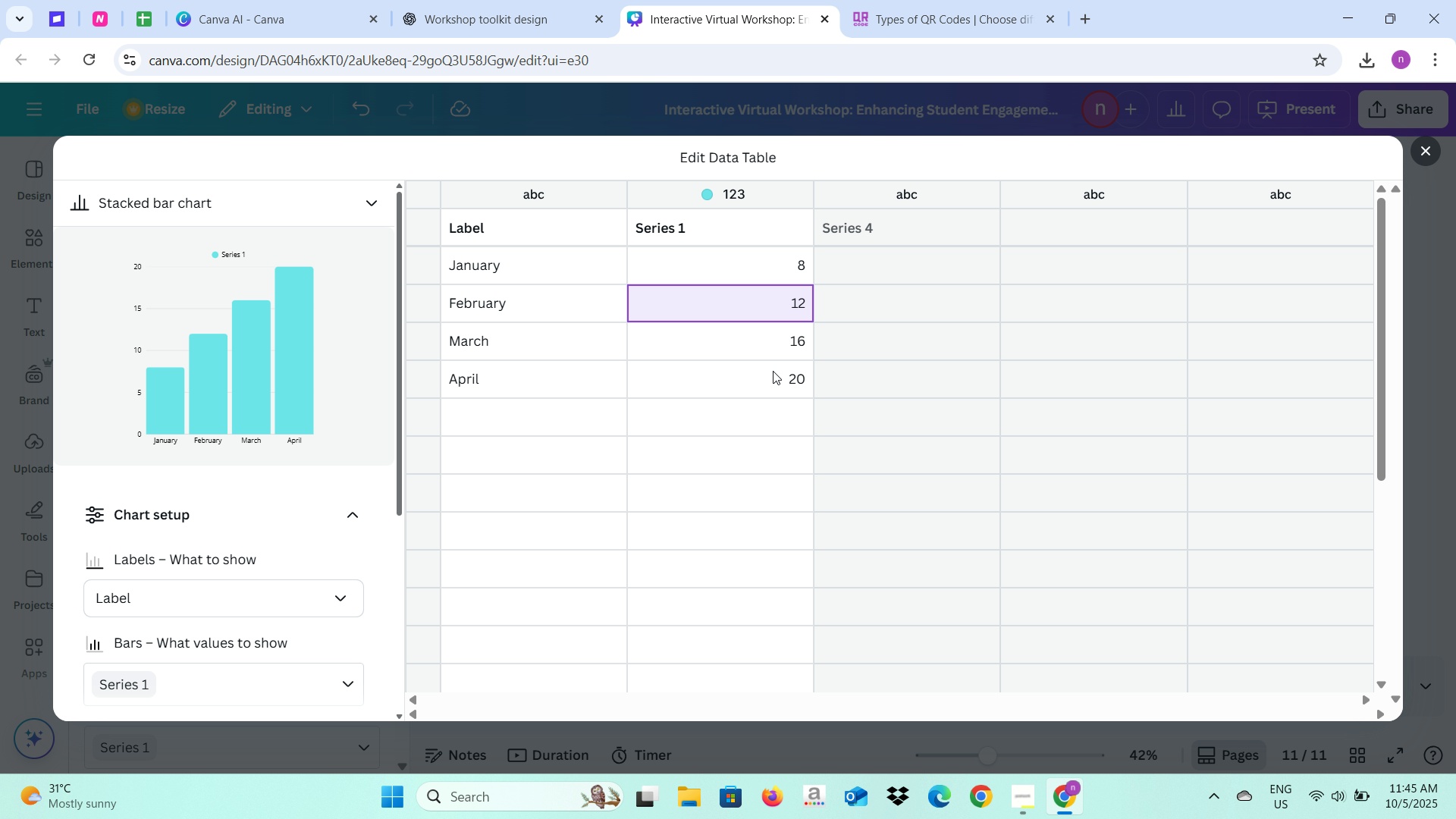 
left_click([952, 227])
 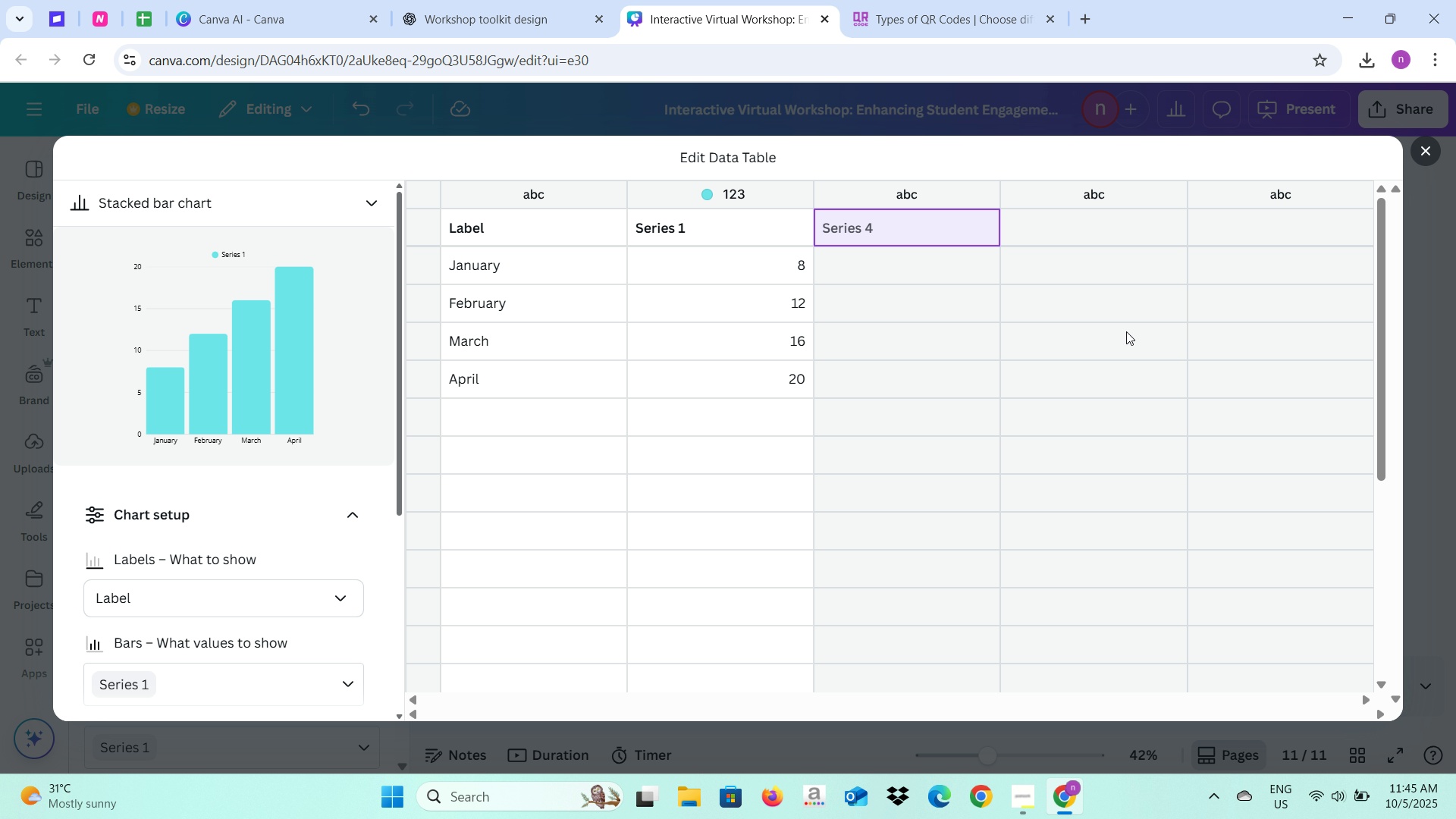 
left_click([927, 199])
 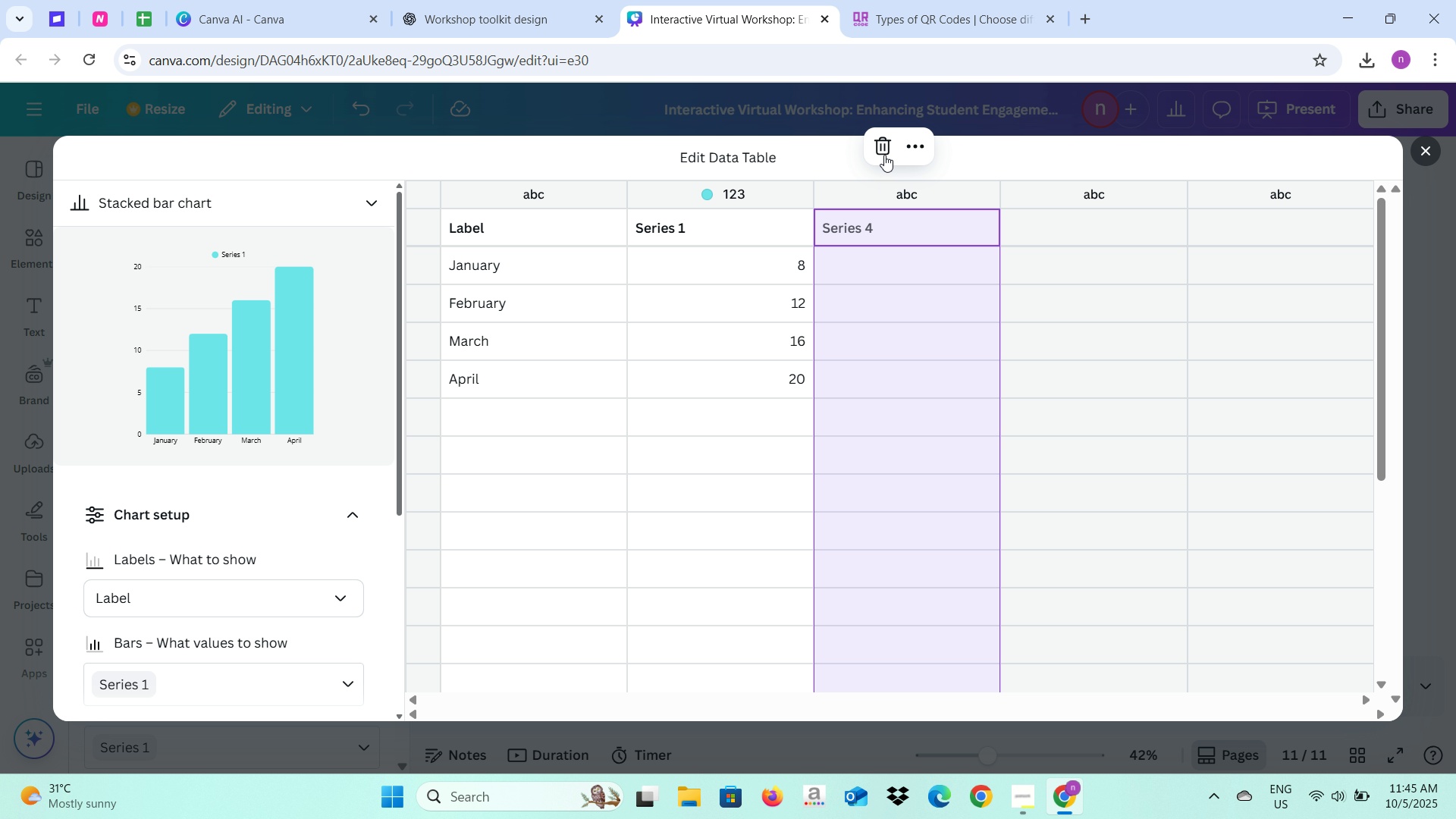 
left_click([882, 153])
 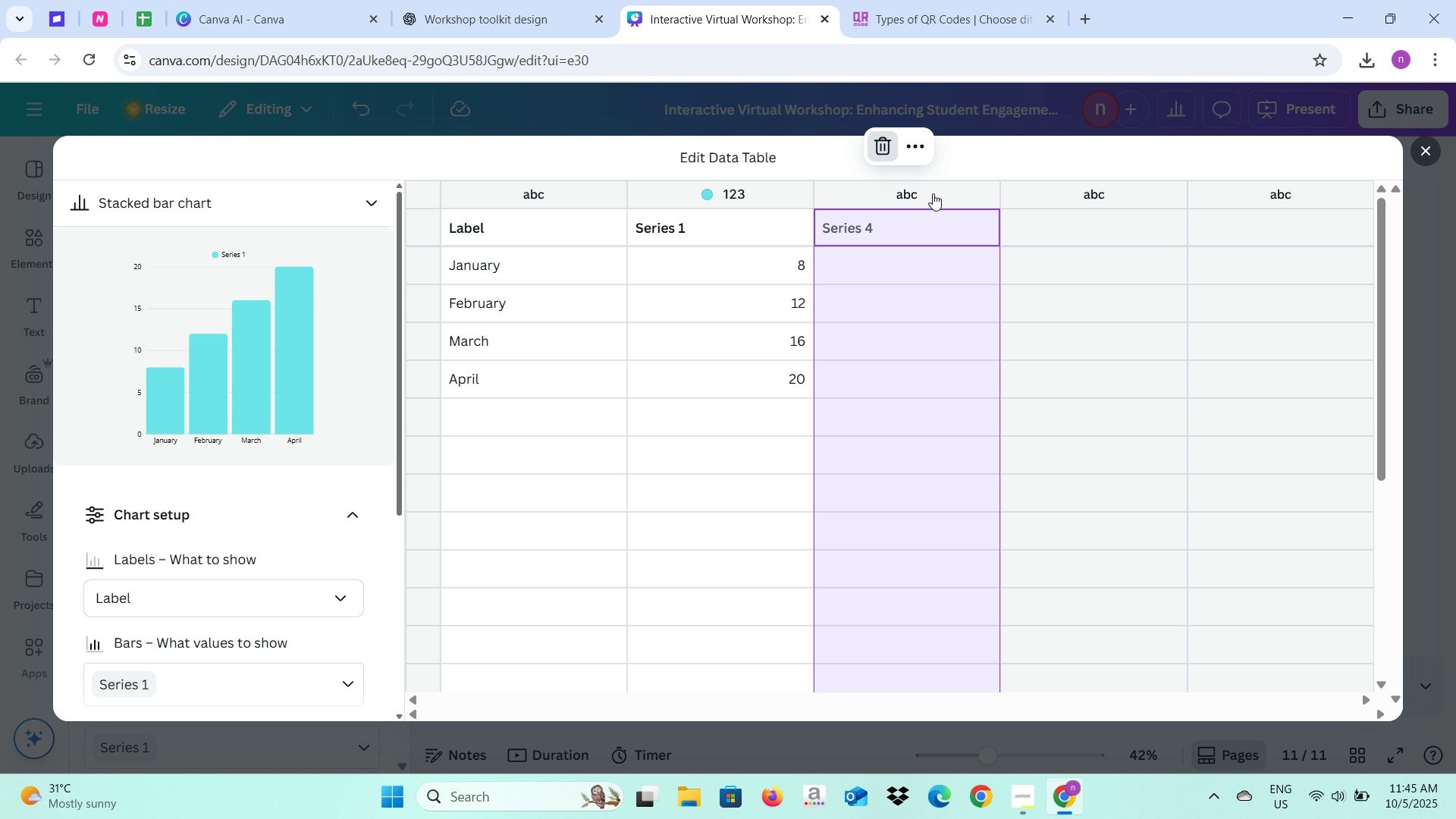 
left_click([933, 193])
 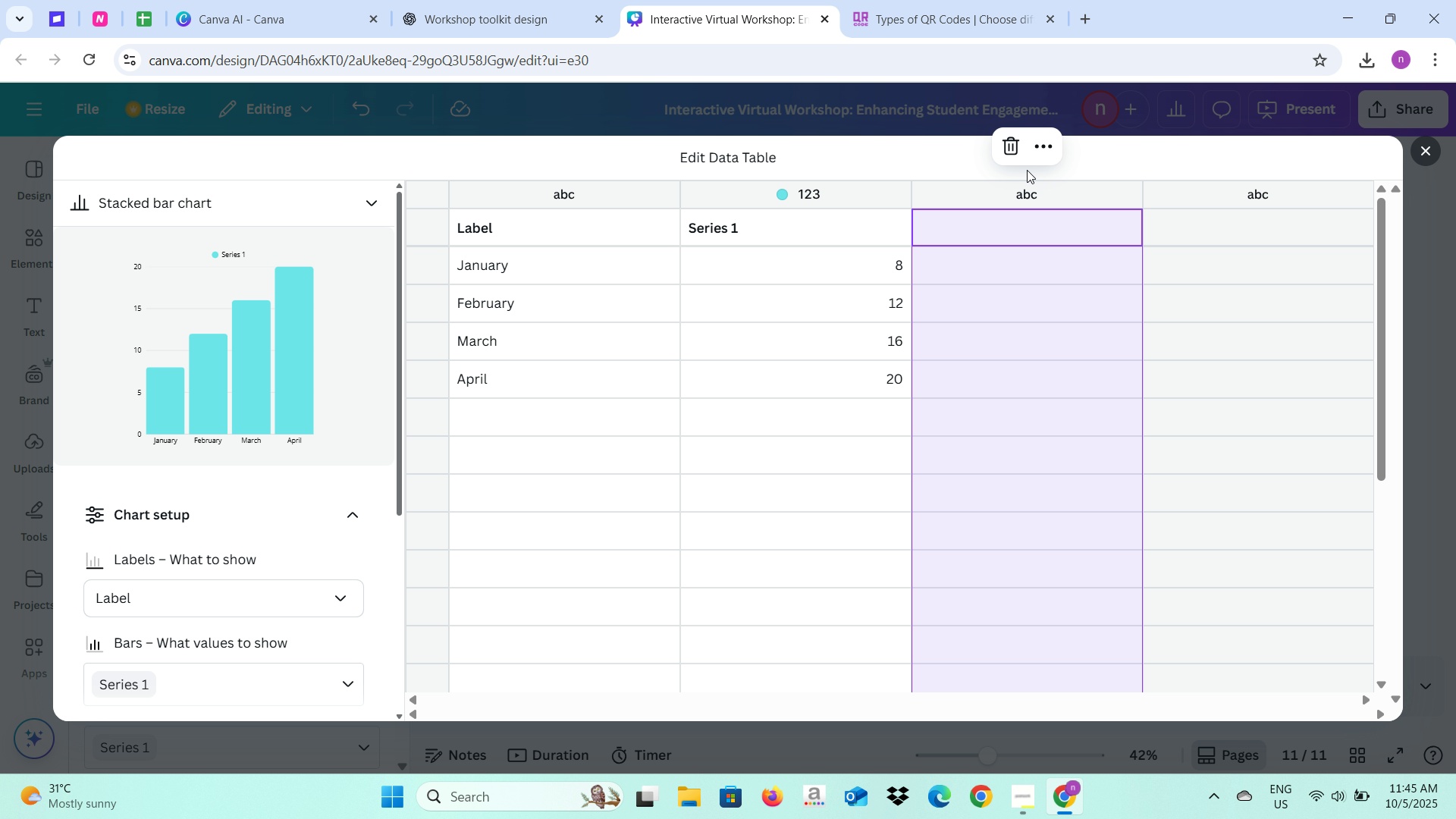 
left_click([1007, 147])
 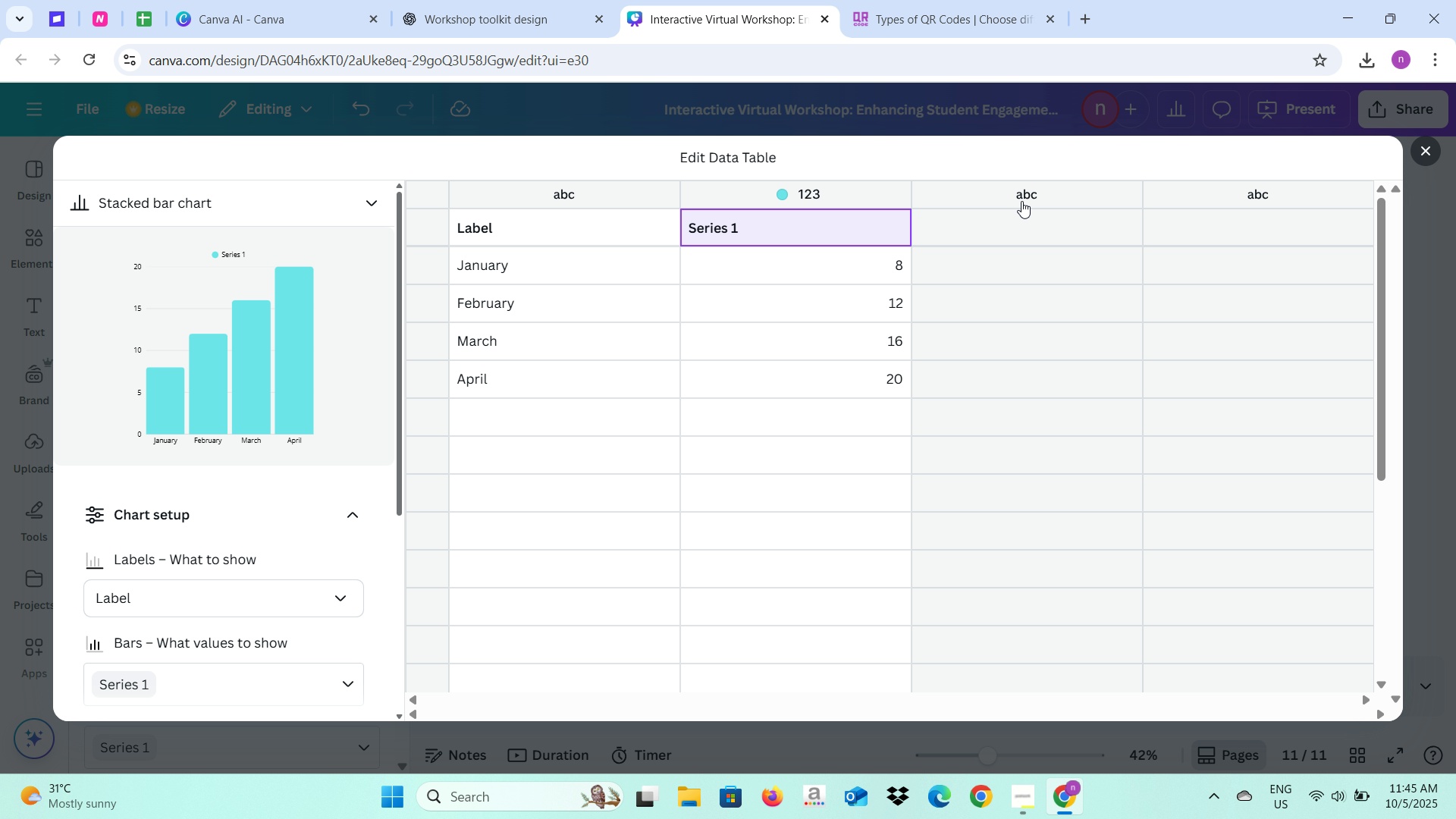 
left_click([1023, 193])
 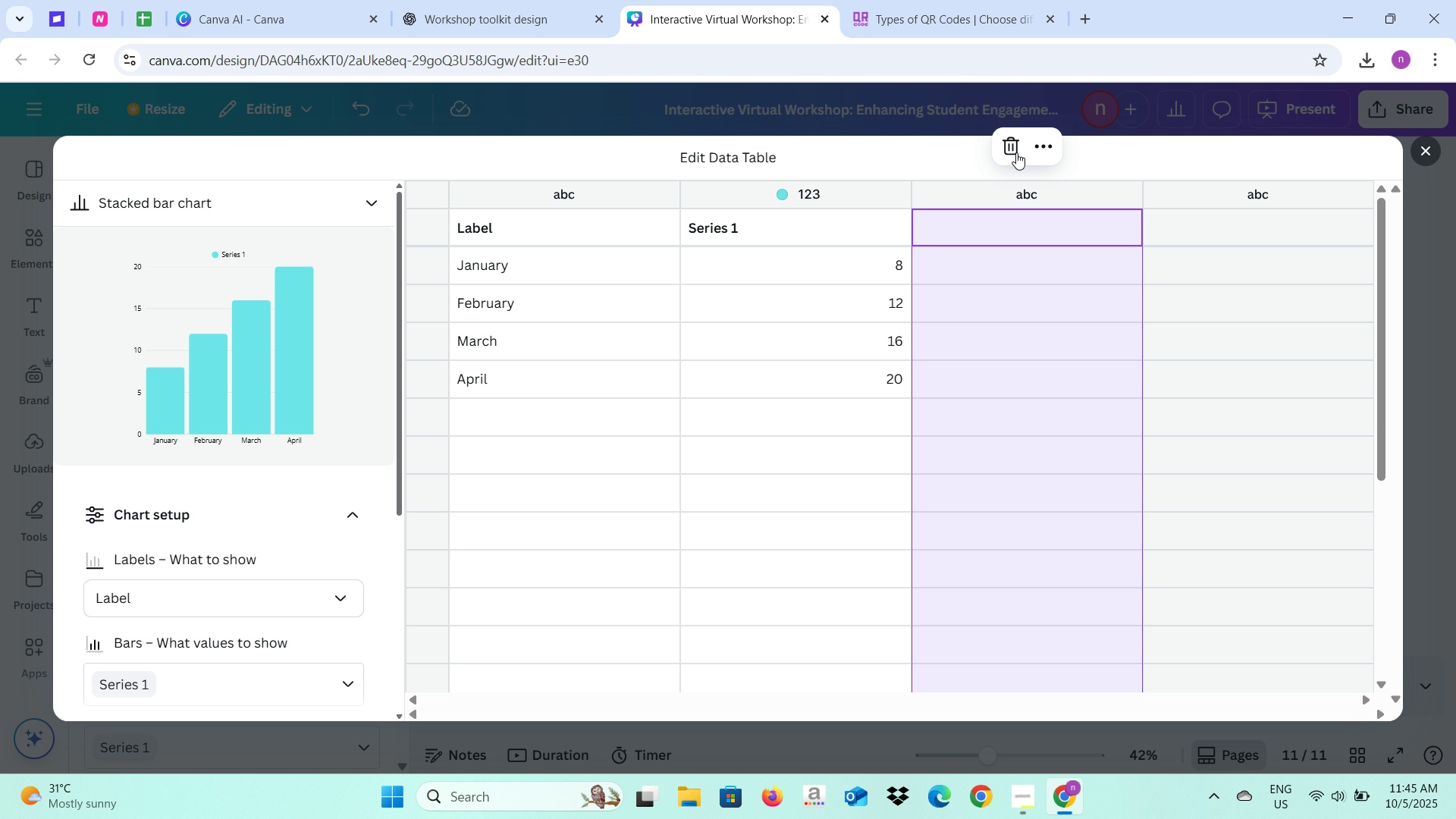 
left_click([1012, 149])
 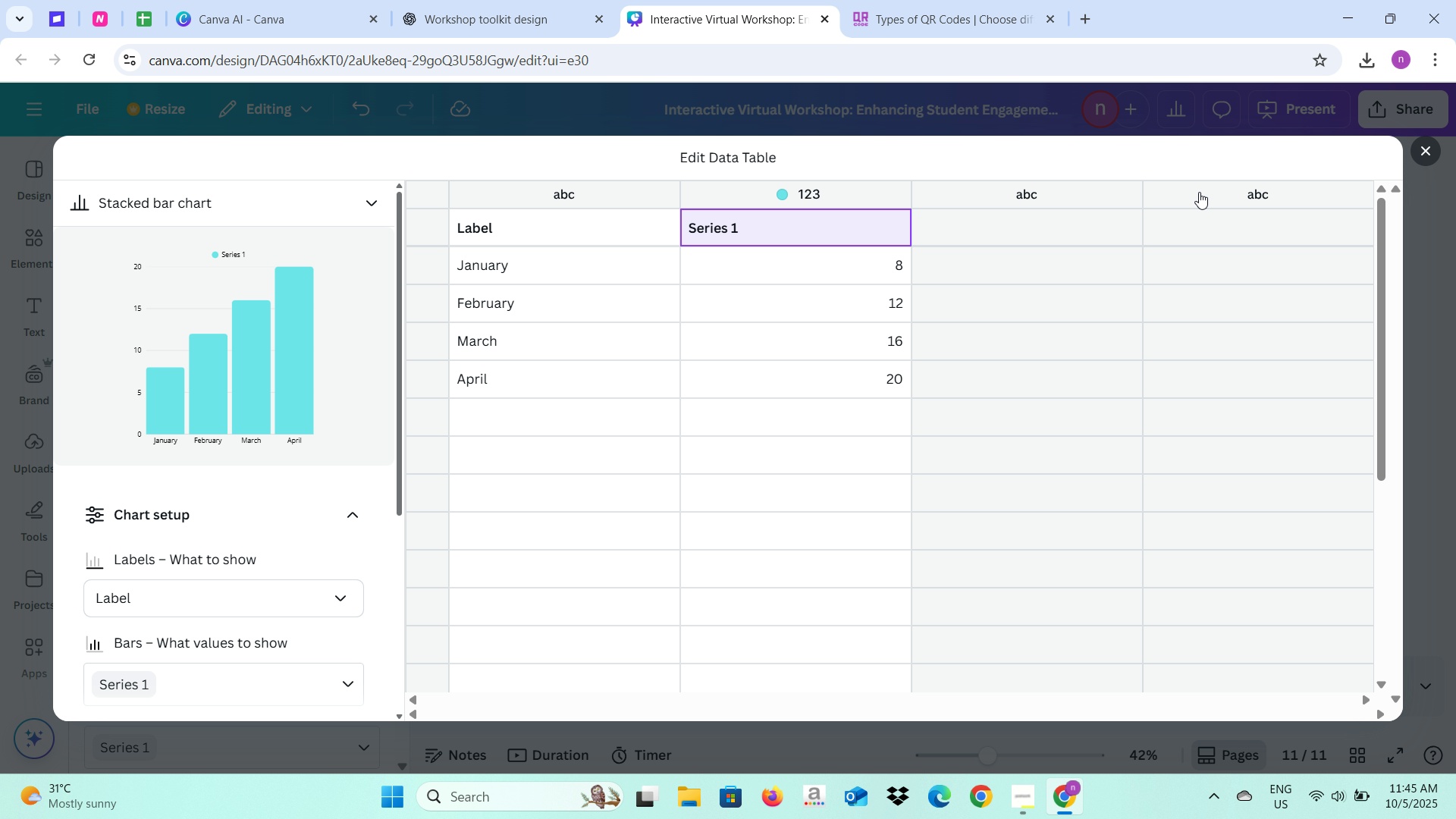 
left_click([1199, 192])
 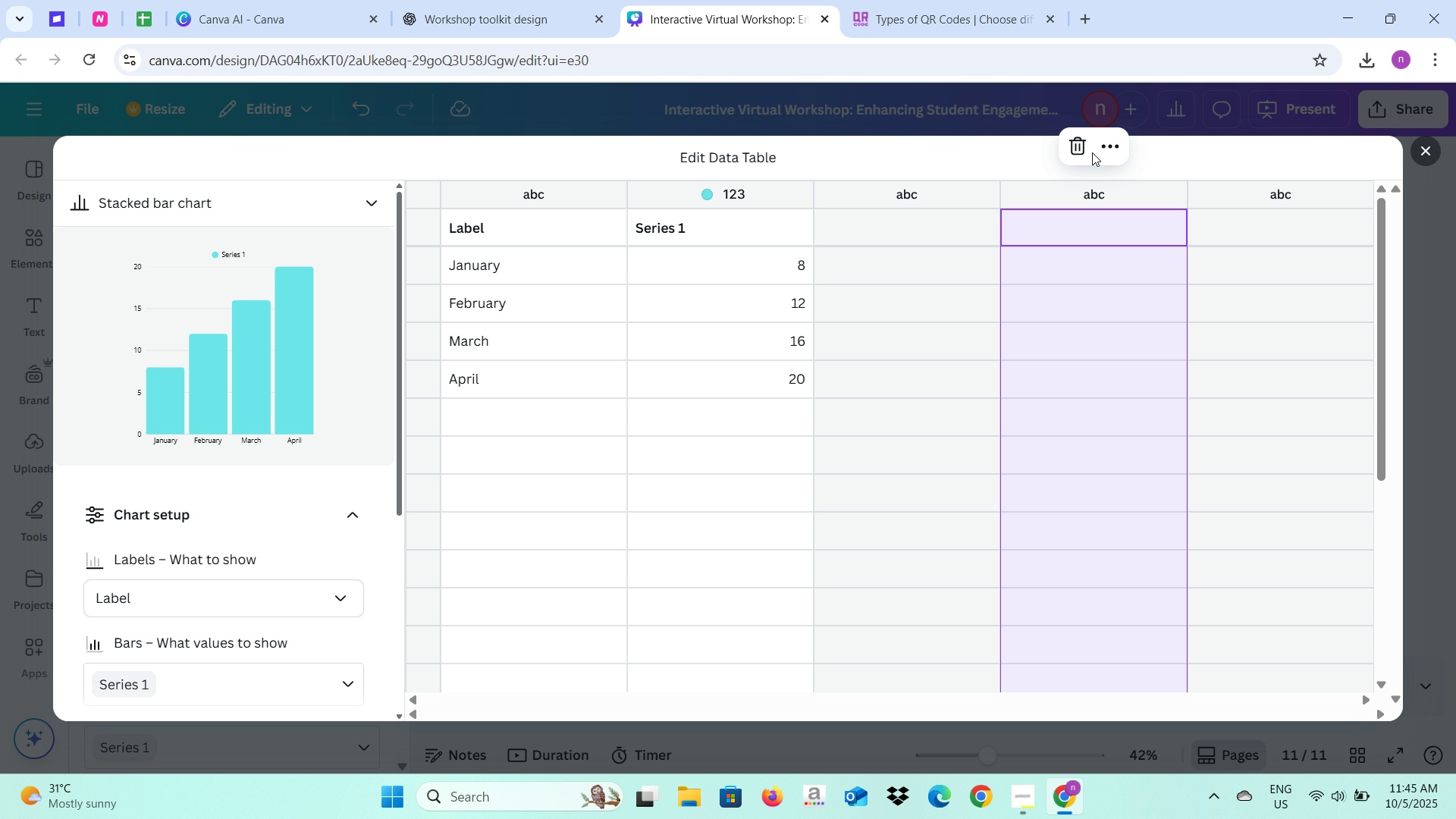 
left_click([1084, 146])
 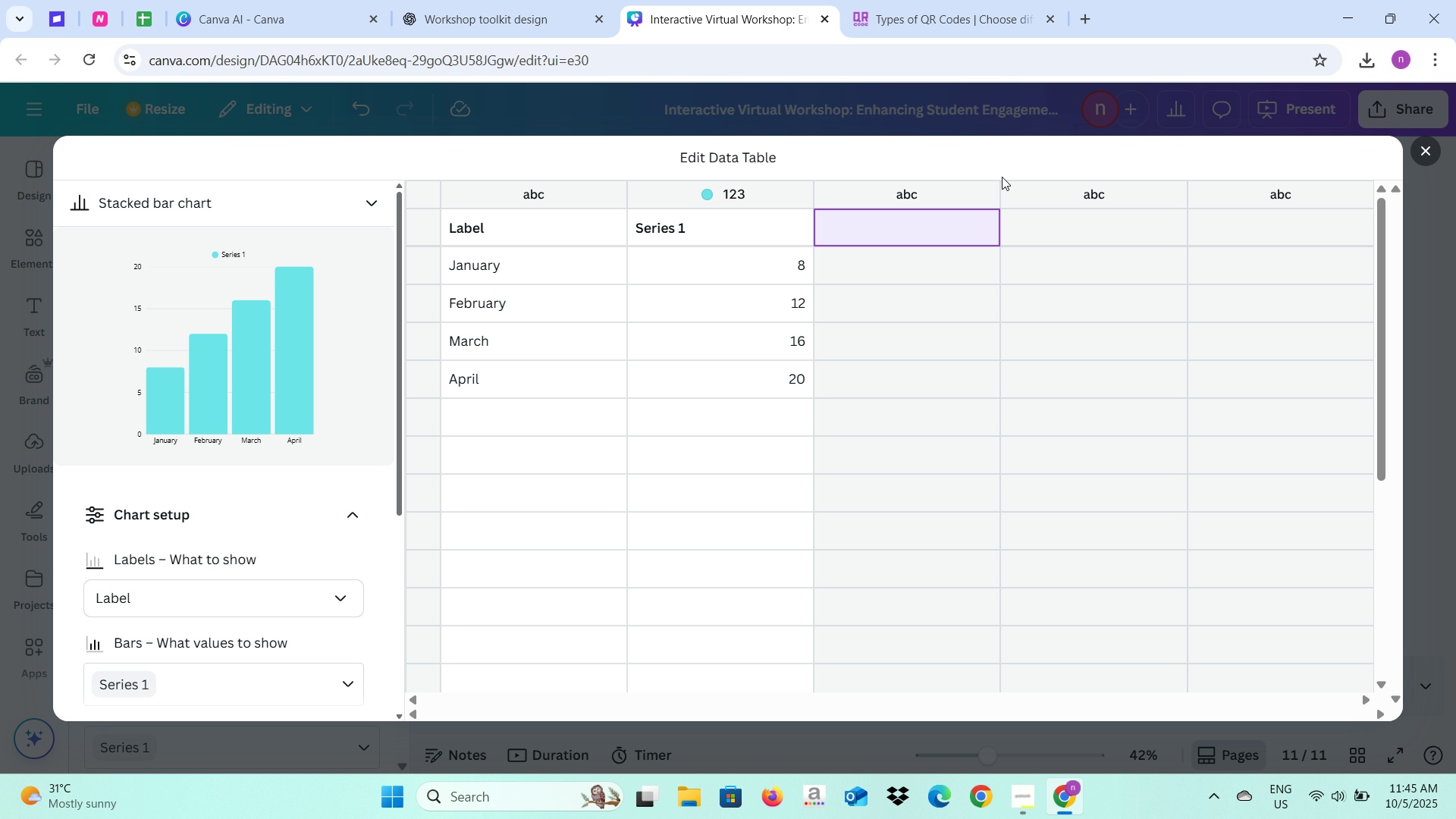 
left_click([982, 186])
 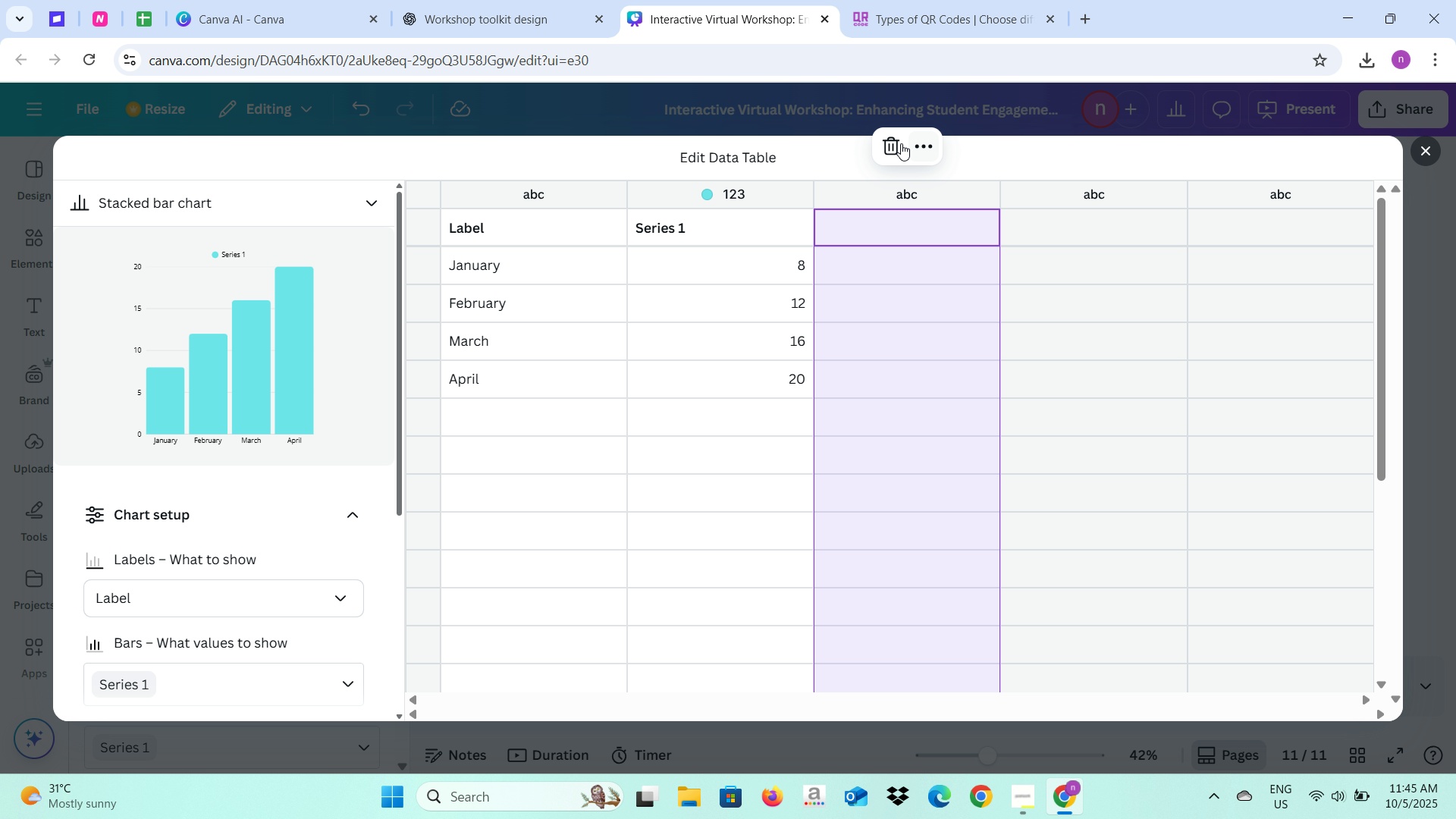 
left_click([893, 138])
 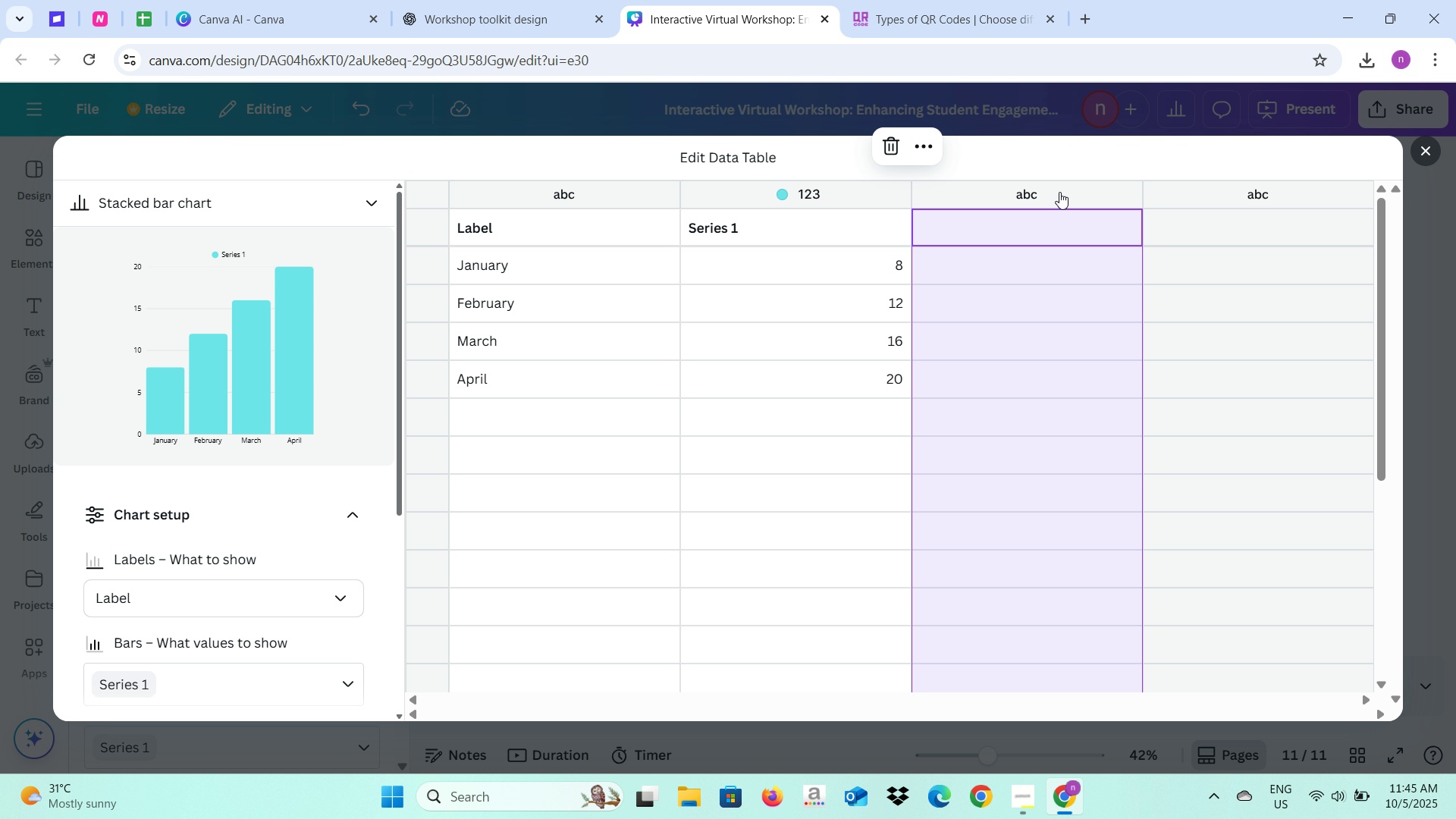 
left_click([1059, 192])
 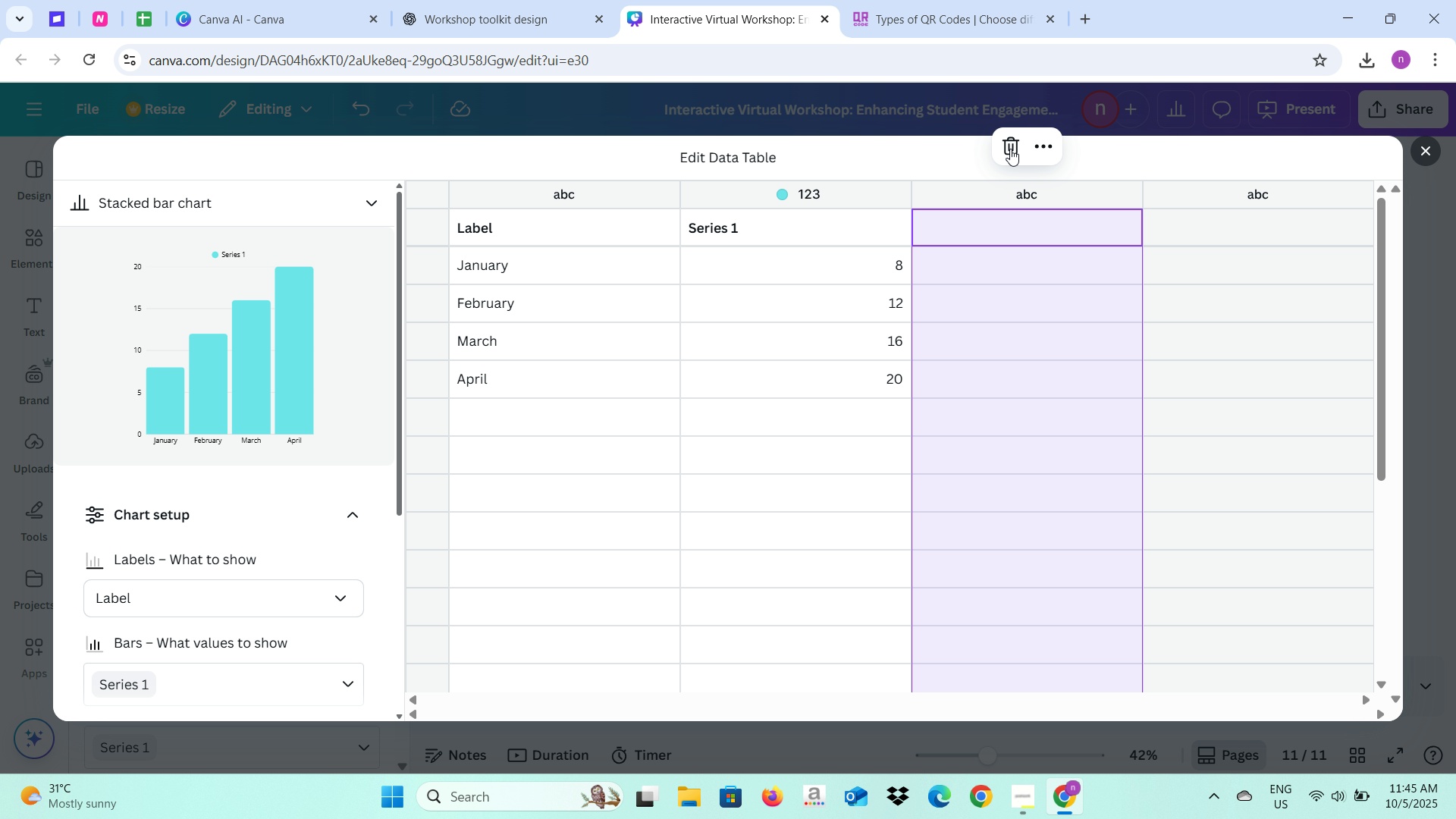 
left_click([1010, 149])
 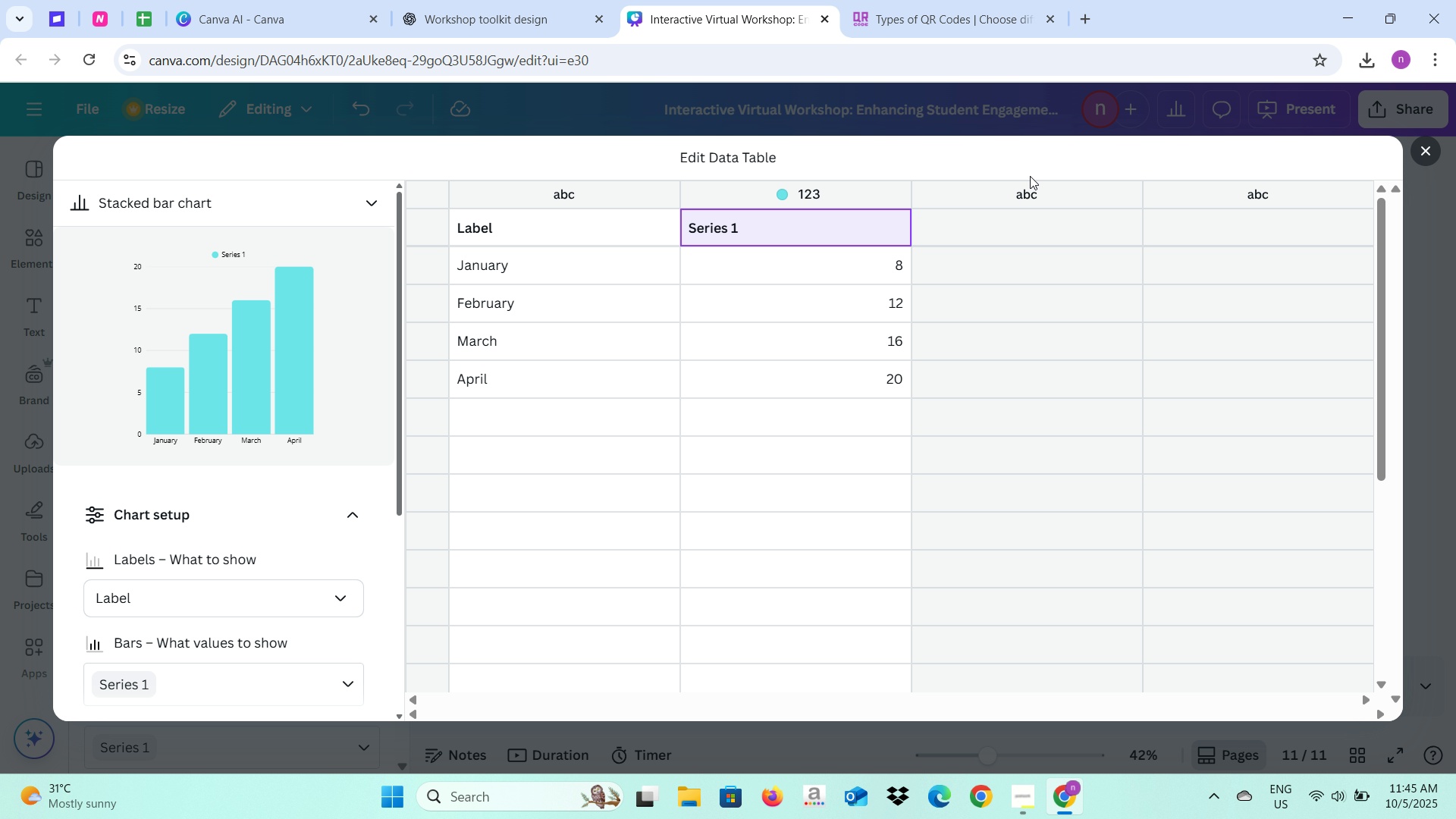 
left_click([1046, 196])
 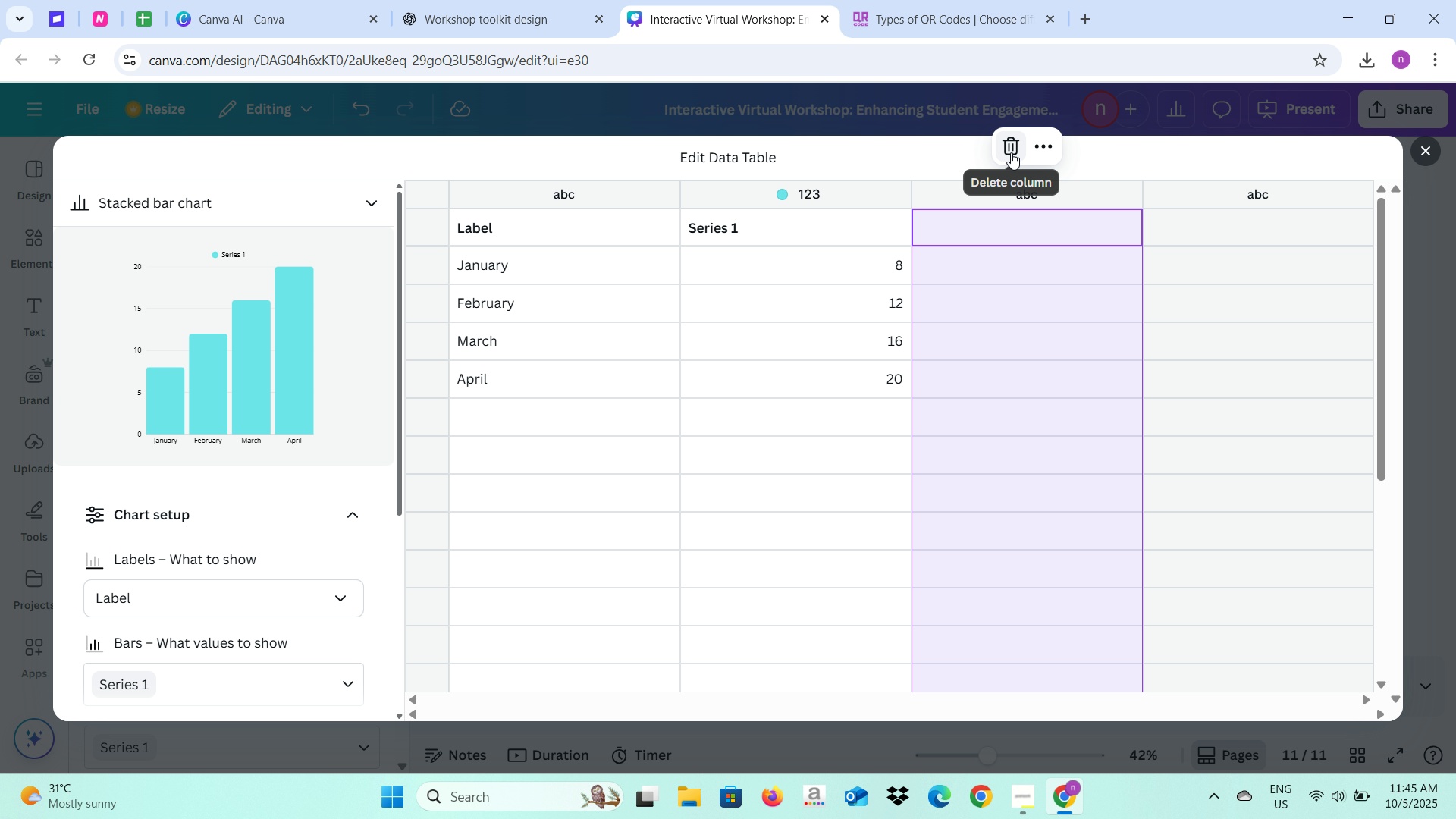 
left_click([1013, 152])
 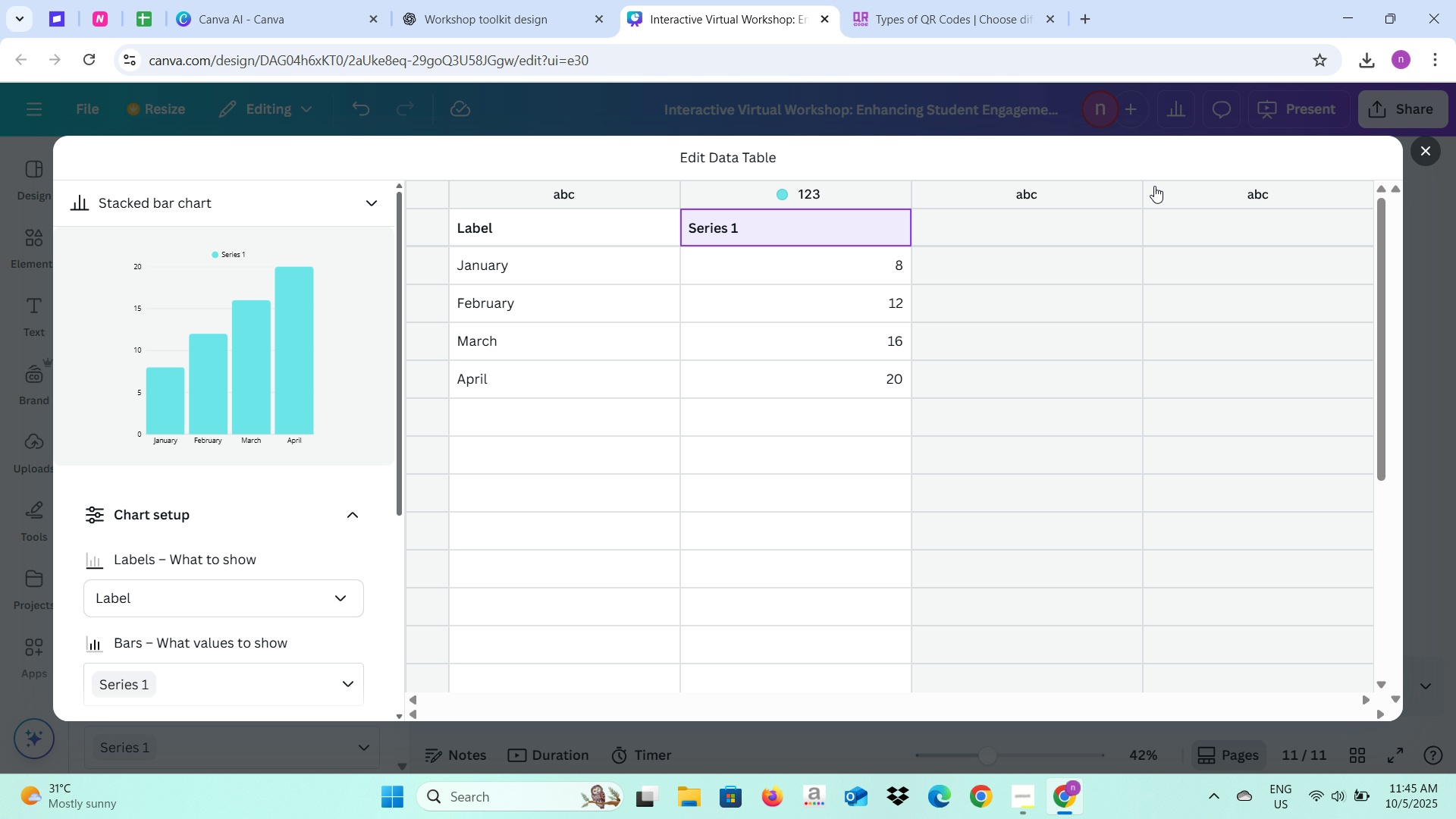 
left_click([1211, 194])
 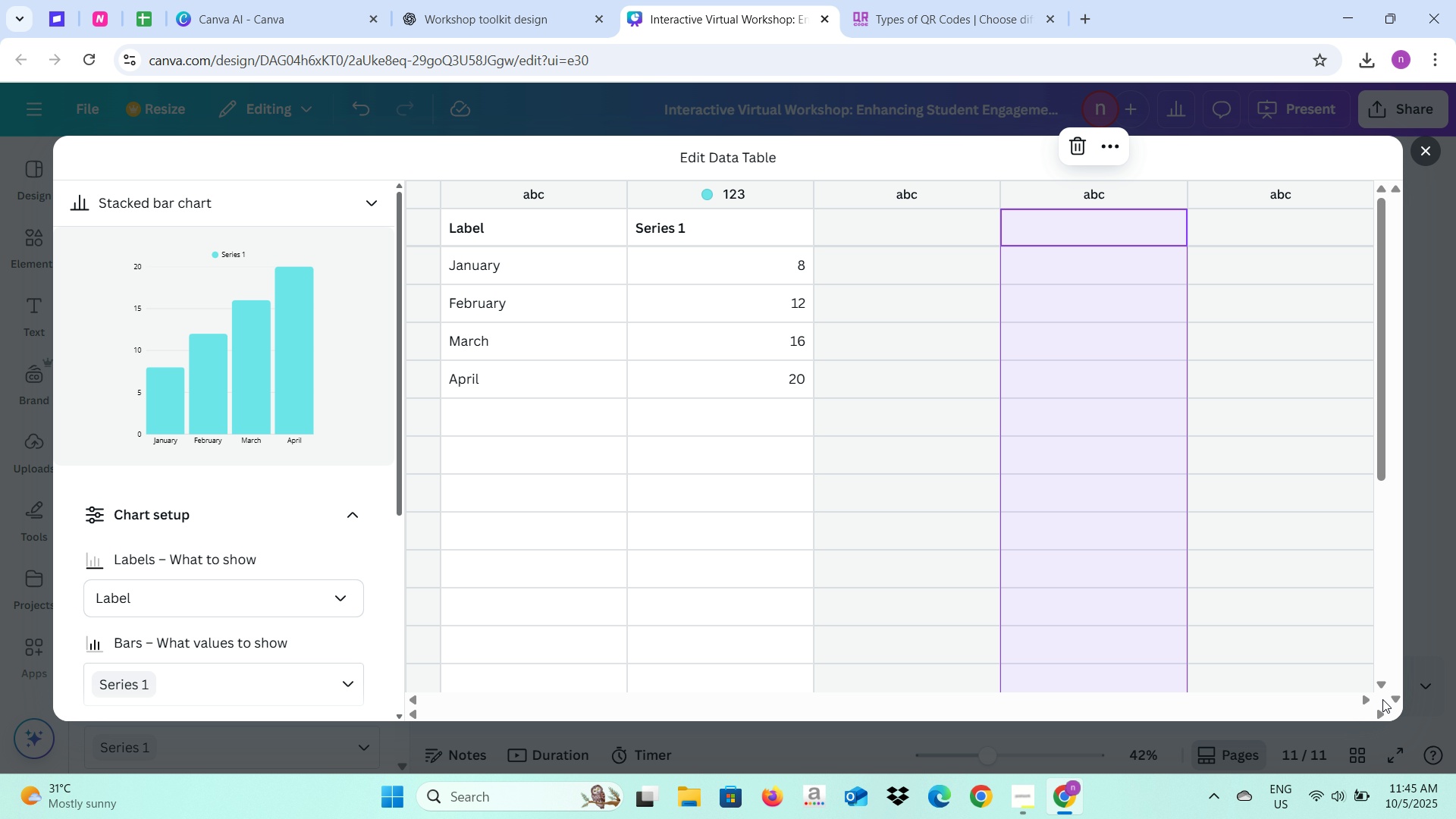 
left_click([1382, 703])
 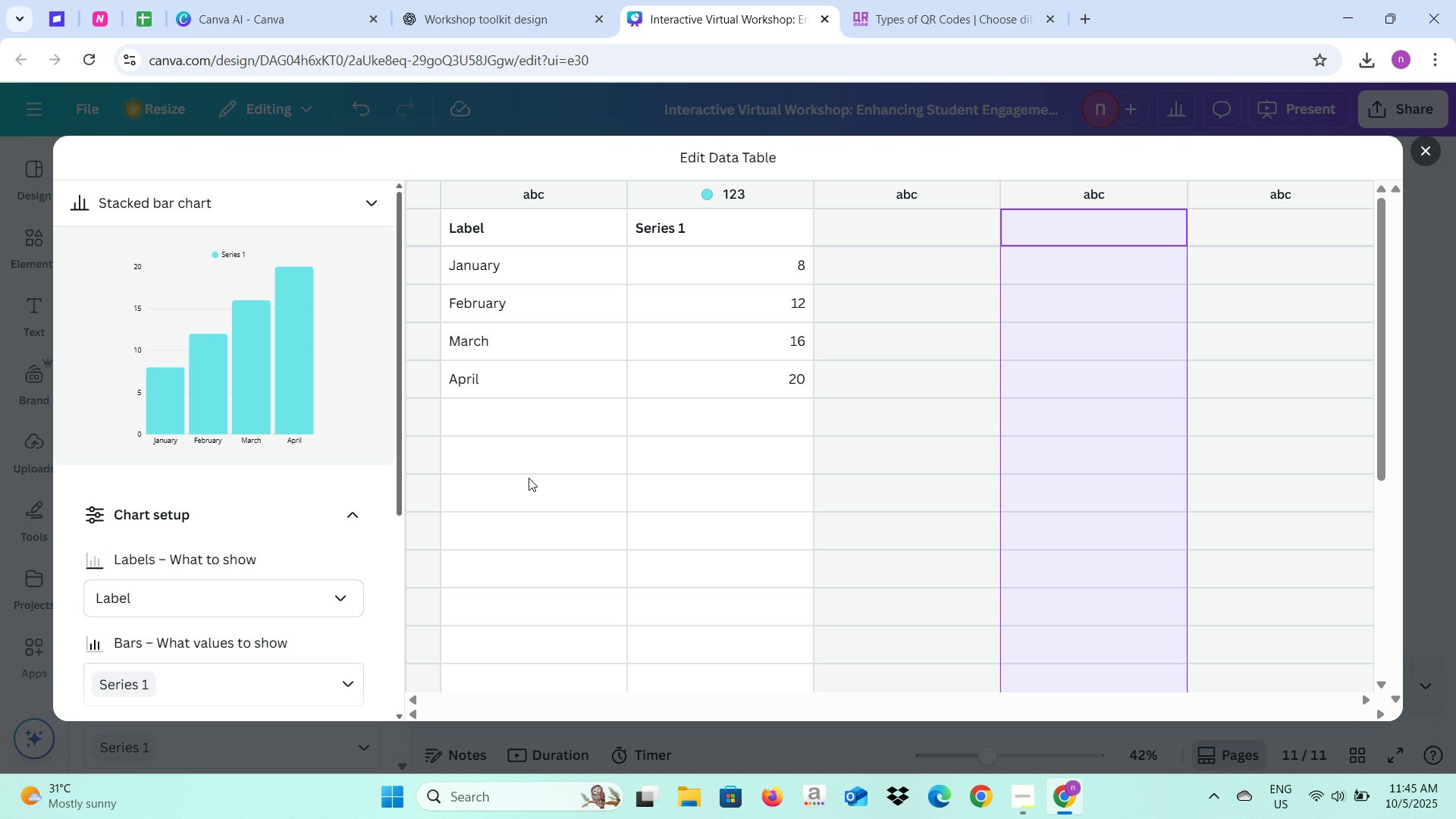 
scroll: coordinate [315, 473], scroll_direction: down, amount: 2.0
 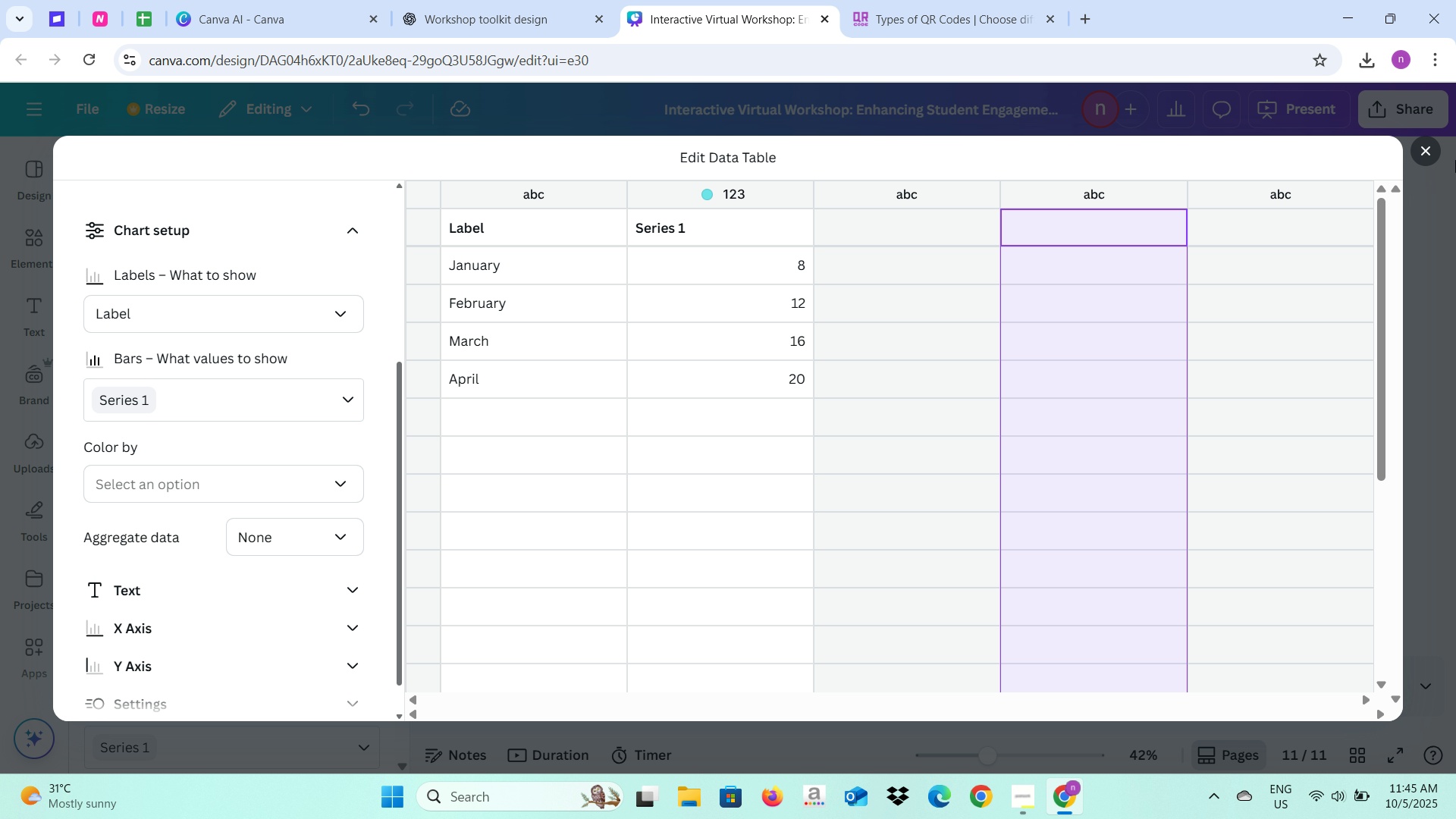 
left_click([1425, 155])
 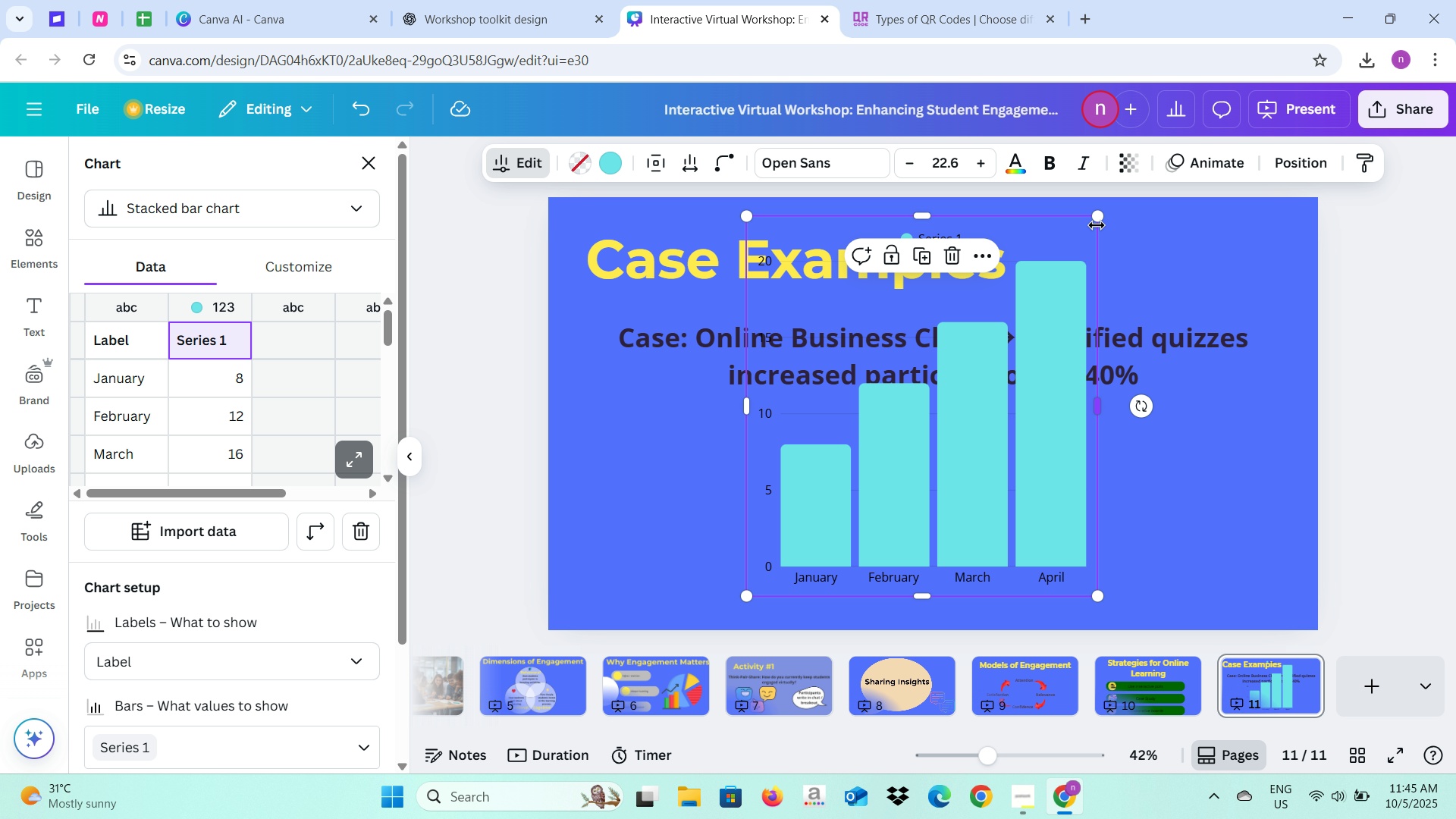 
left_click_drag(start_coordinate=[1097, 220], to_coordinate=[954, 501])
 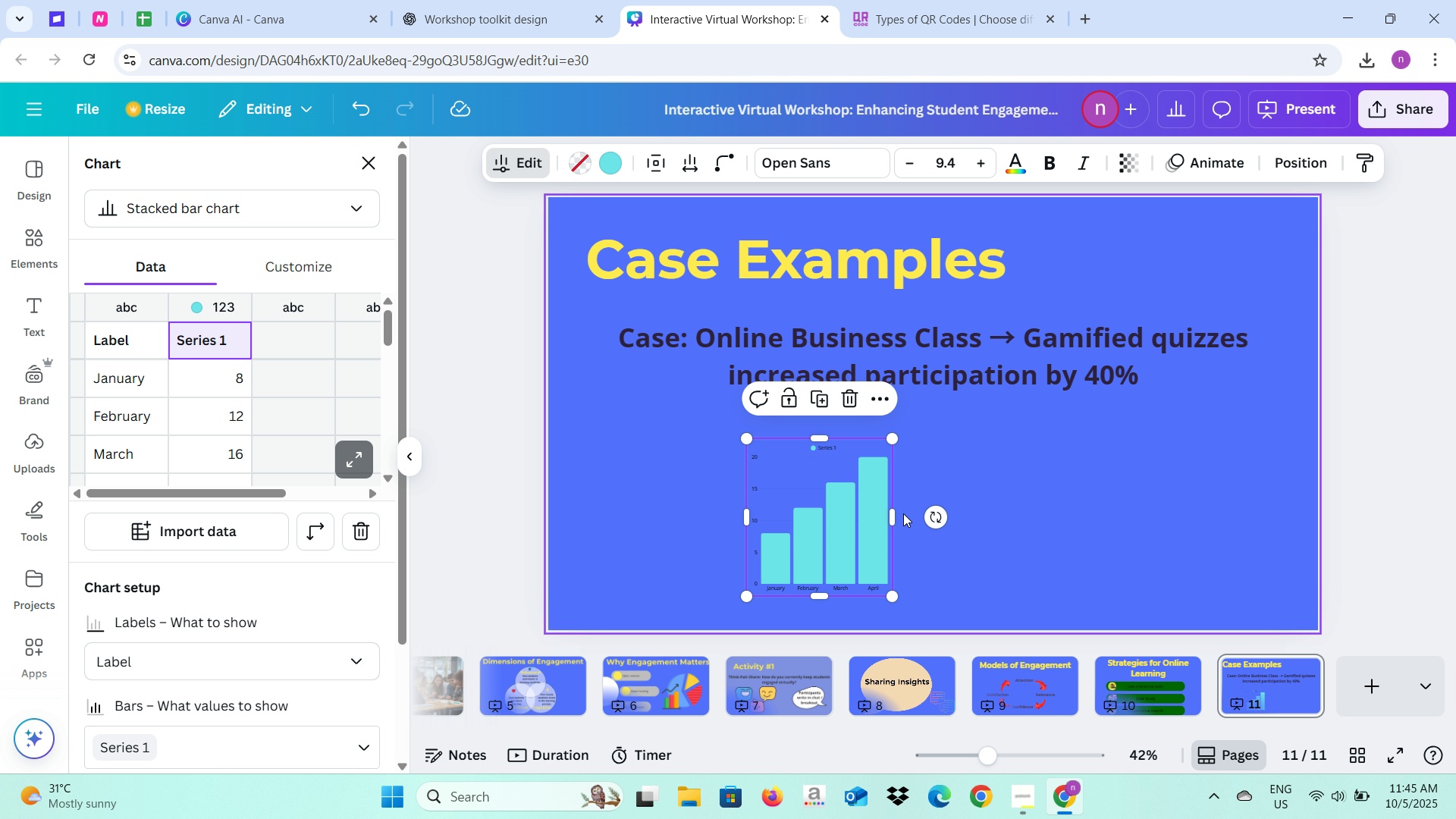 
left_click_drag(start_coordinate=[890, 515], to_coordinate=[1051, 516])
 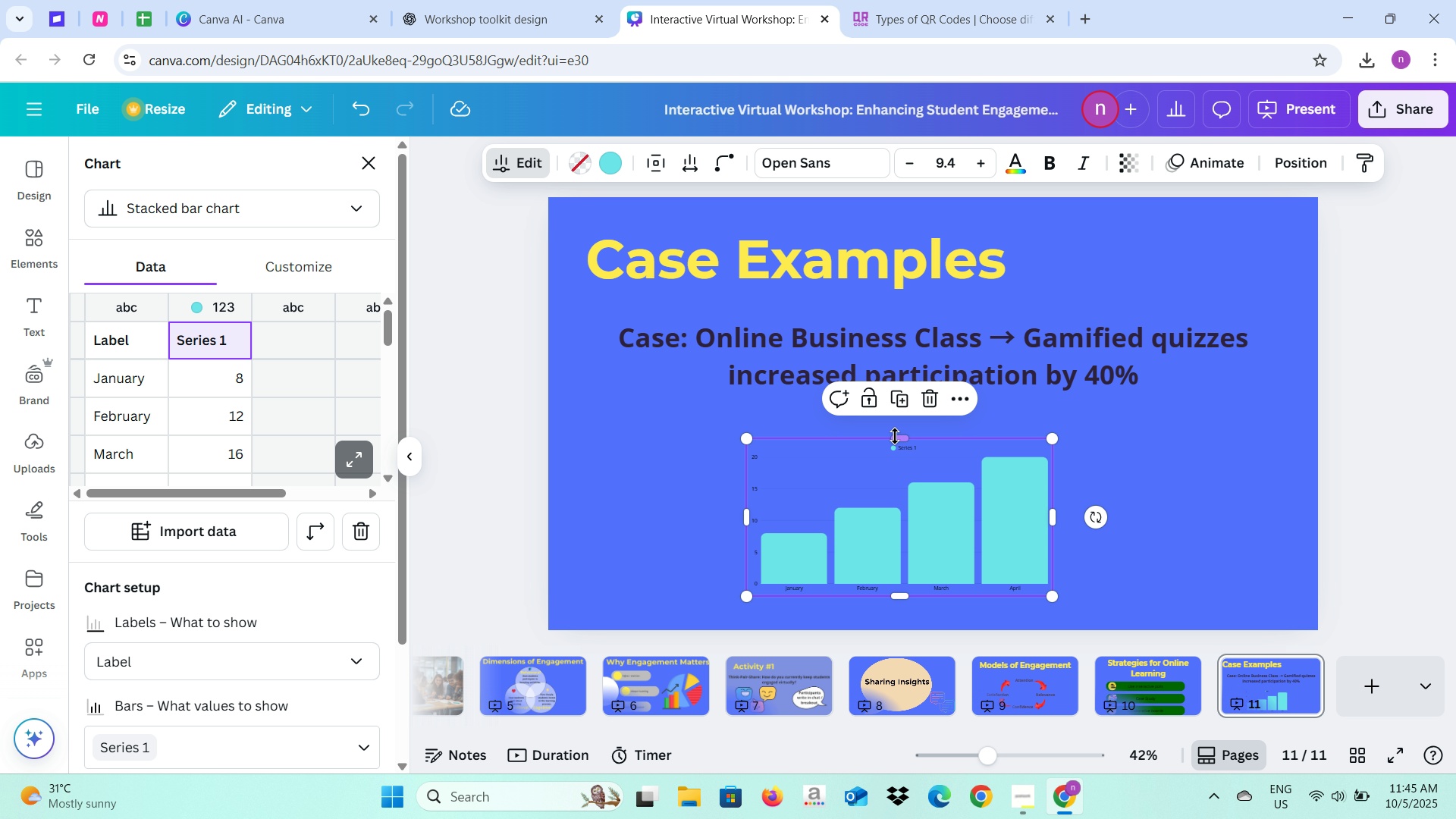 
left_click_drag(start_coordinate=[895, 436], to_coordinate=[900, 409])
 